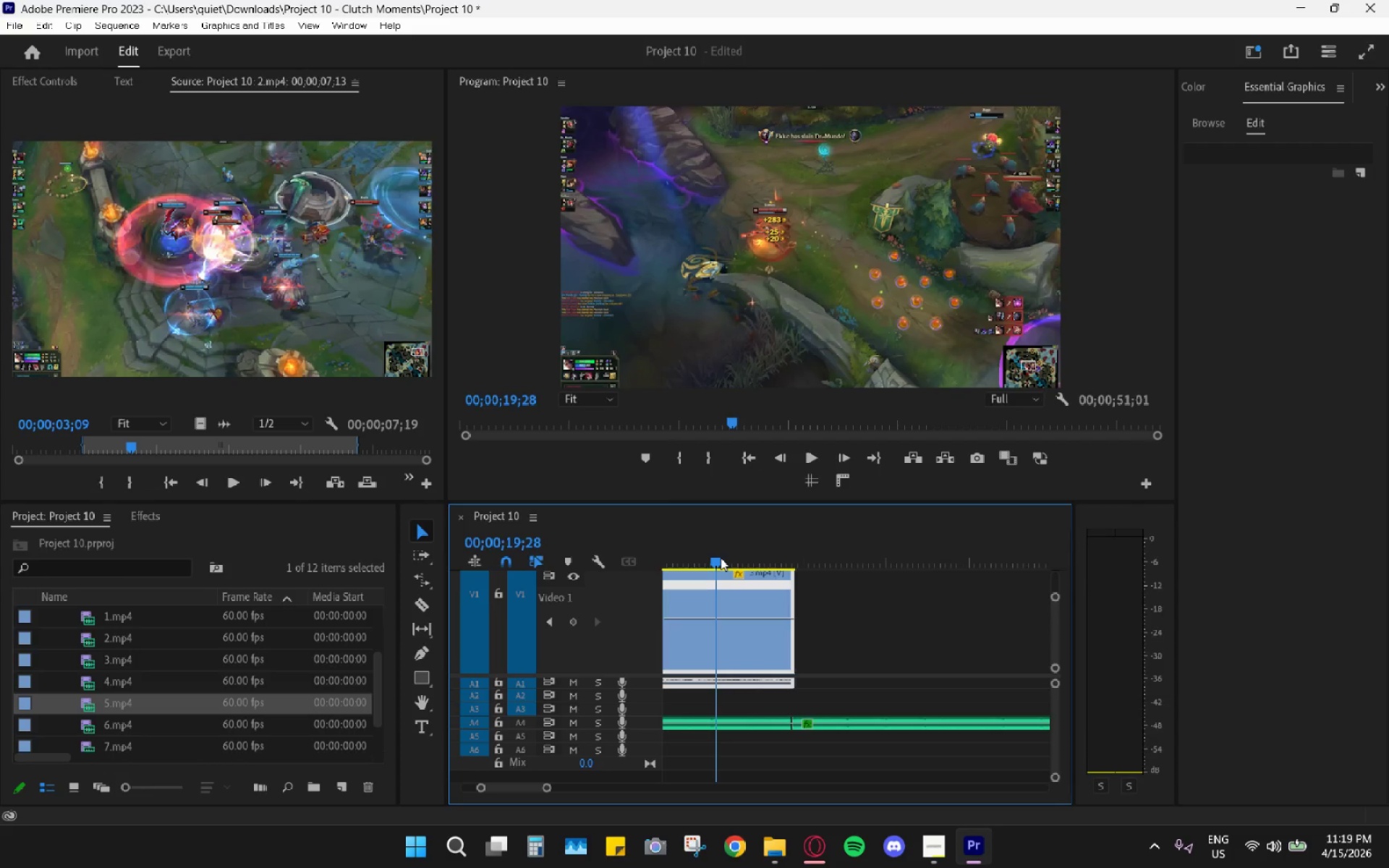 
key(Space)
 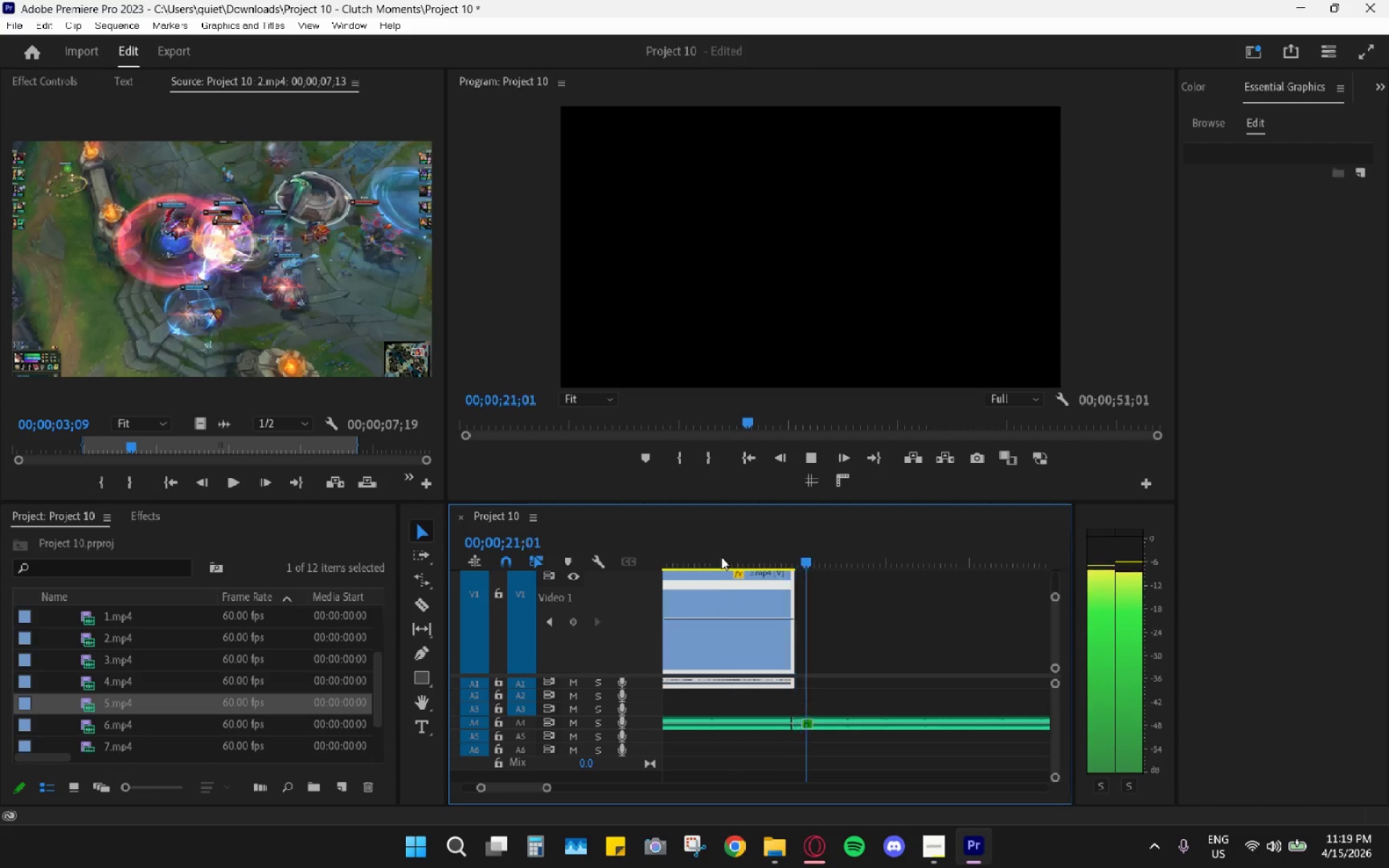 
key(Space)
 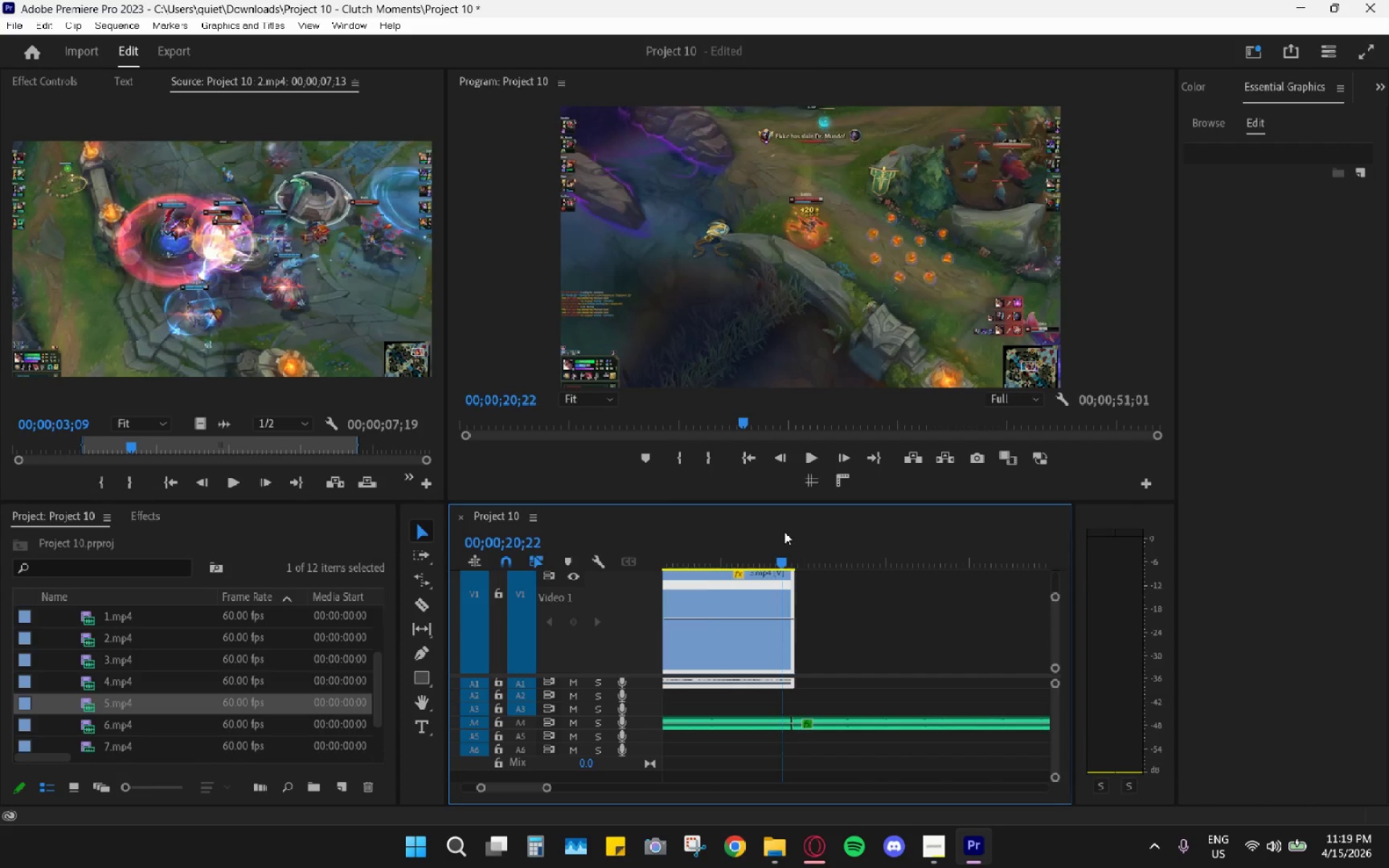 
key(Space)
 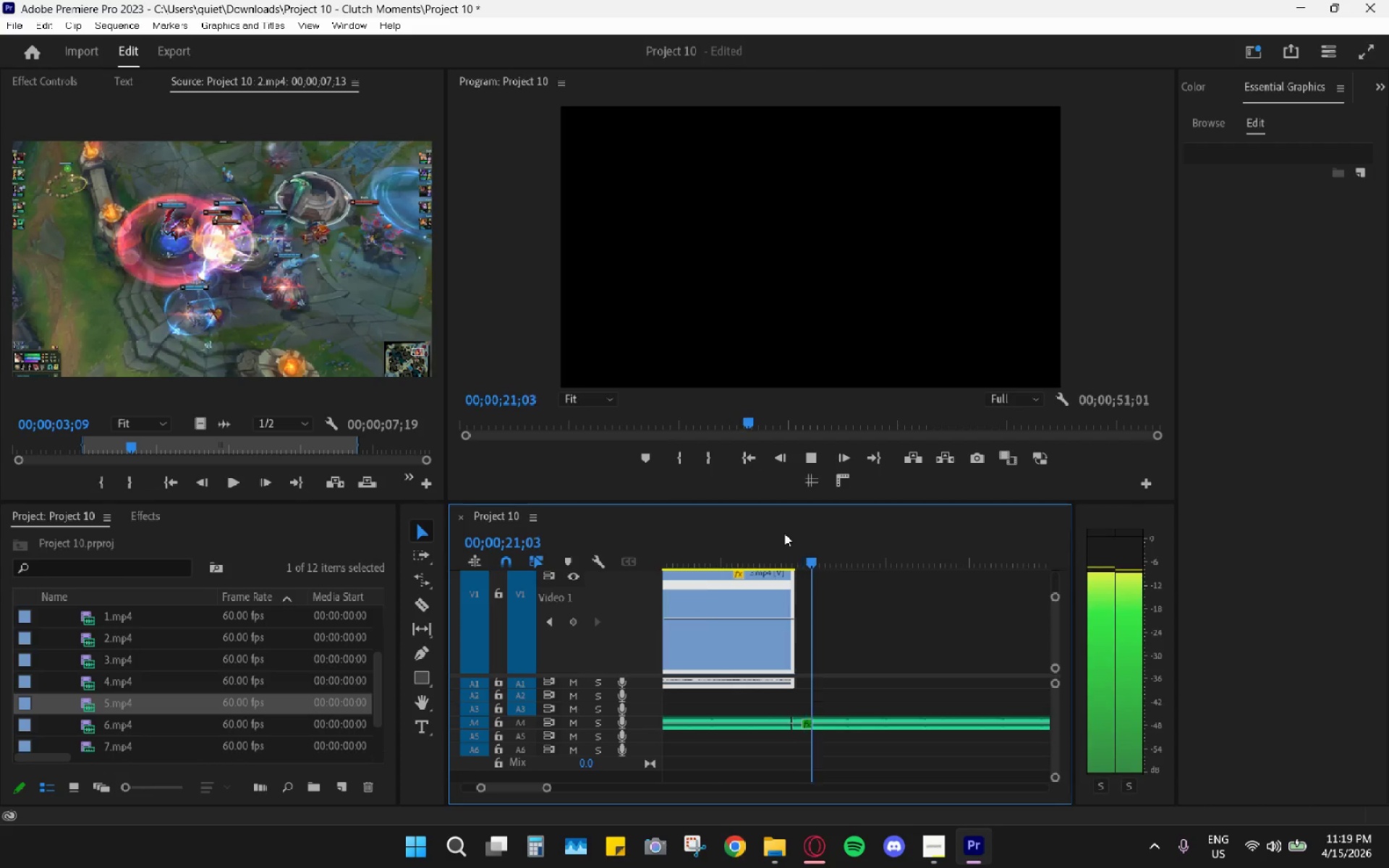 
key(Space)
 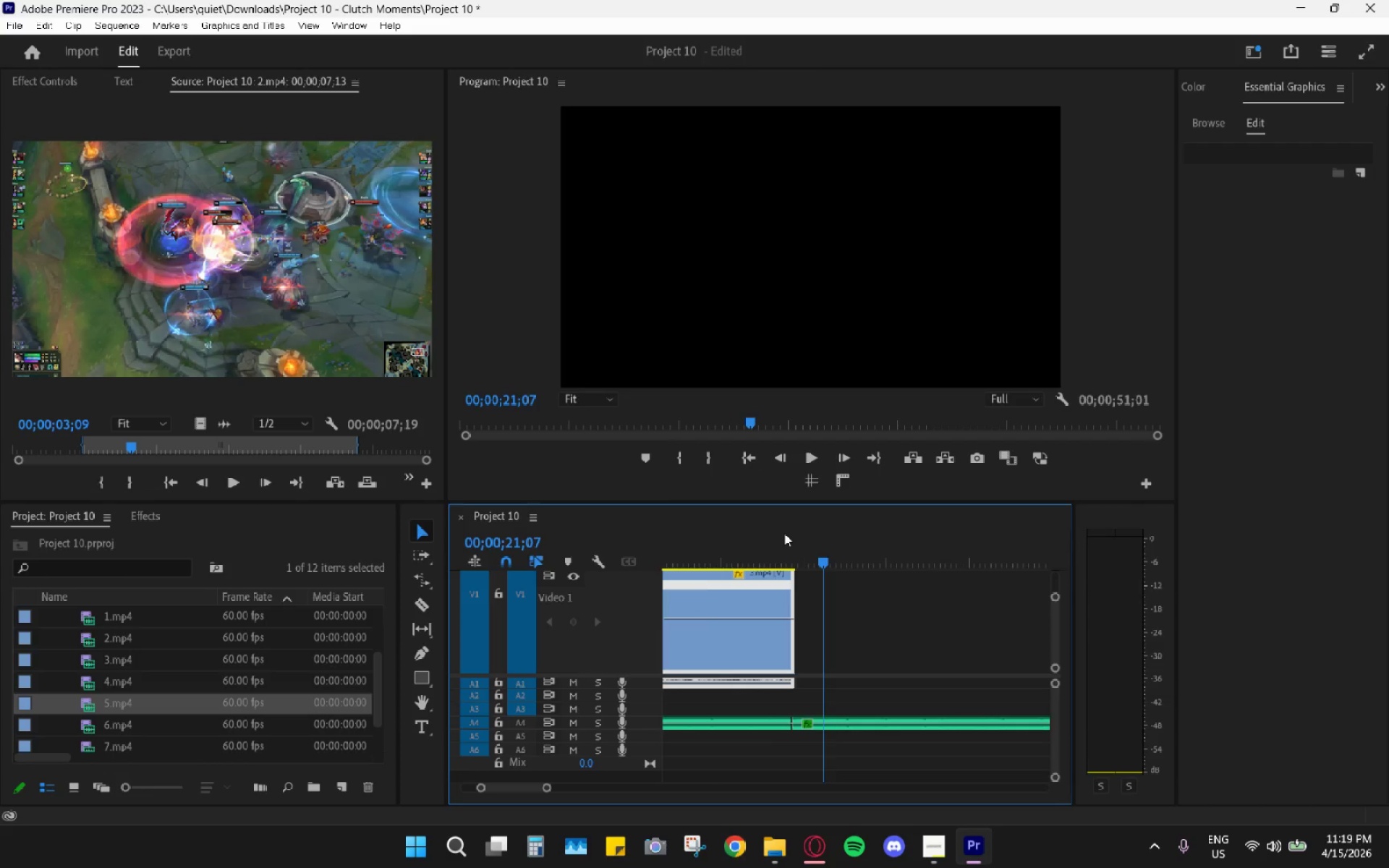 
left_click_drag(start_coordinate=[784, 533], to_coordinate=[833, 575])
 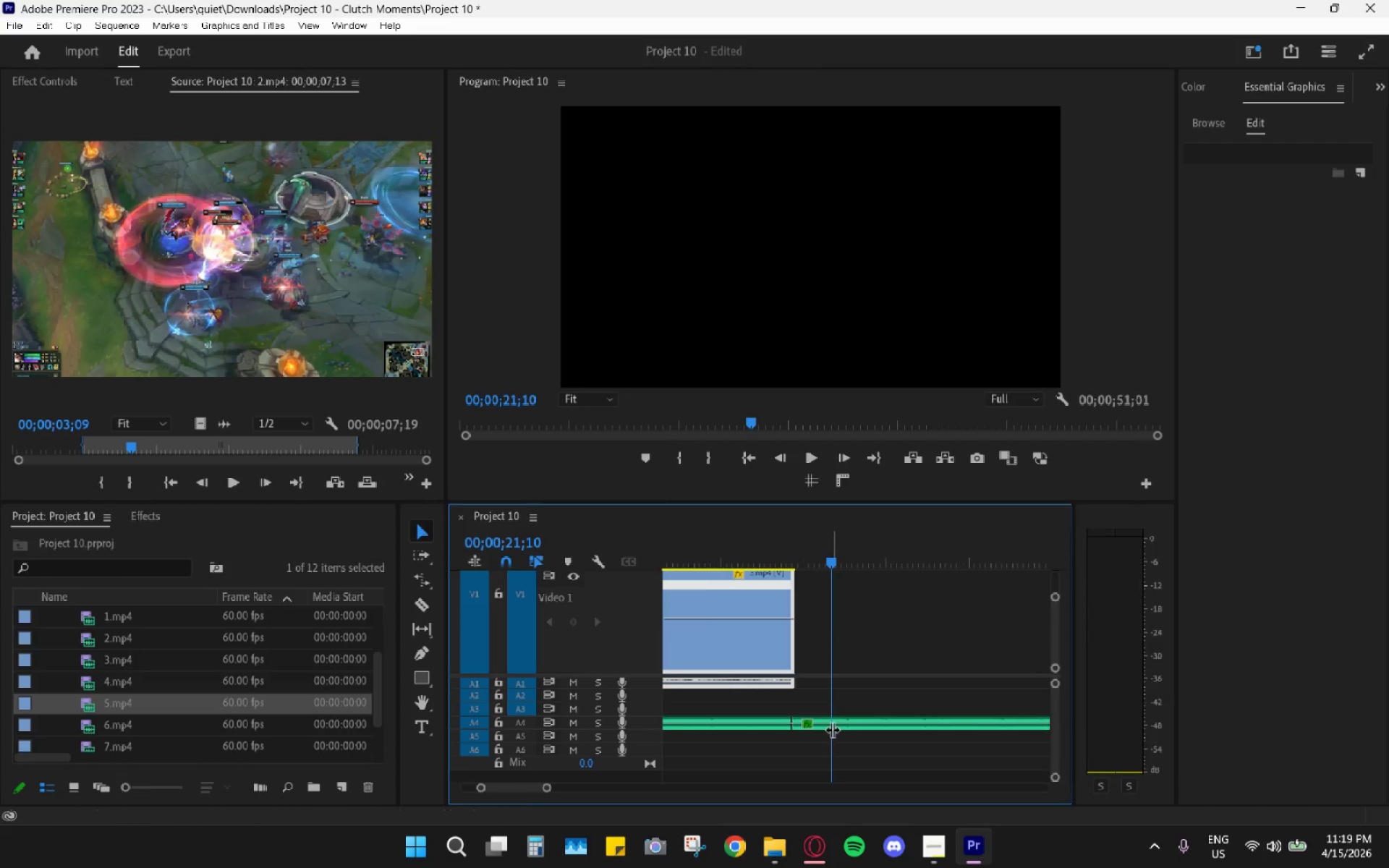 
left_click_drag(start_coordinate=[835, 728], to_coordinate=[846, 728])
 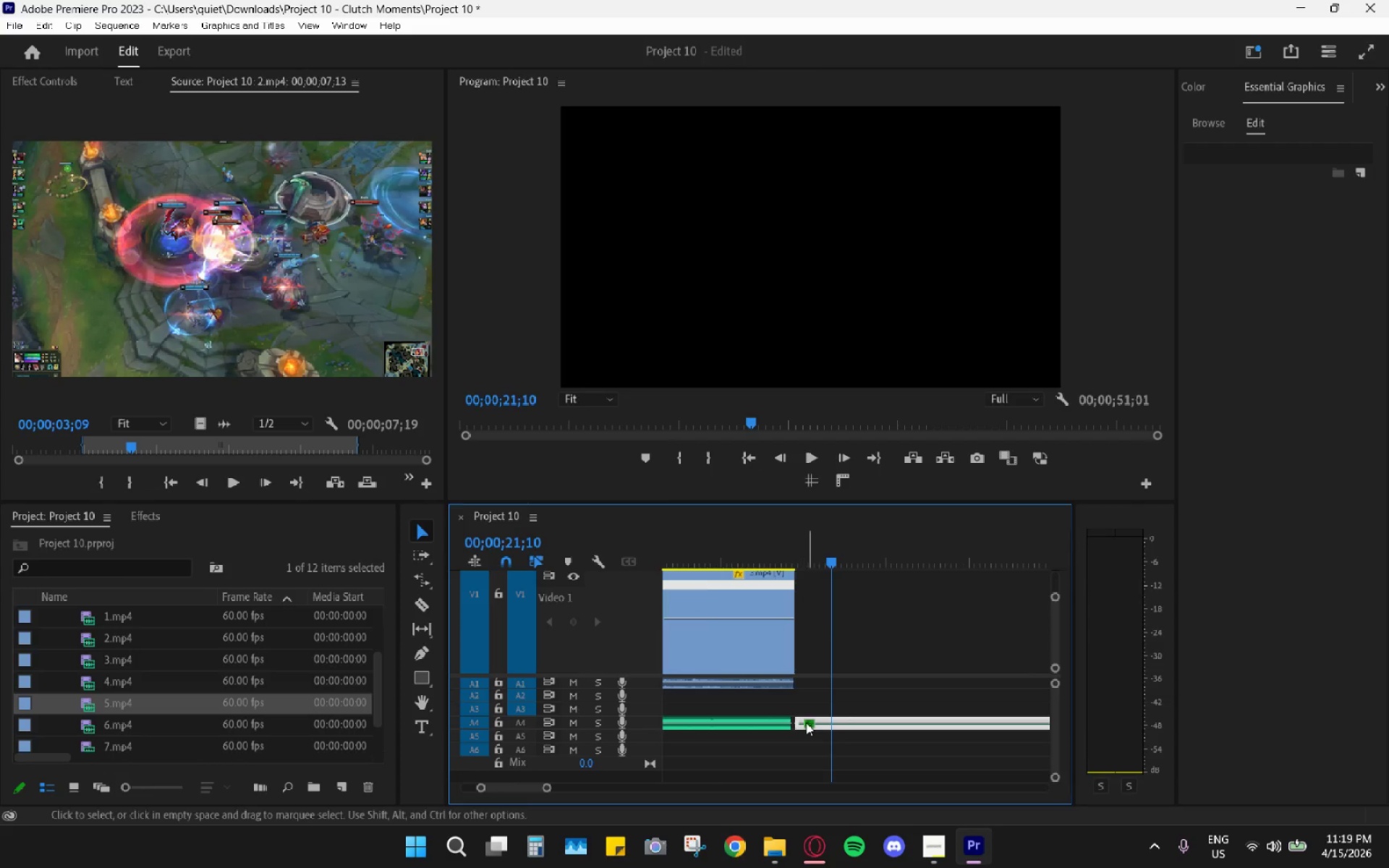 
left_click_drag(start_coordinate=[798, 720], to_coordinate=[779, 720])
 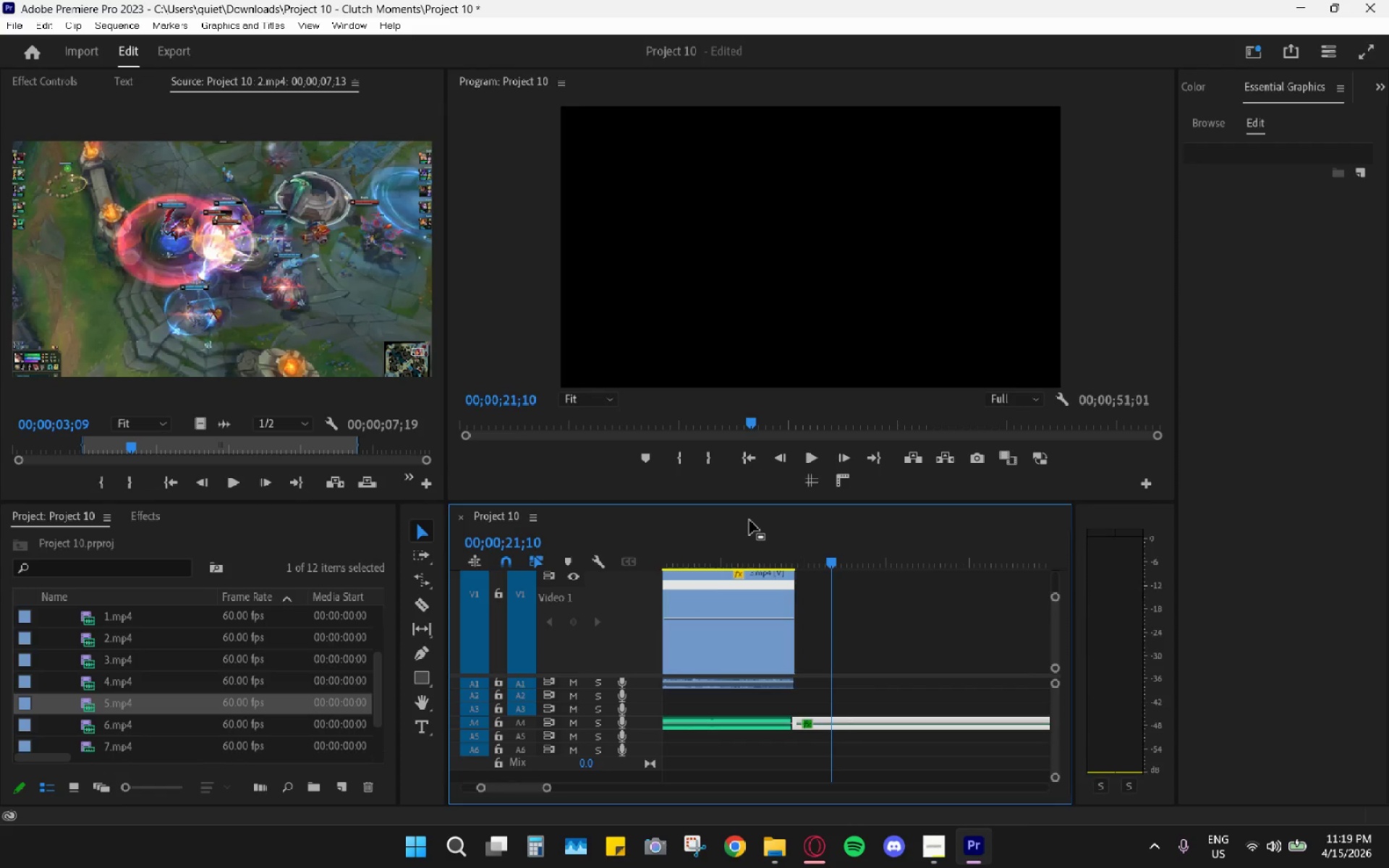 
key(Space)
 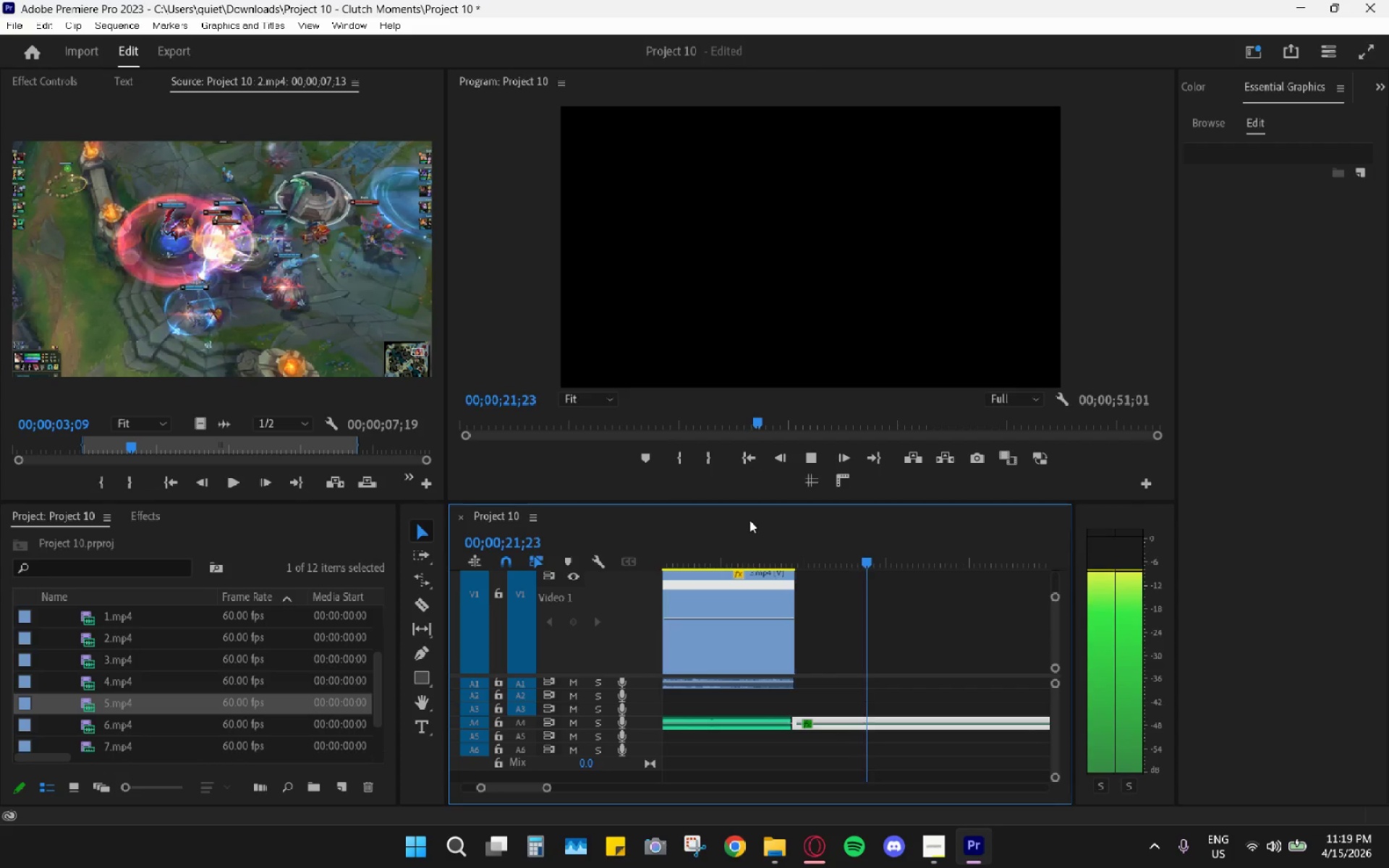 
left_click([749, 520])
 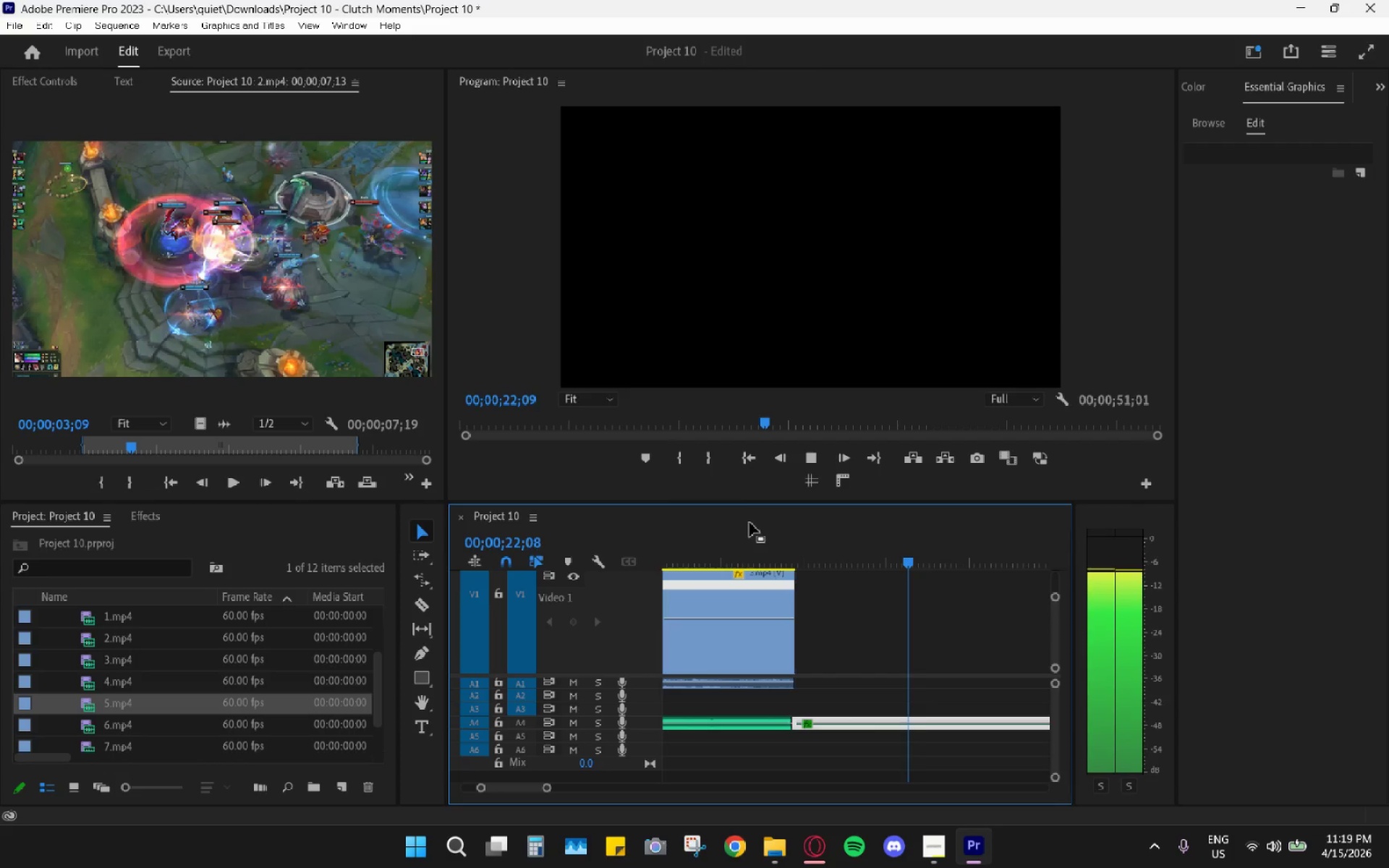 
key(Space)
 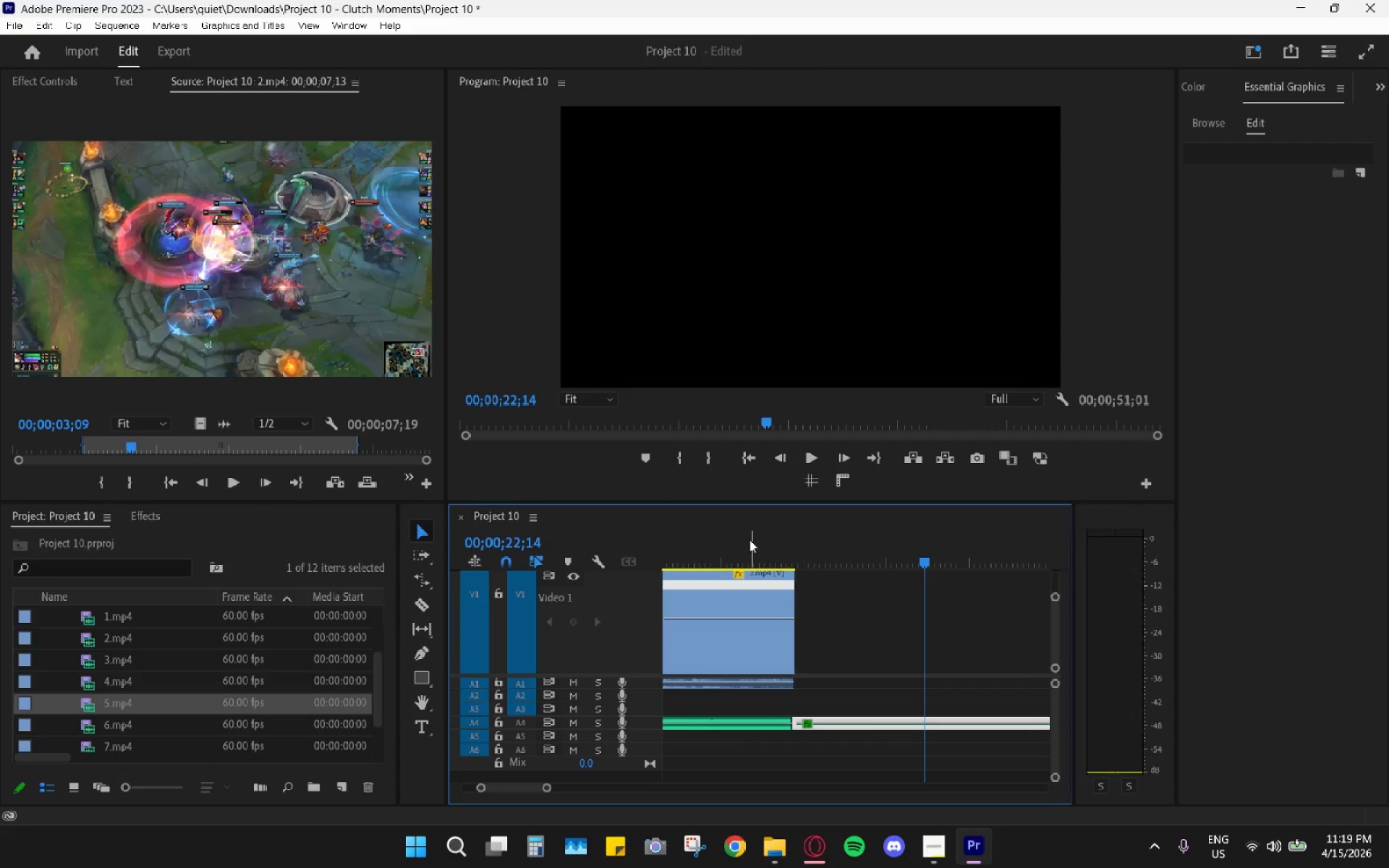 
left_click([749, 540])
 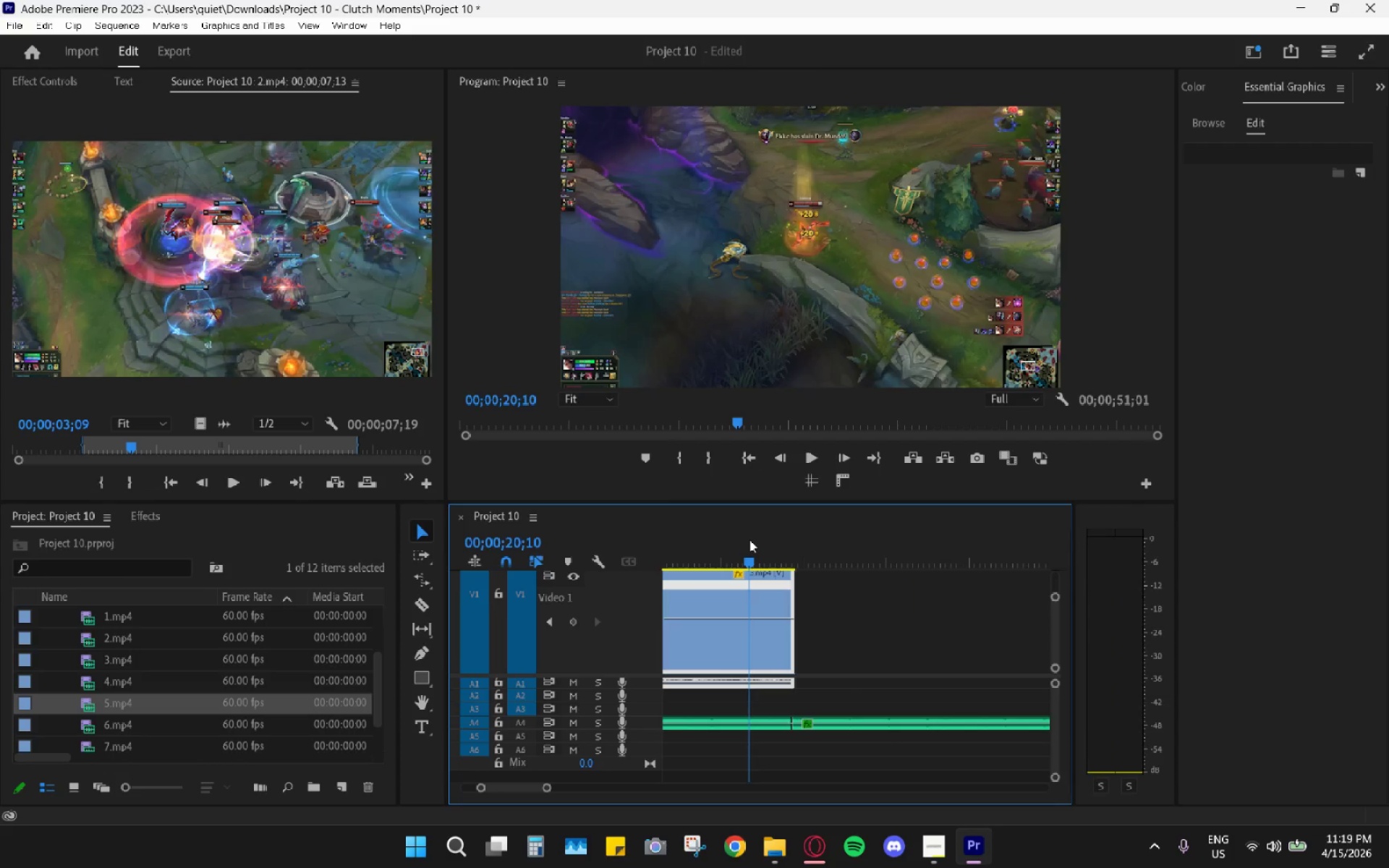 
key(Space)
 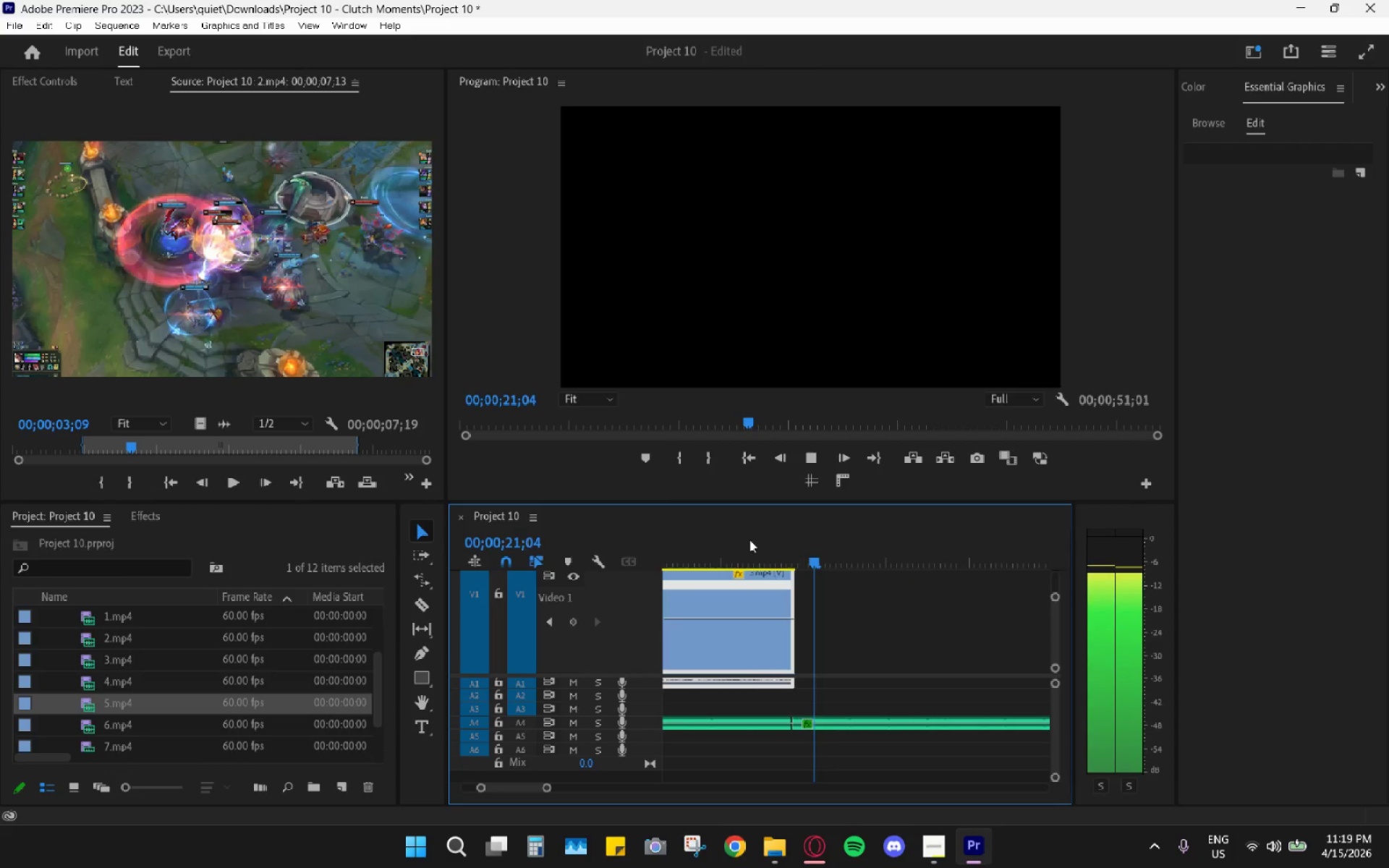 
key(Space)
 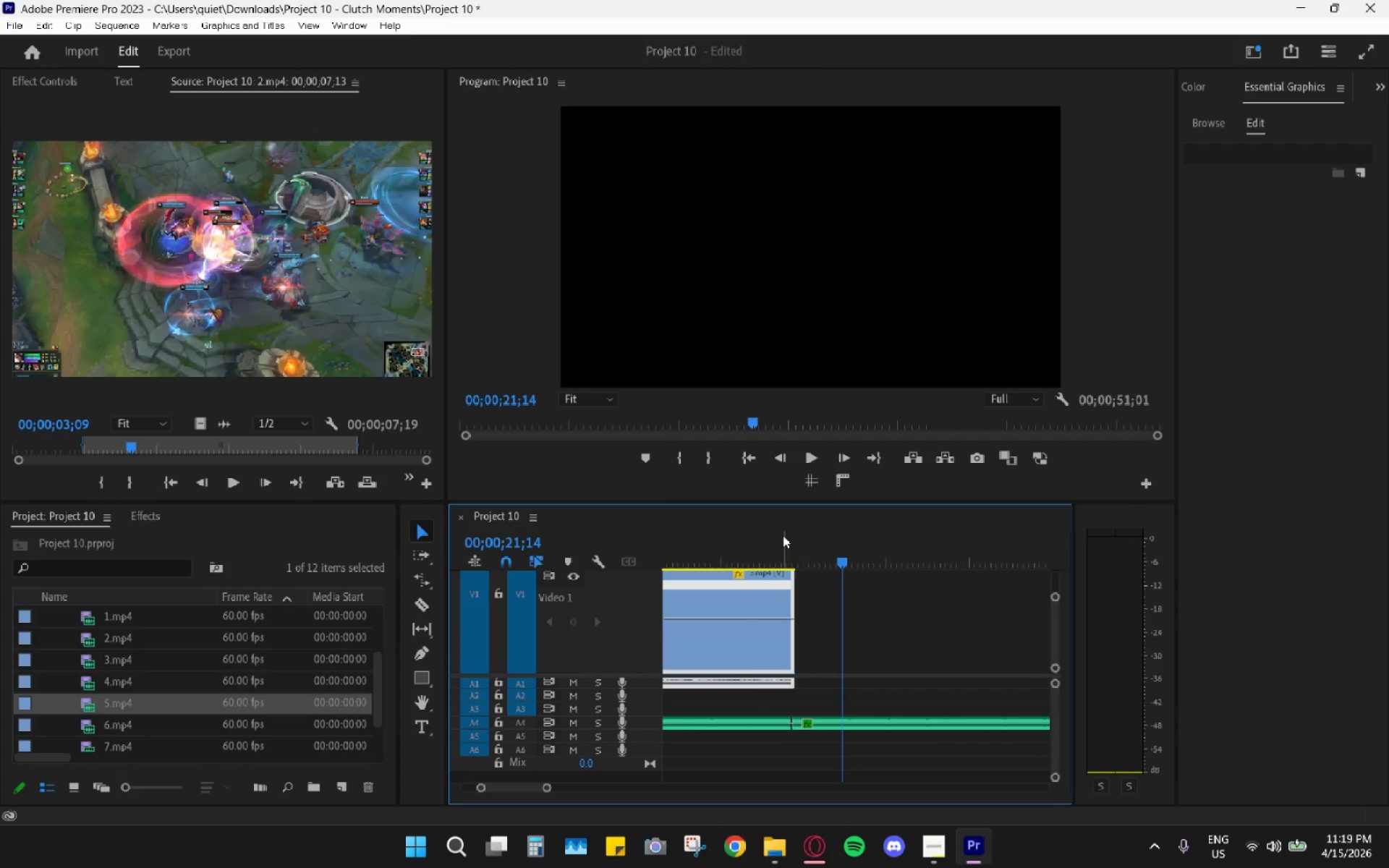 
left_click_drag(start_coordinate=[789, 539], to_coordinate=[829, 567])
 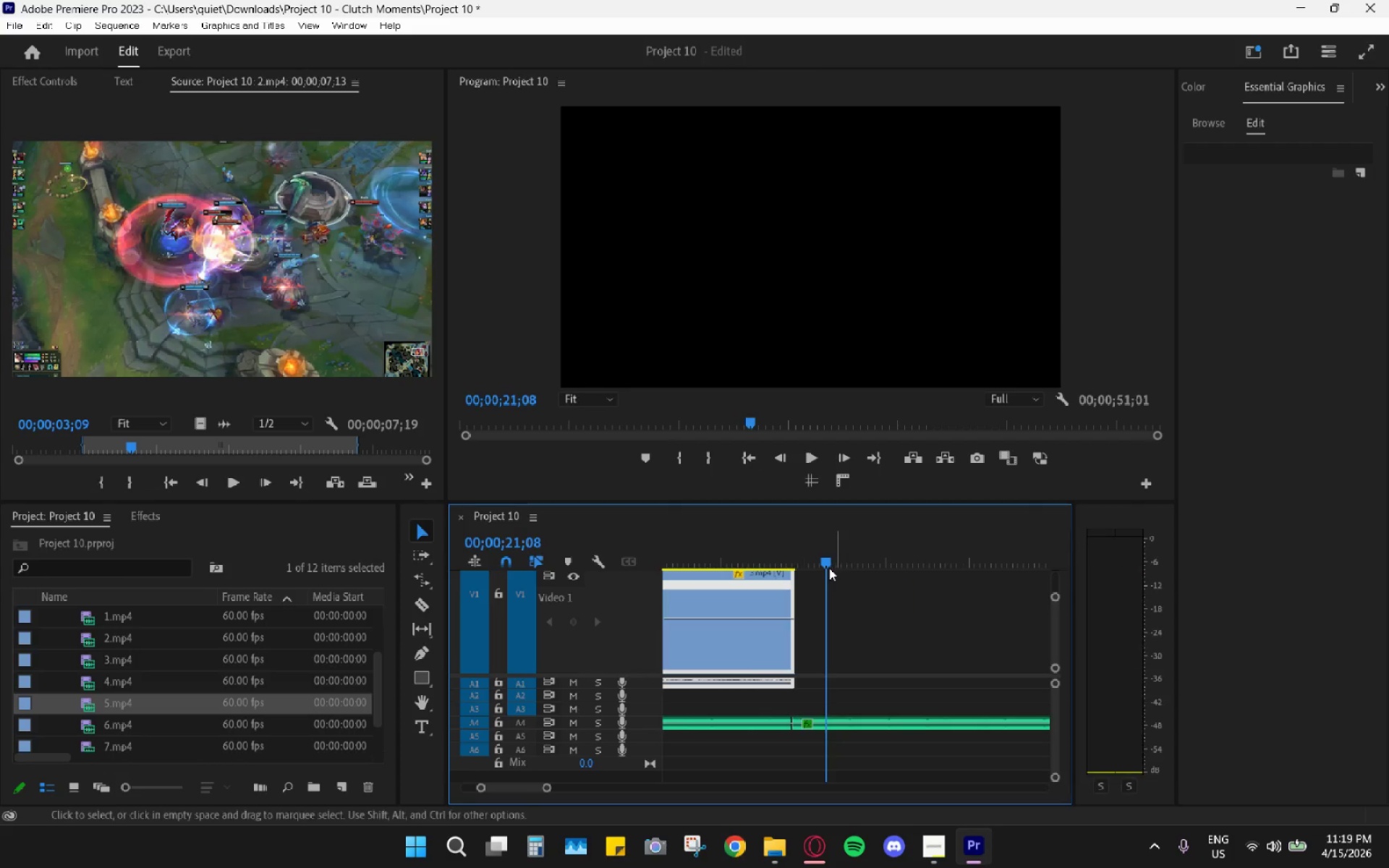 
key(C)
 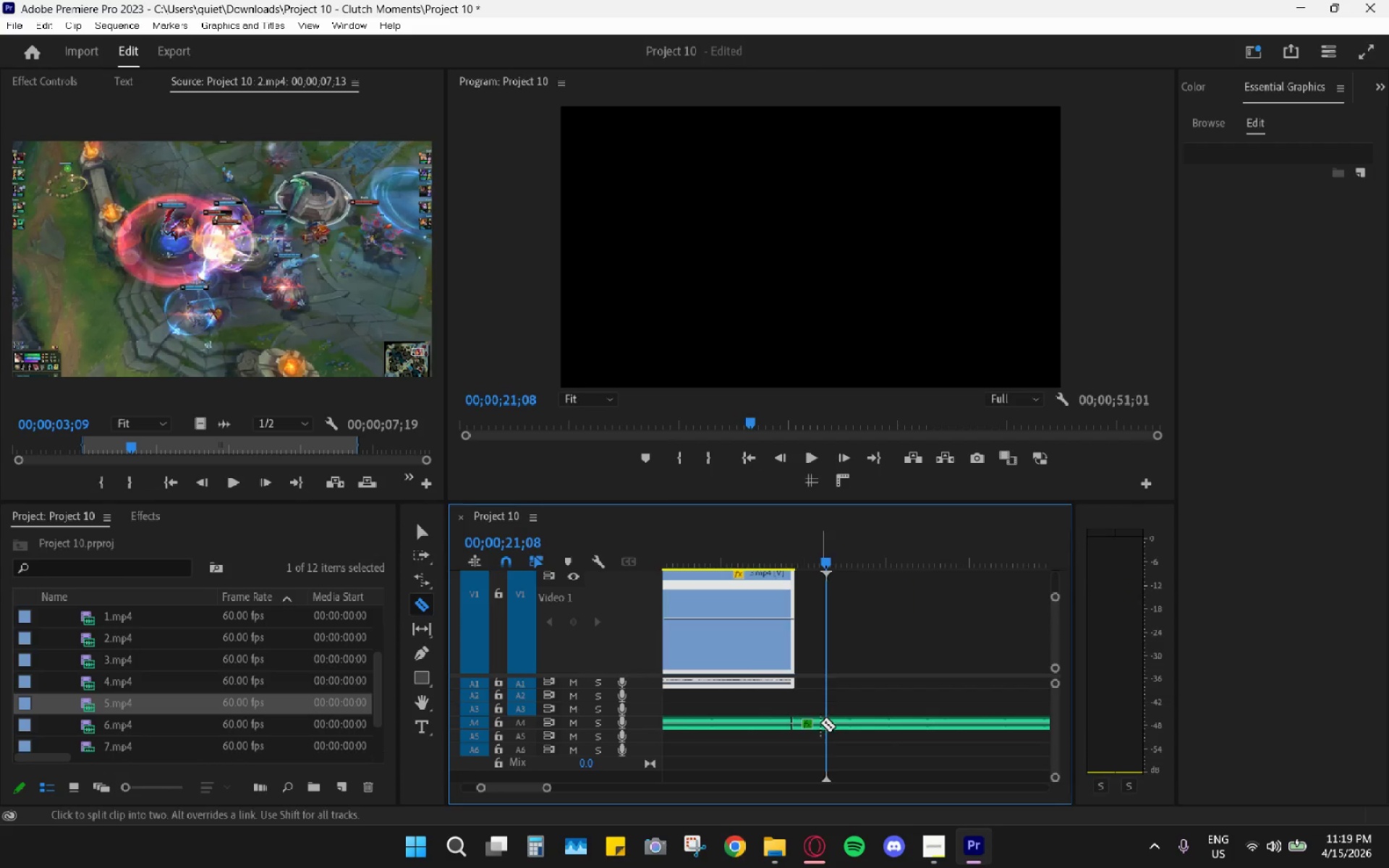 
left_click([820, 723])
 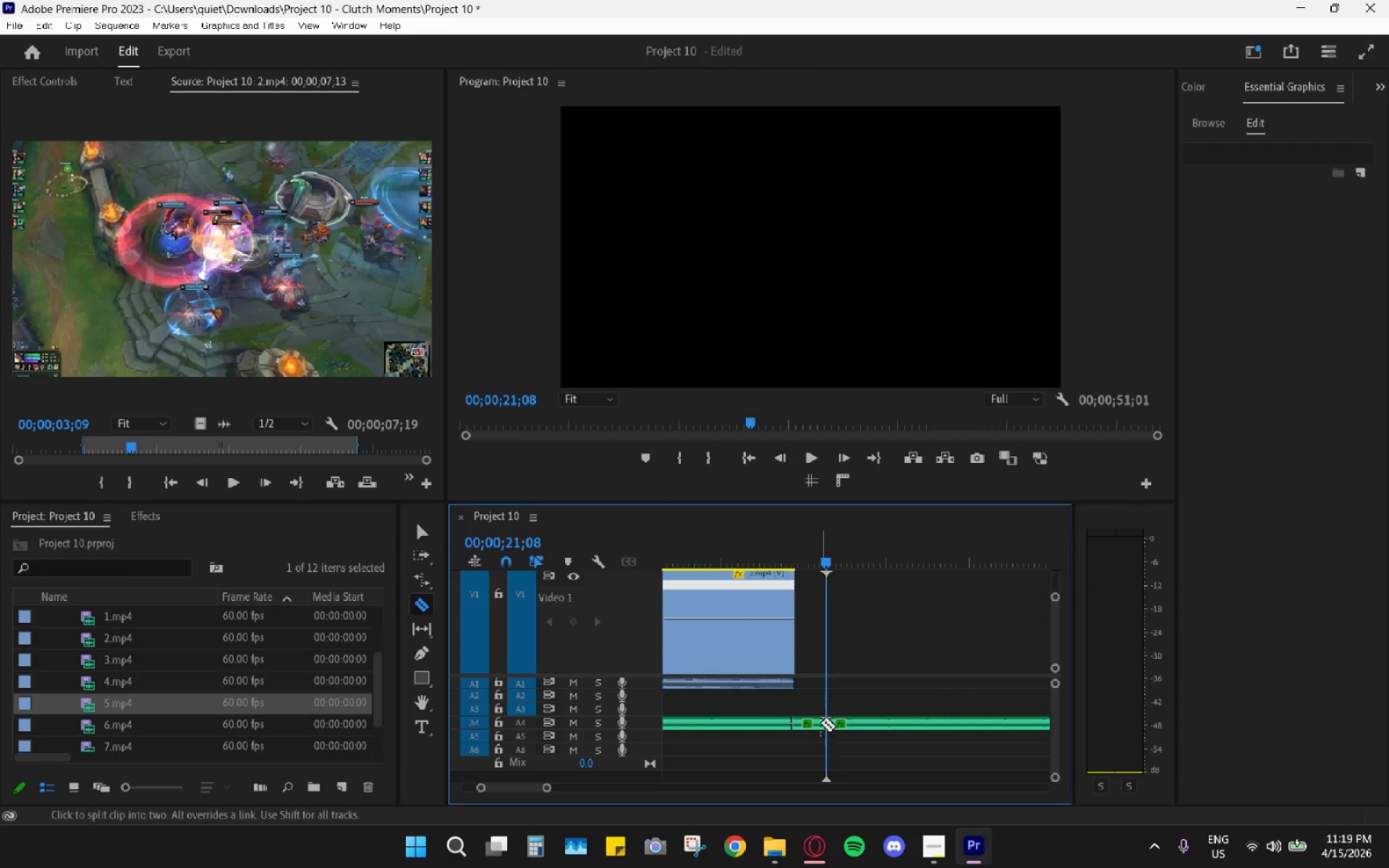 
key(V)
 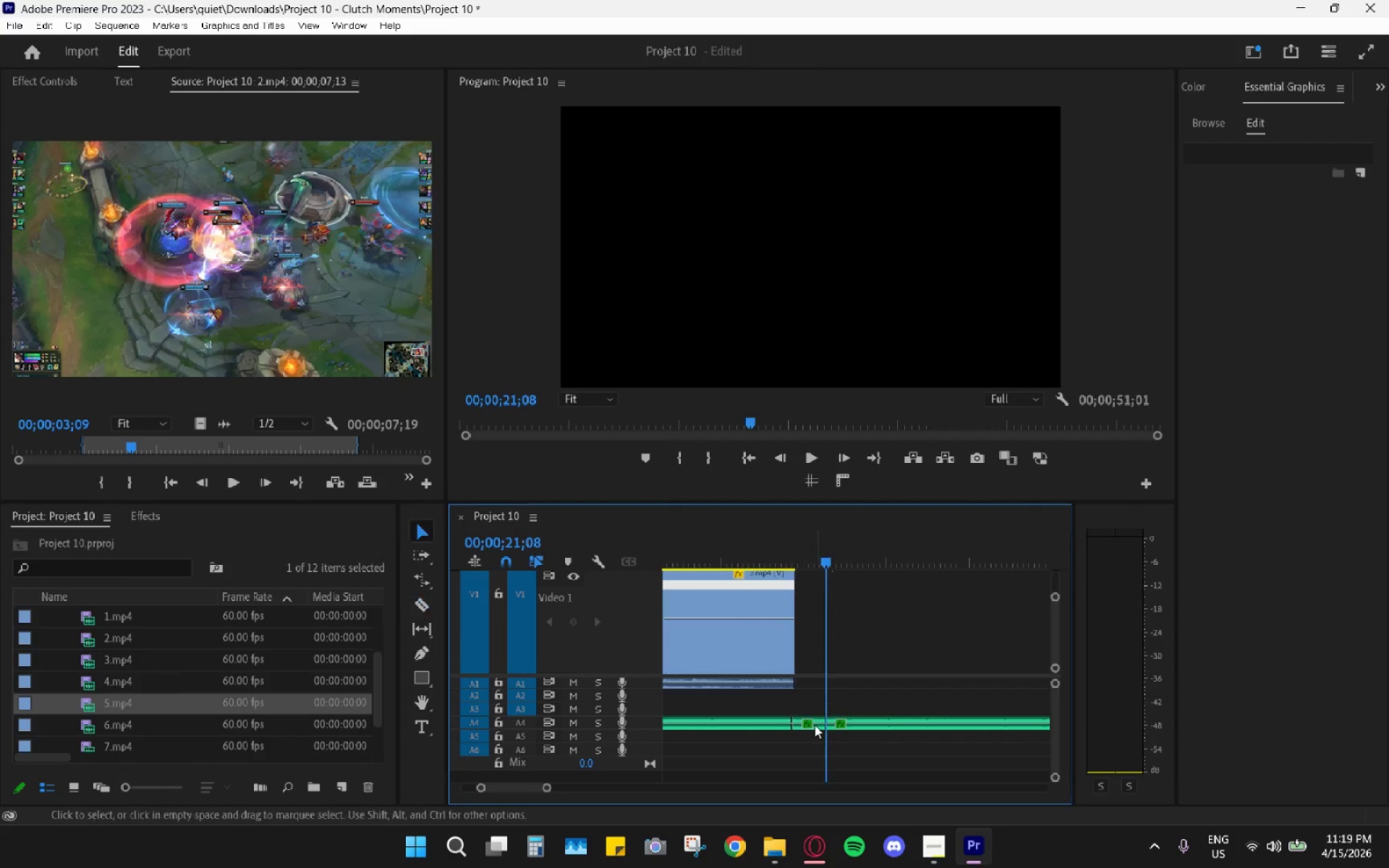 
double_click([815, 725])
 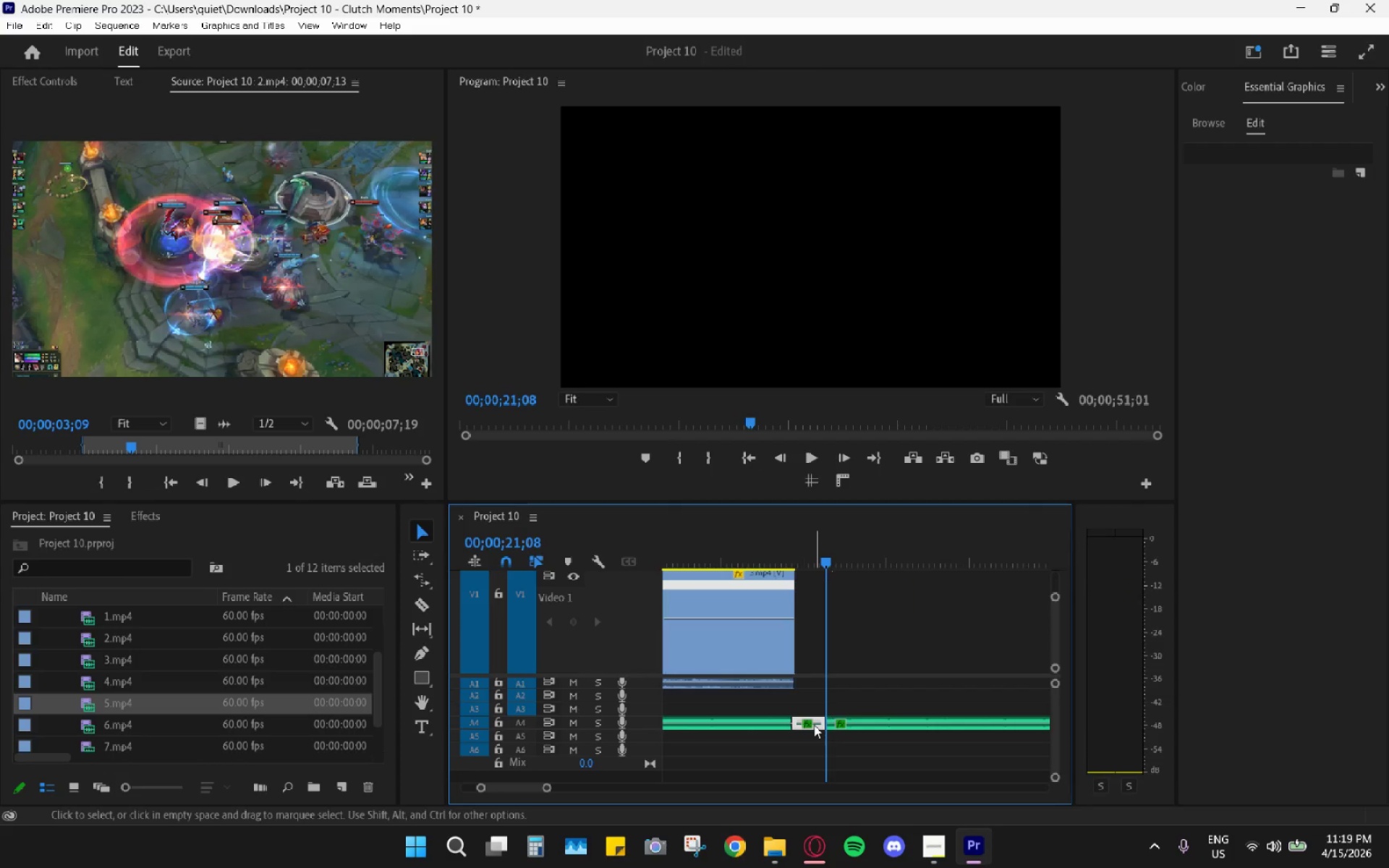 
key(H)
 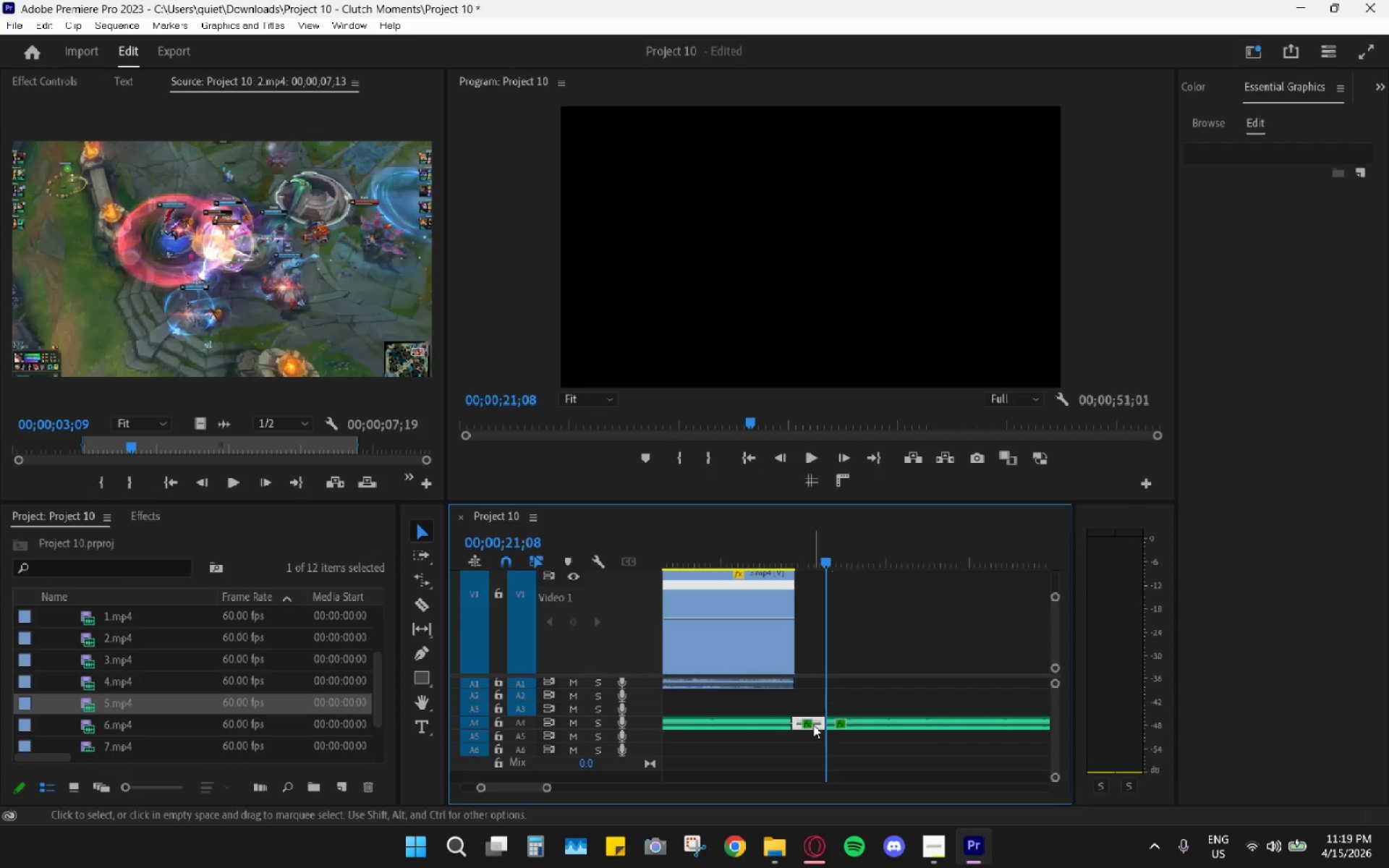 
left_click([813, 725])
 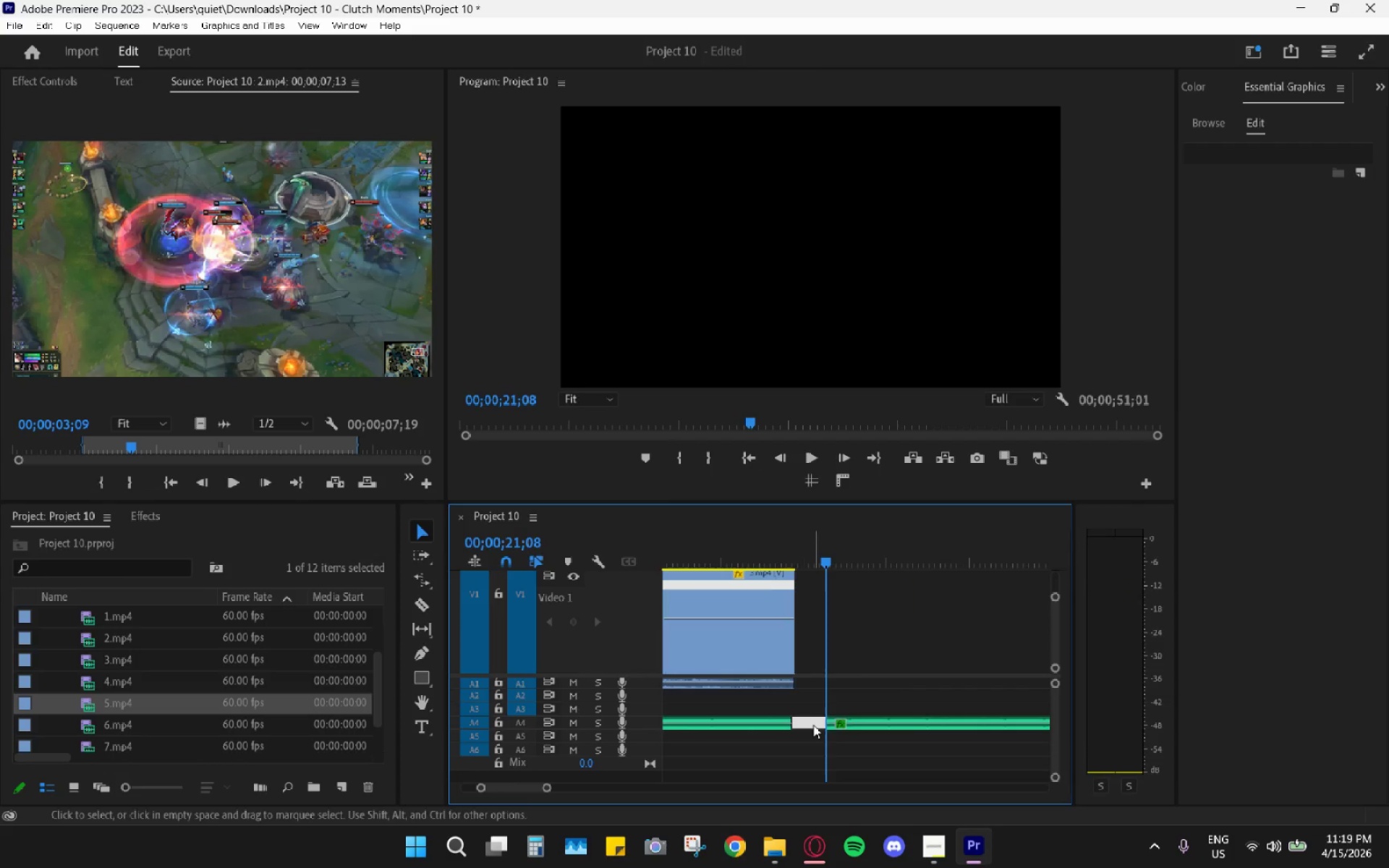 
key(H)
 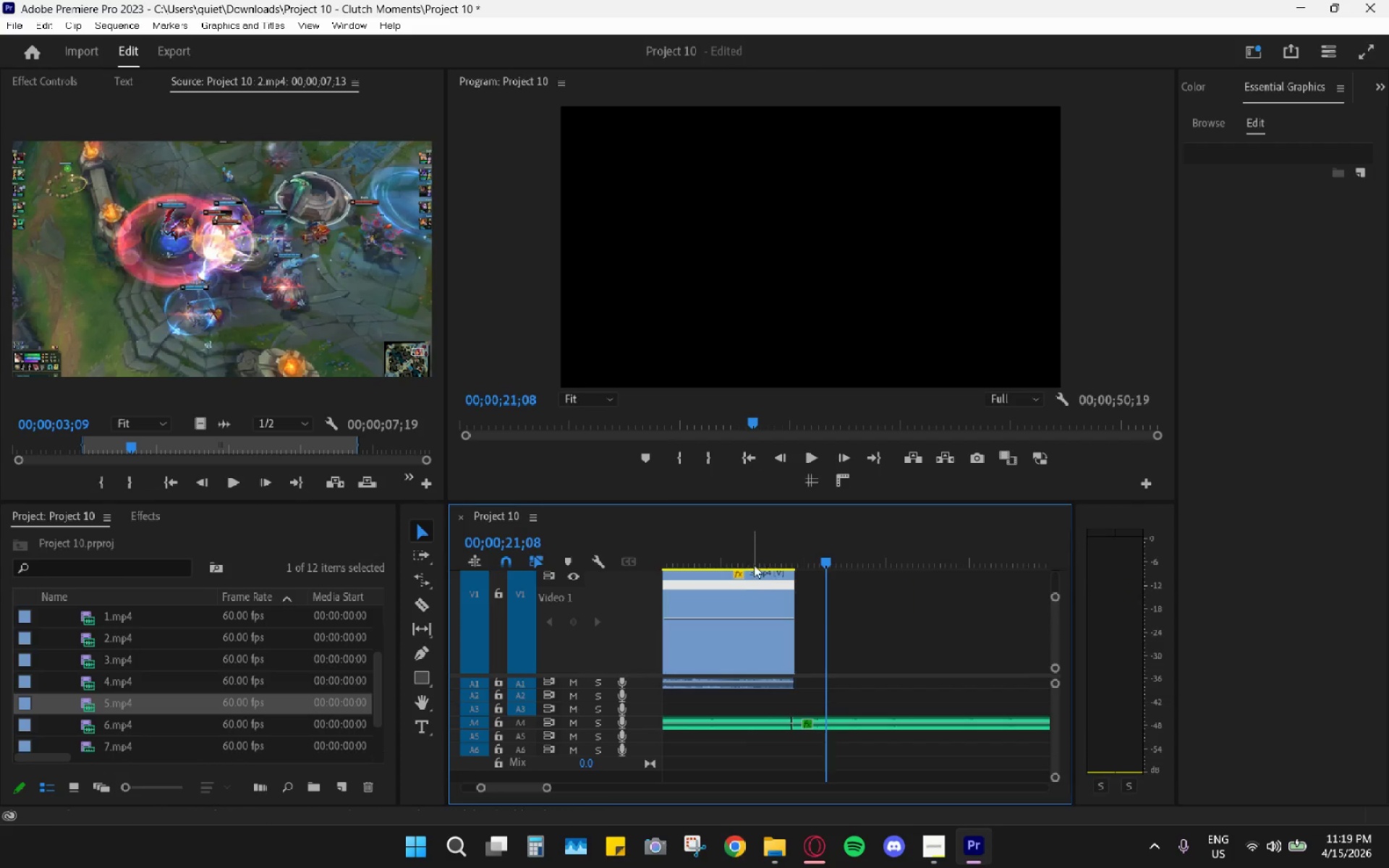 
left_click_drag(start_coordinate=[754, 565], to_coordinate=[753, 557])
 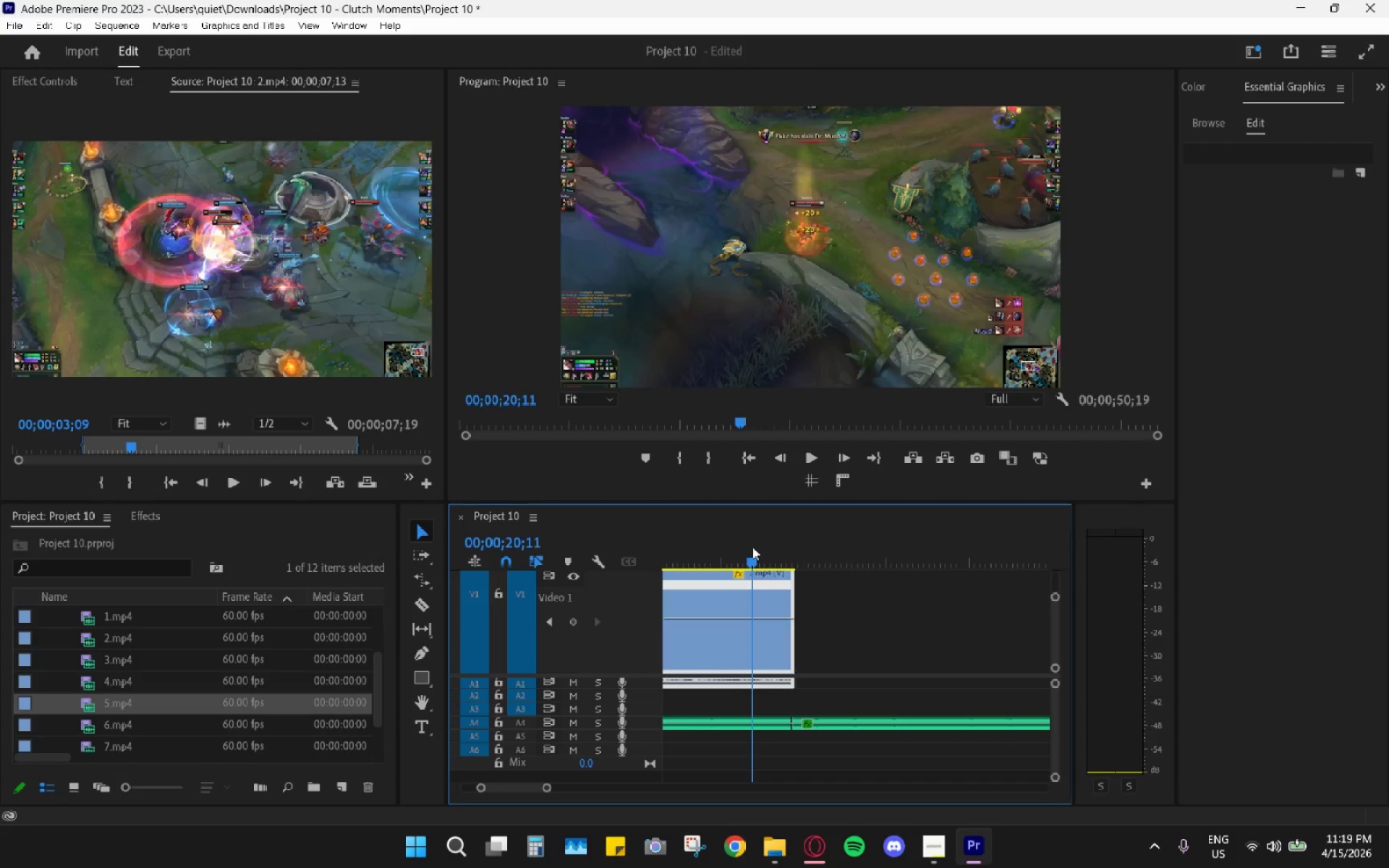 
key(Space)
 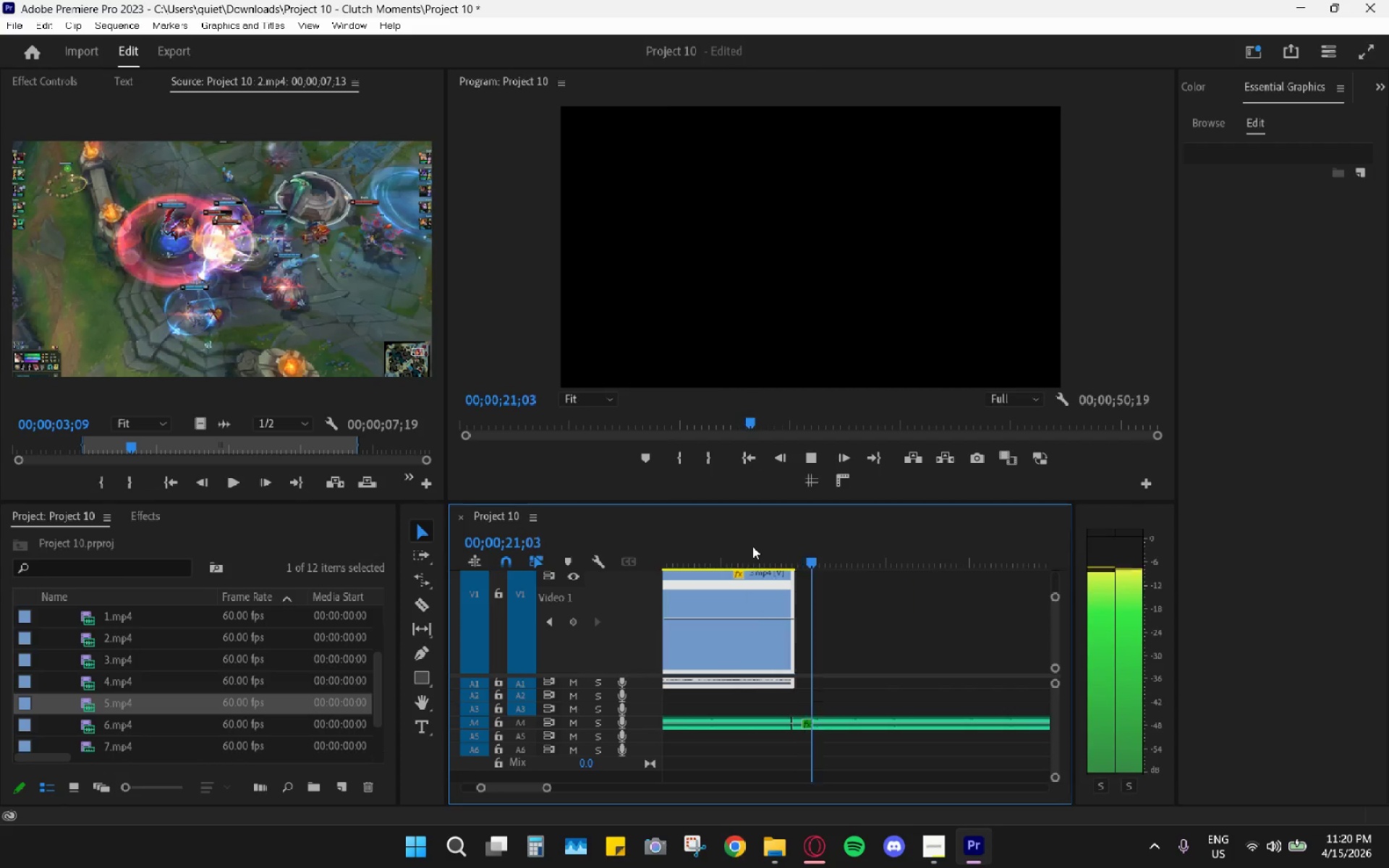 
key(Space)
 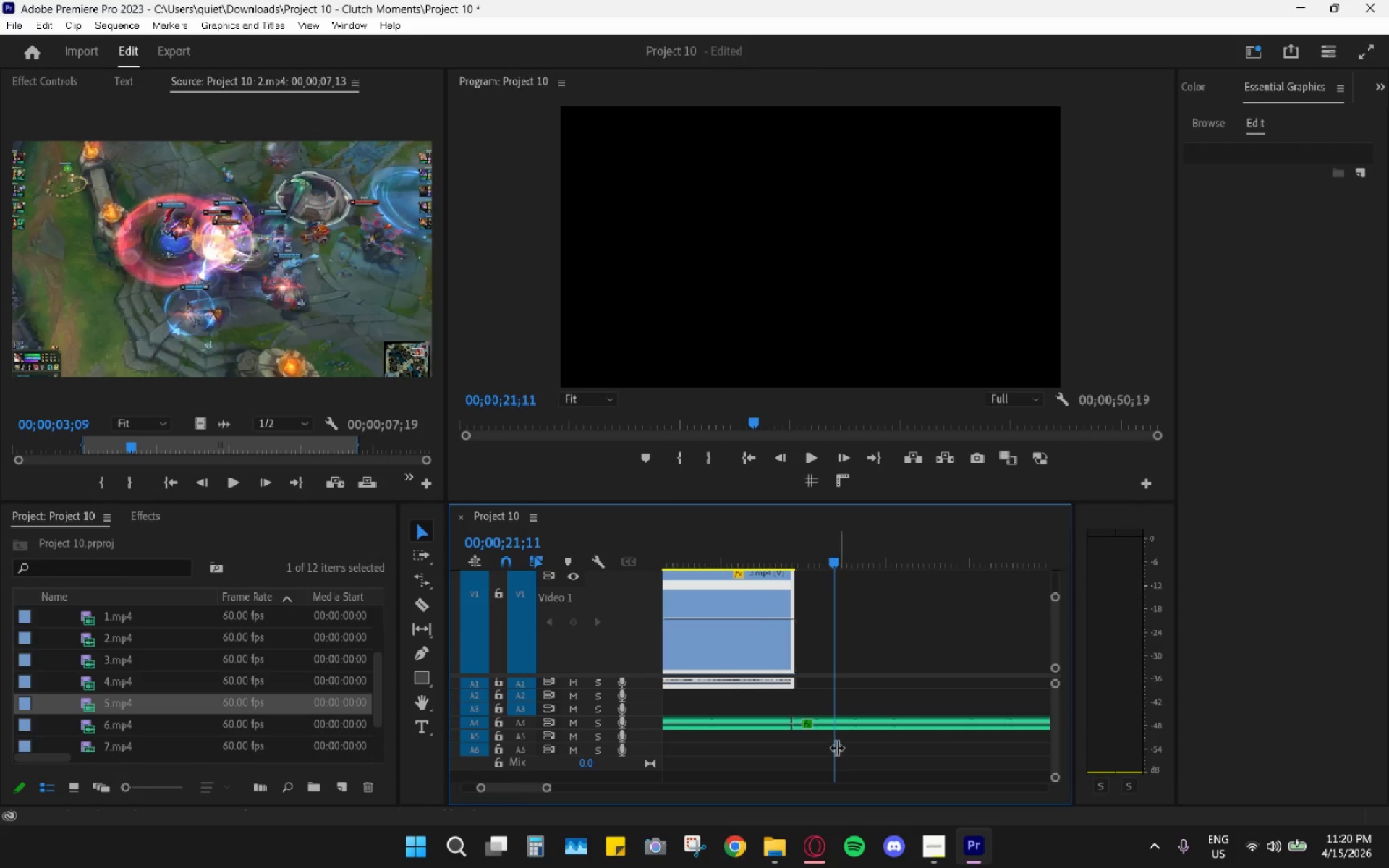 
key(C)
 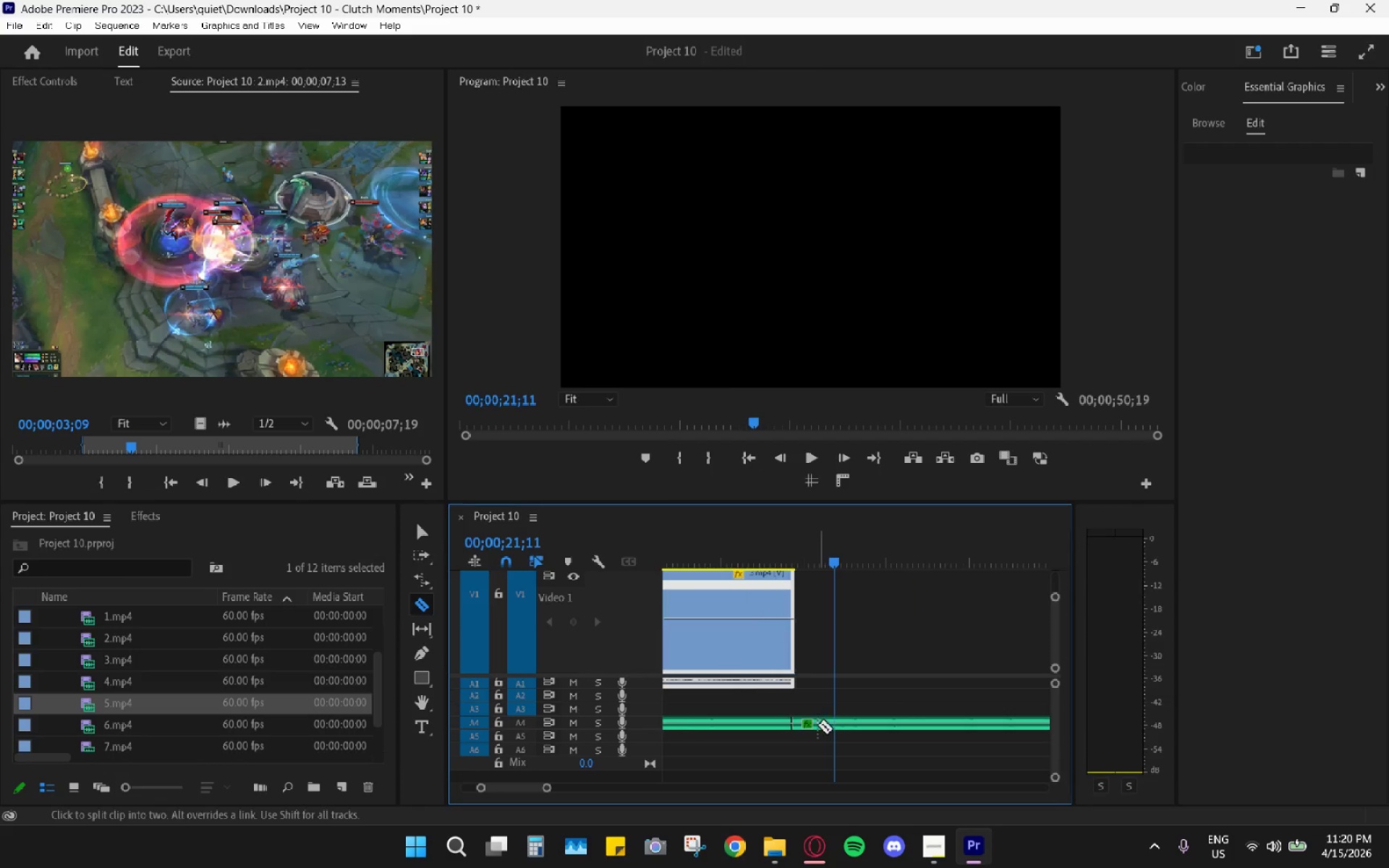 
left_click([817, 725])
 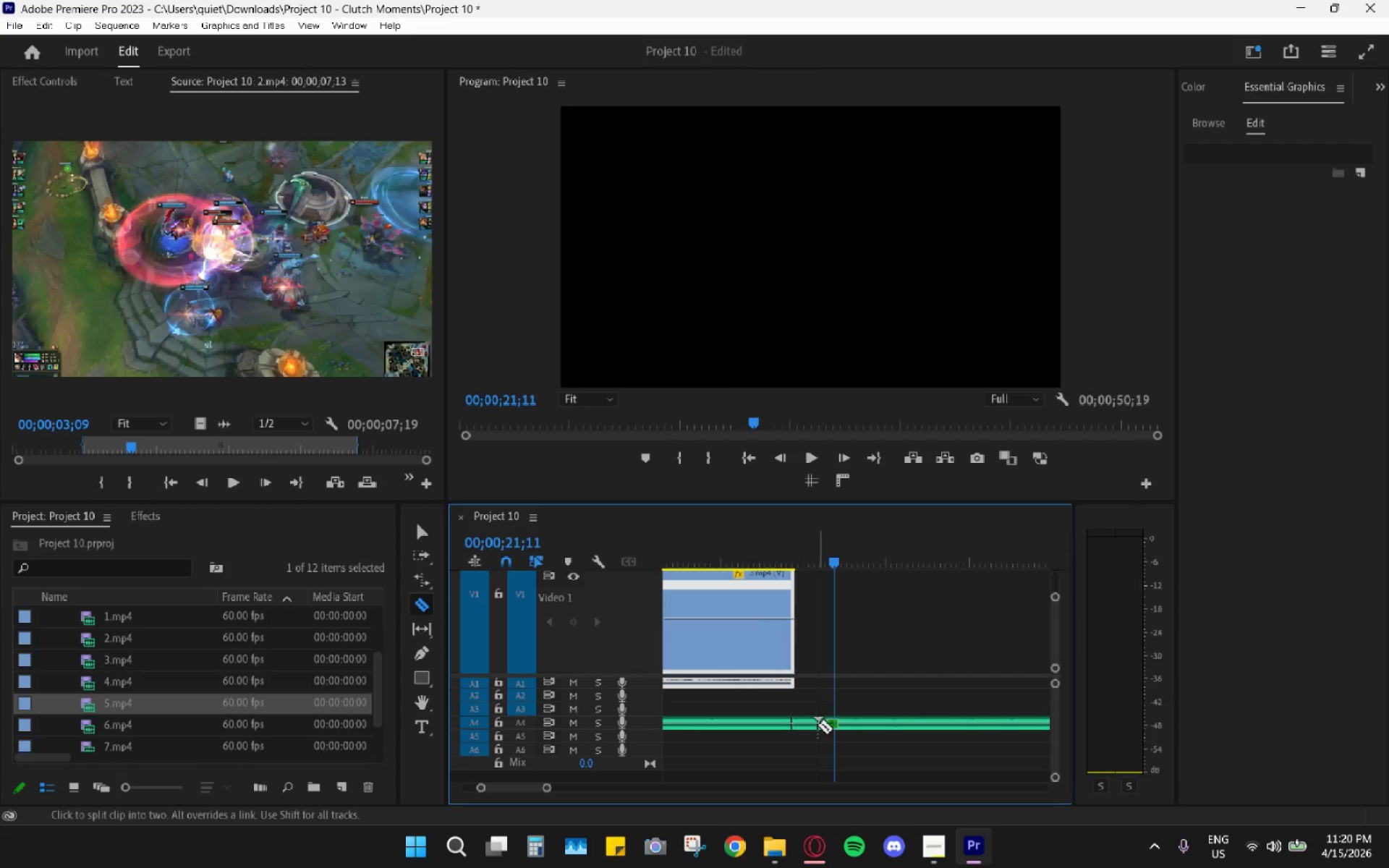 
key(V)
 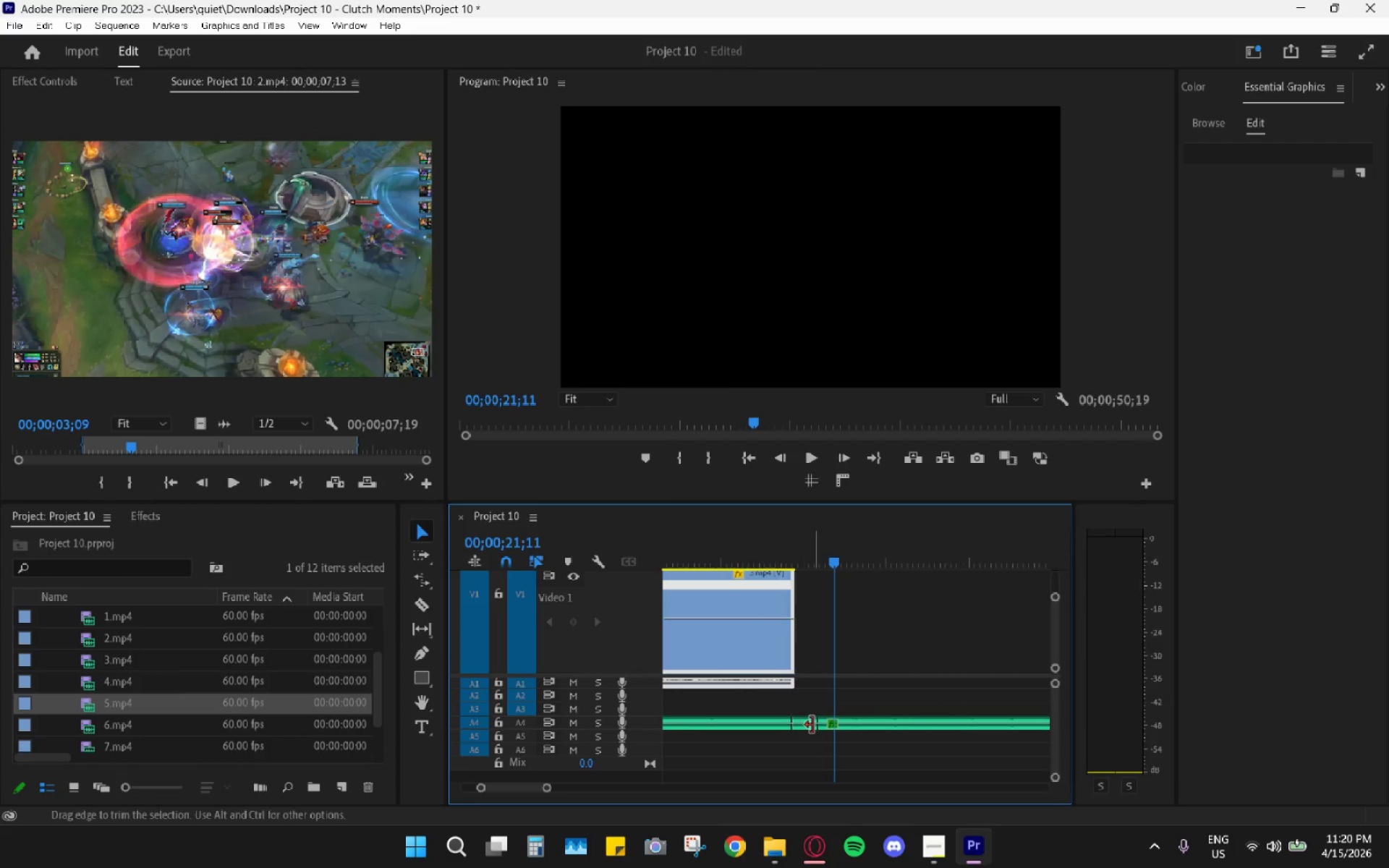 
double_click([807, 723])
 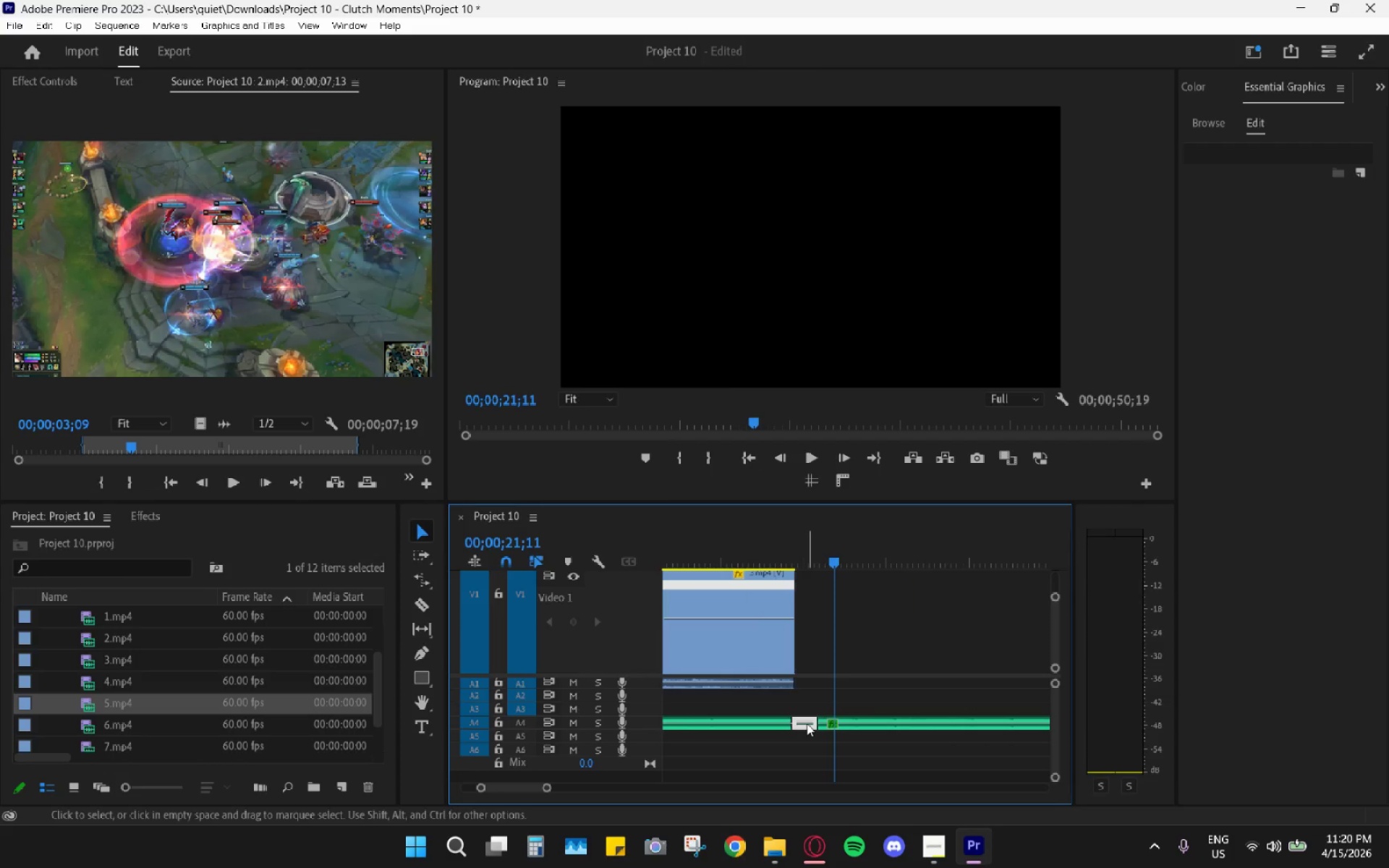 
key(H)
 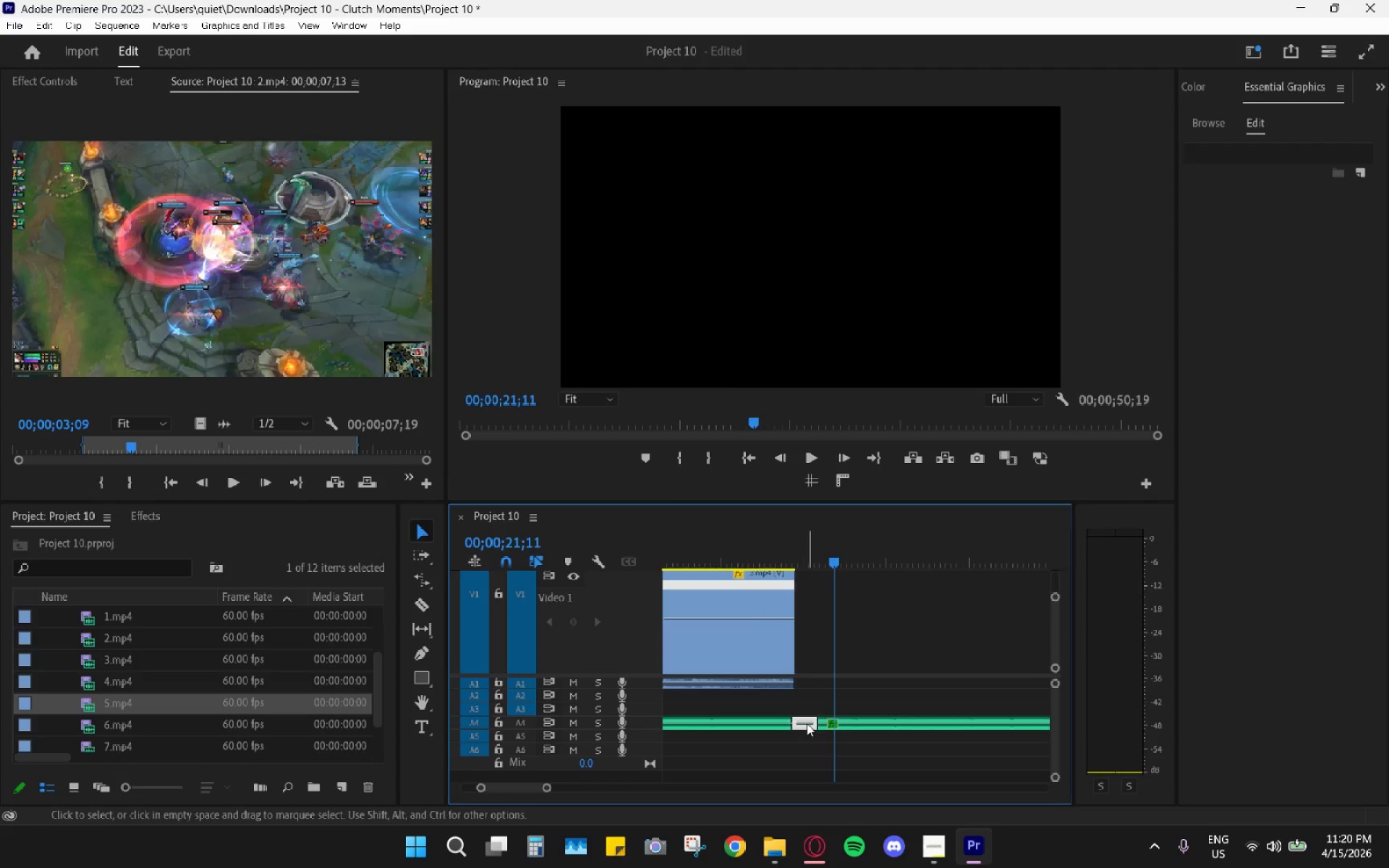 
left_click([807, 723])
 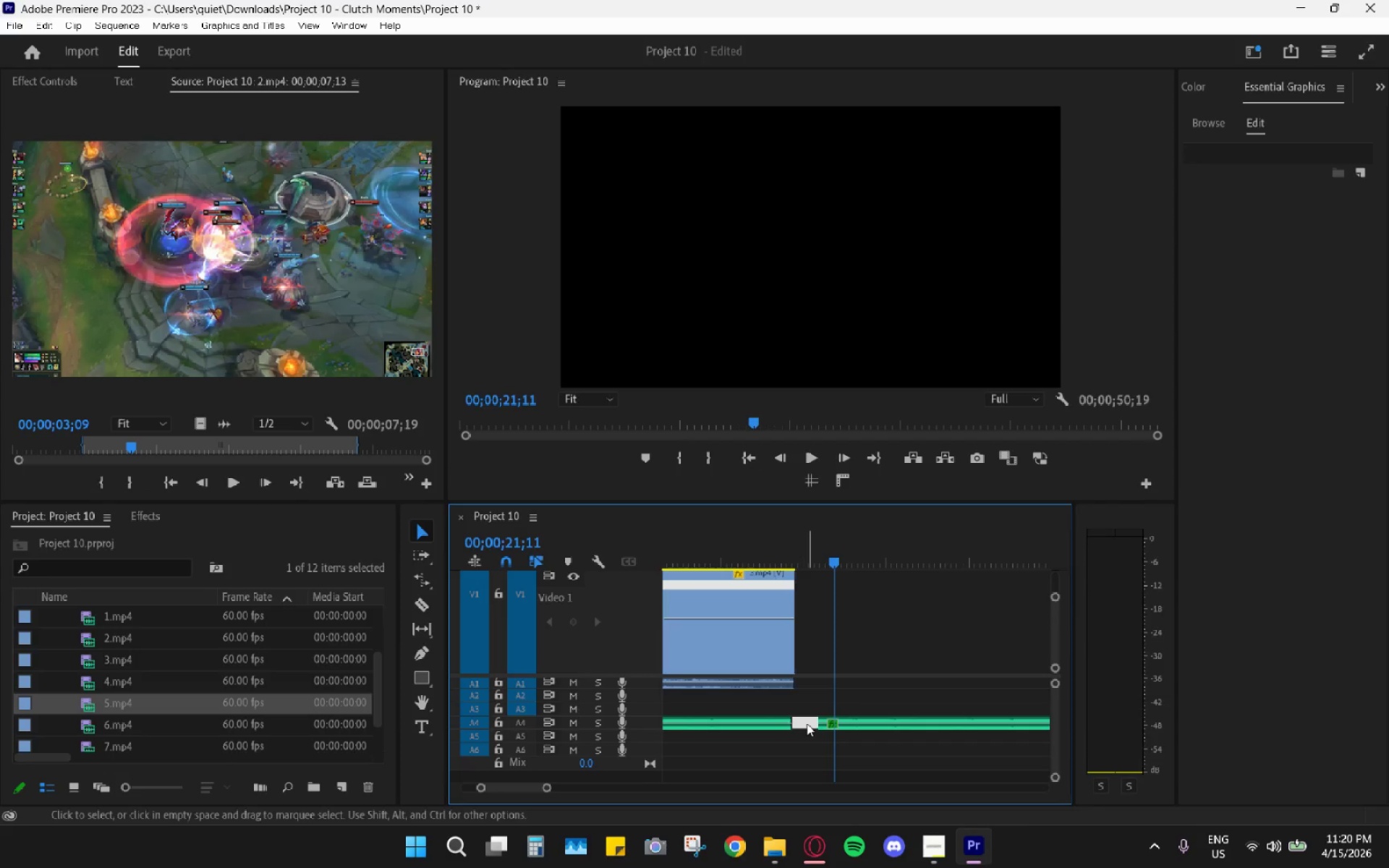 
key(H)
 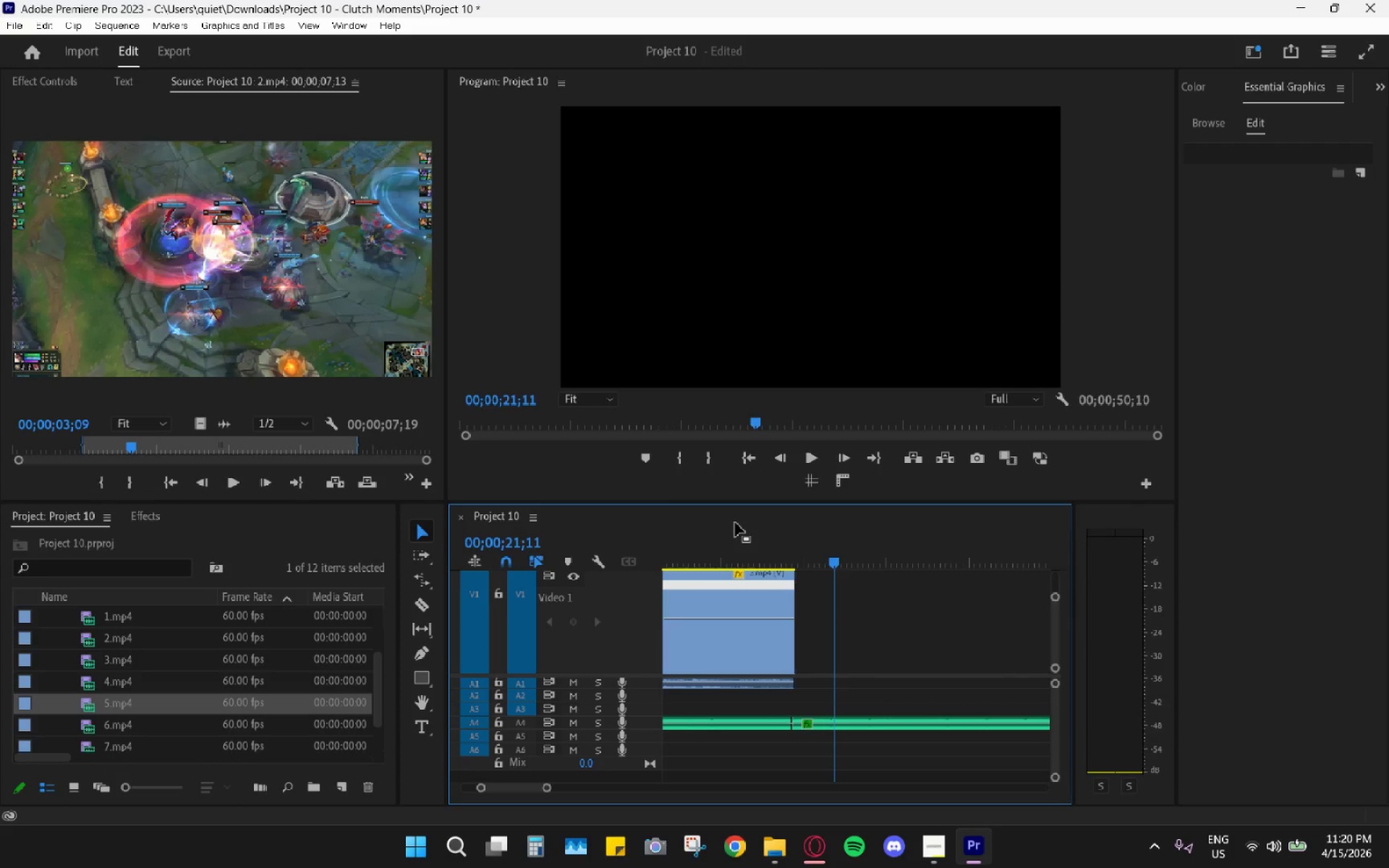 
left_click([735, 522])
 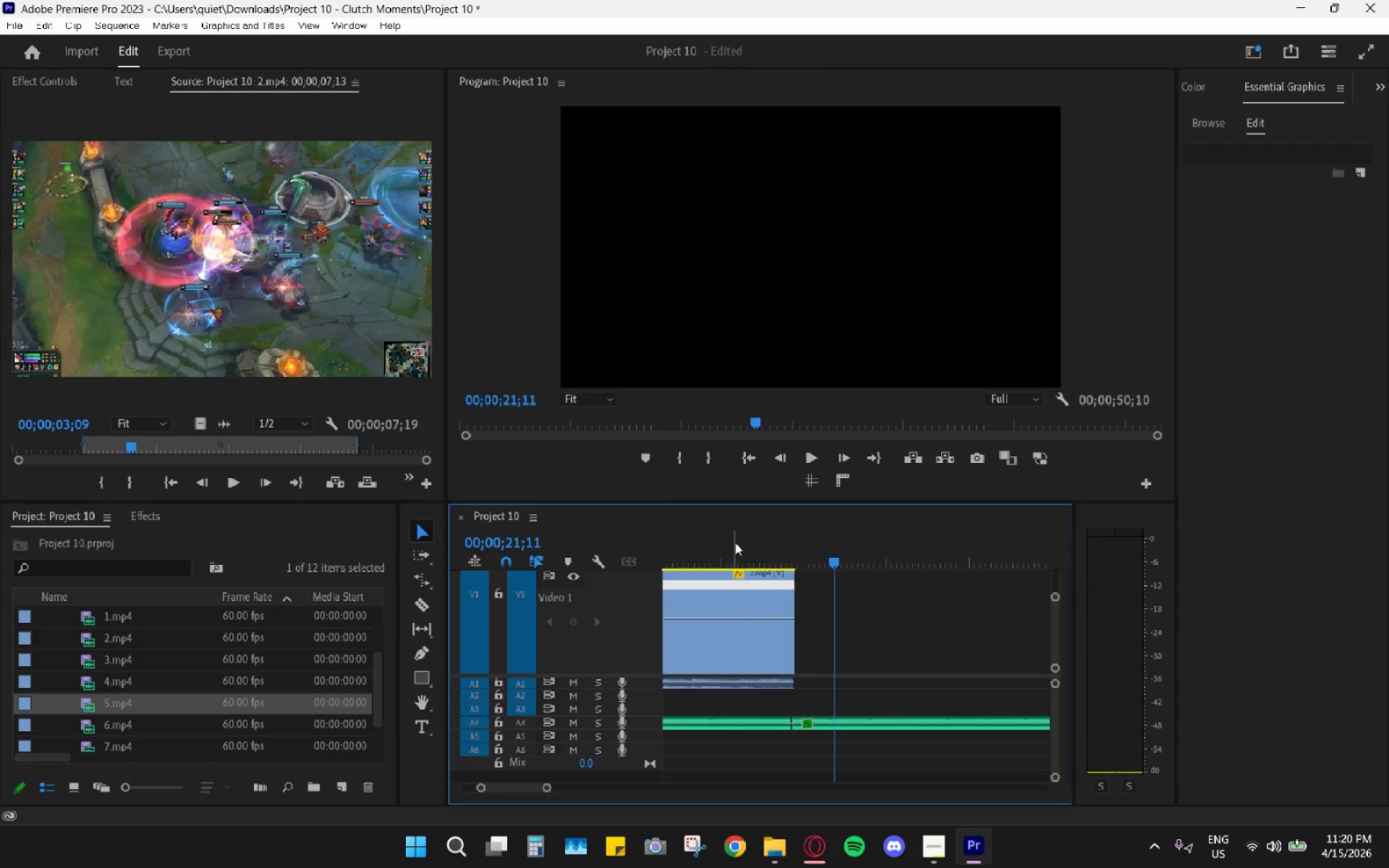 
key(Space)
 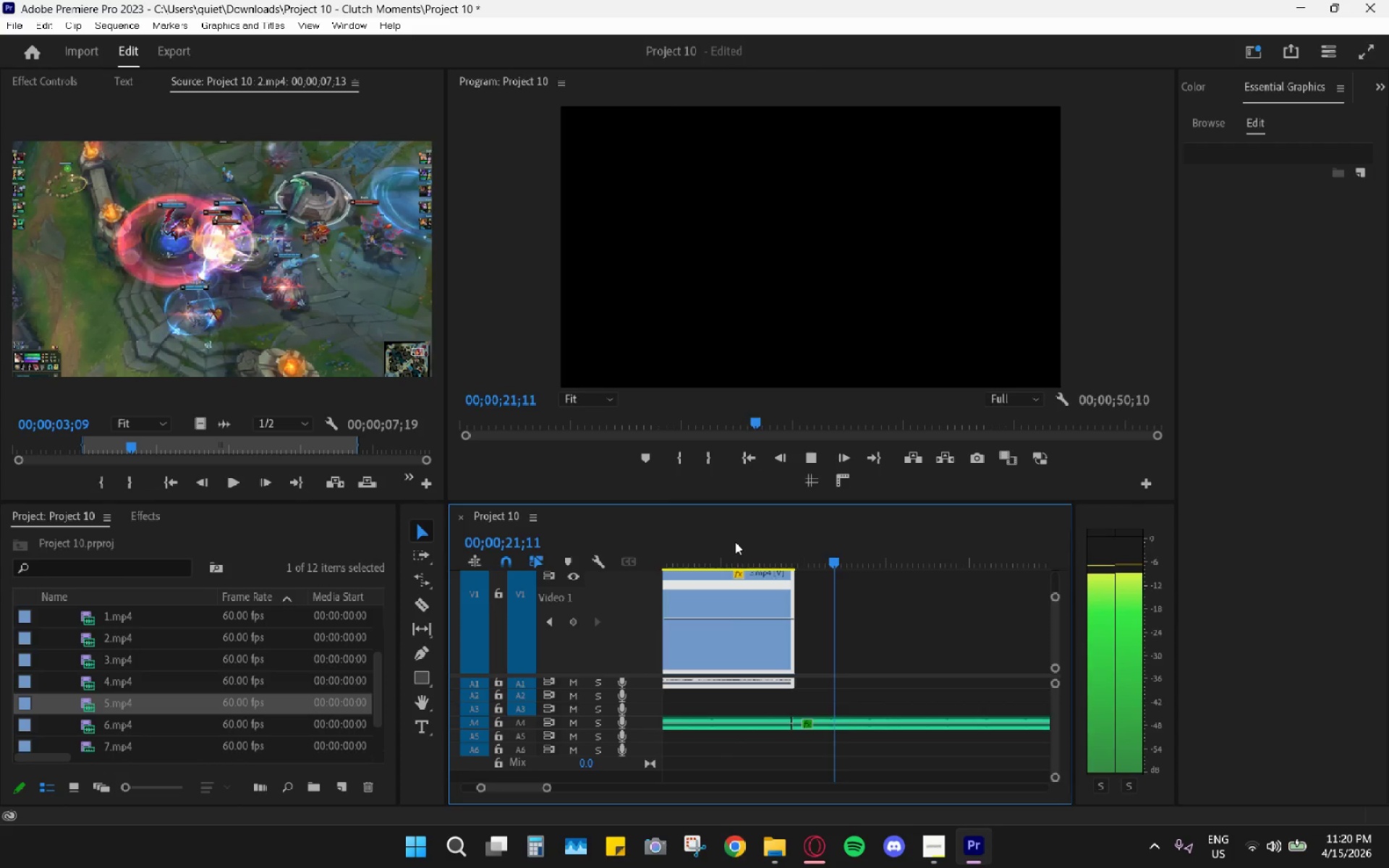 
key(Space)
 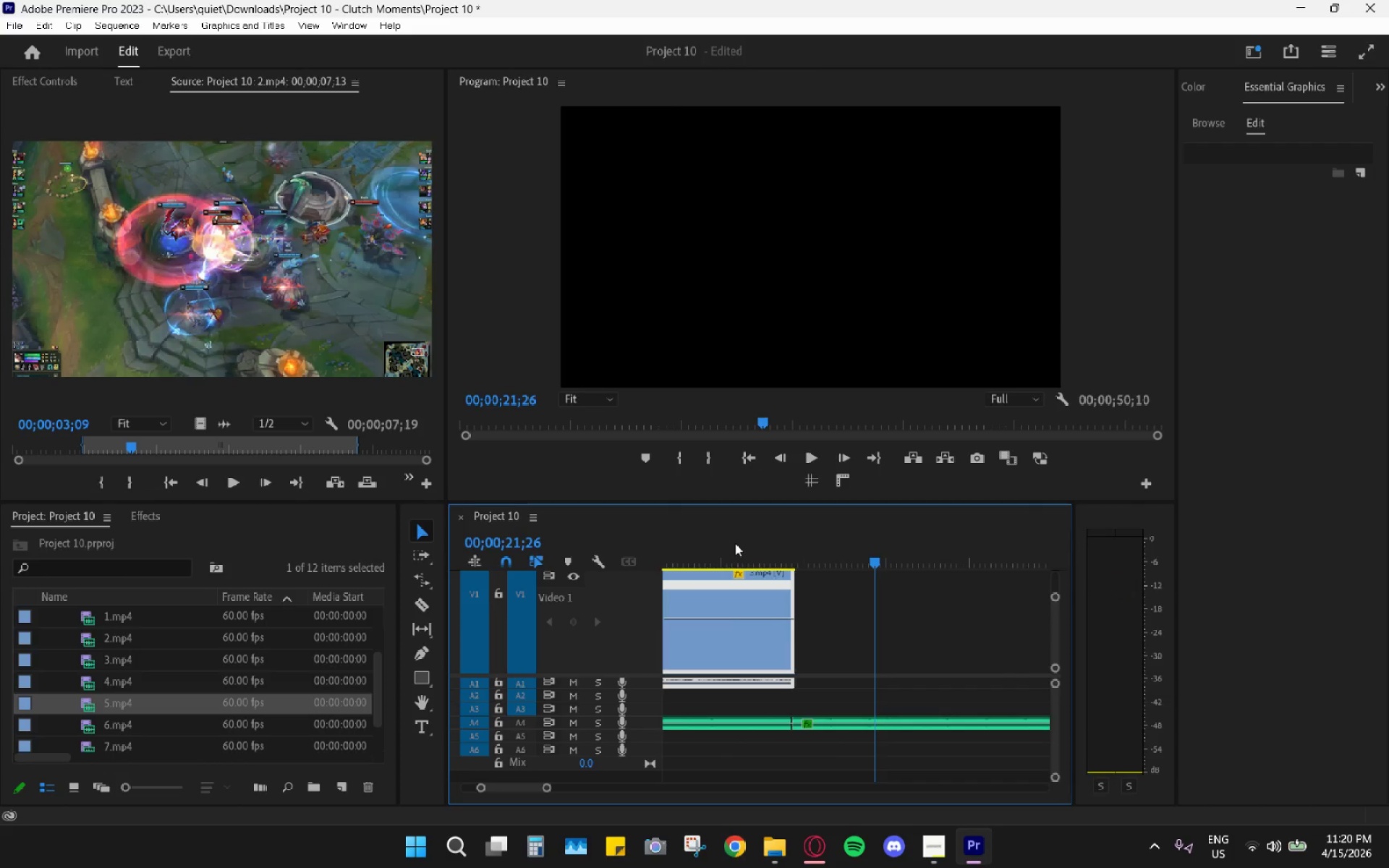 
hold_key(key=AltLeft, duration=0.88)
scroll: coordinate [783, 642], scroll_direction: down, amount: 18.0
 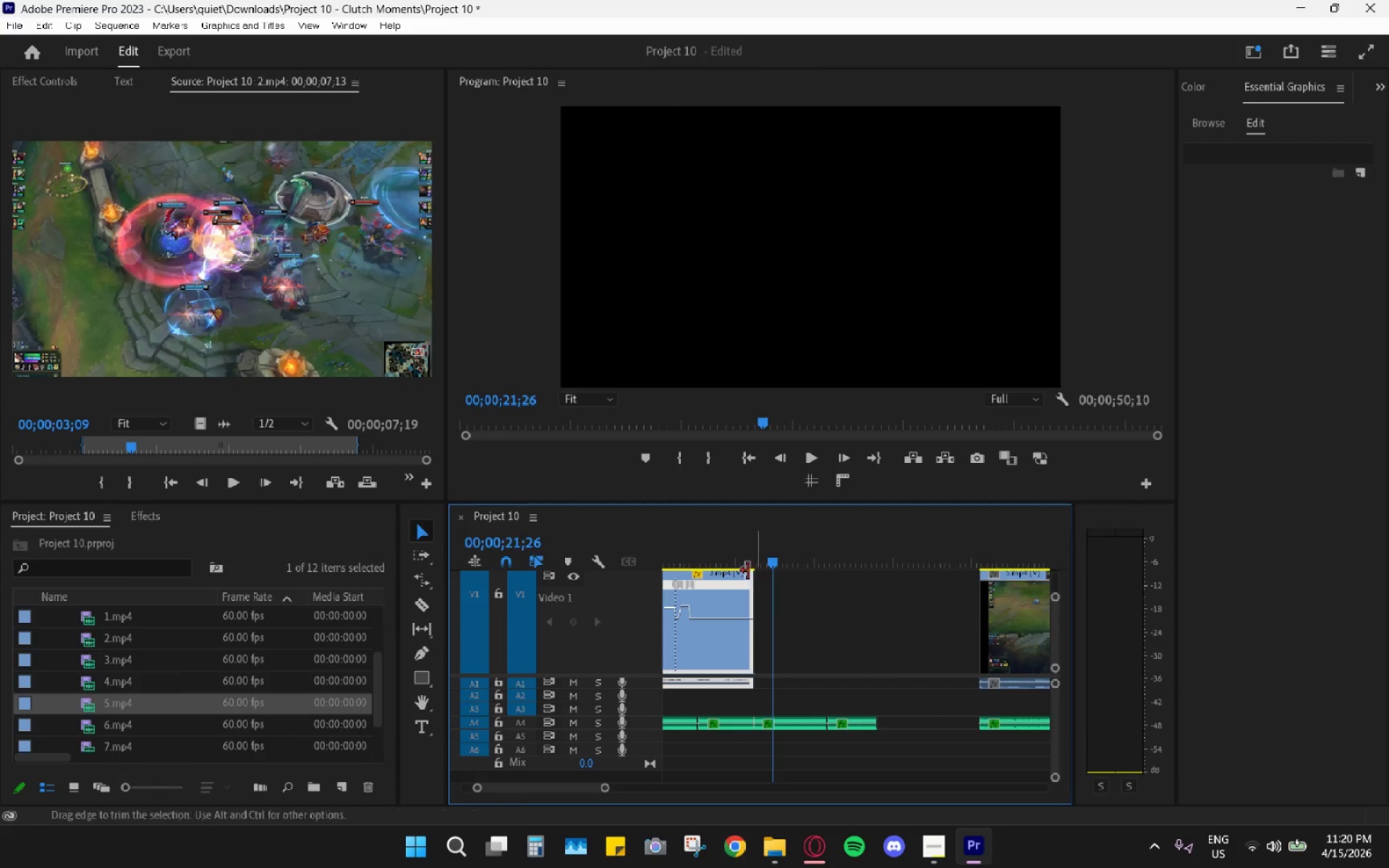 
left_click([712, 542])
 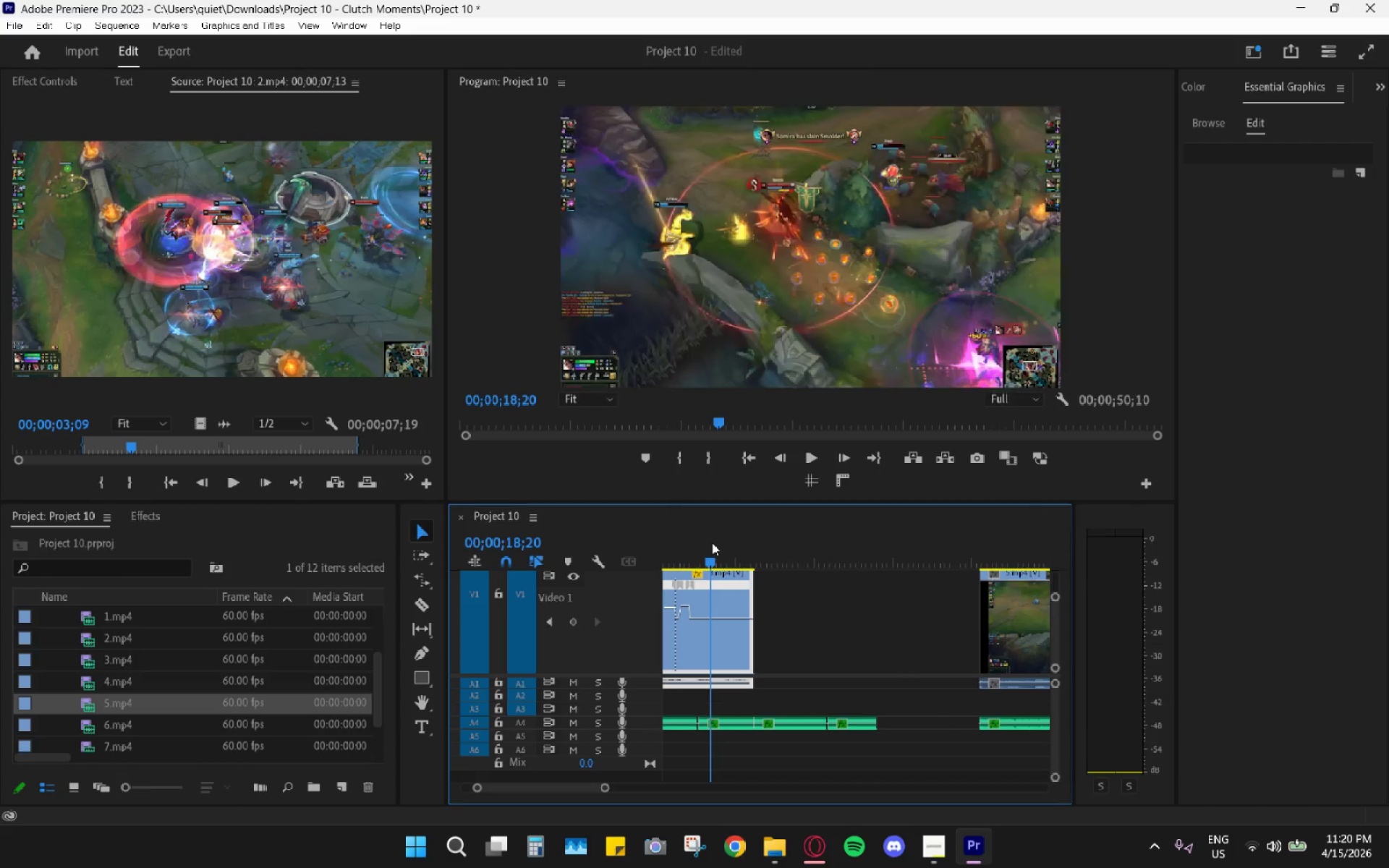 
key(Space)
 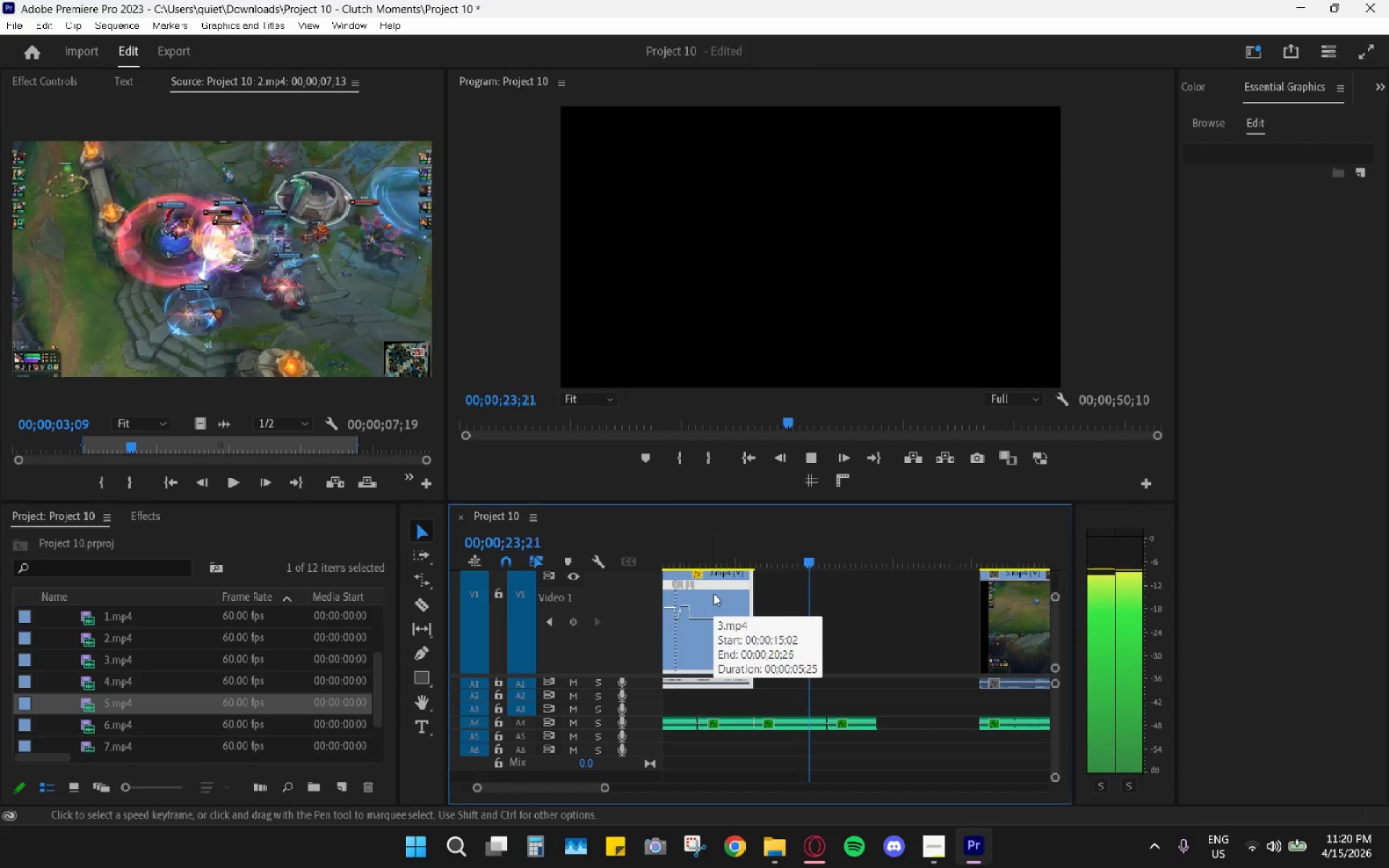 
wait(6.77)
 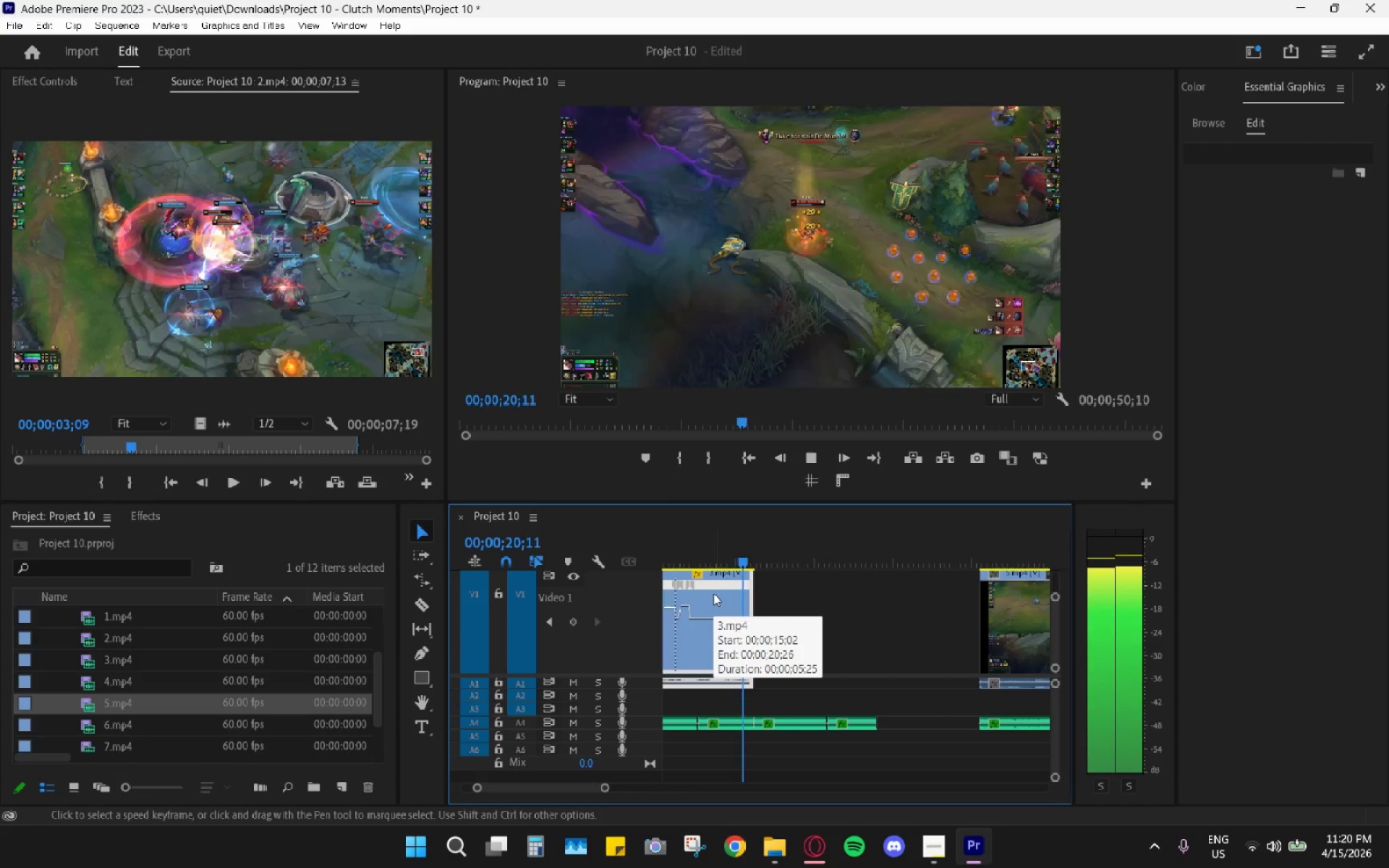 
key(Space)
 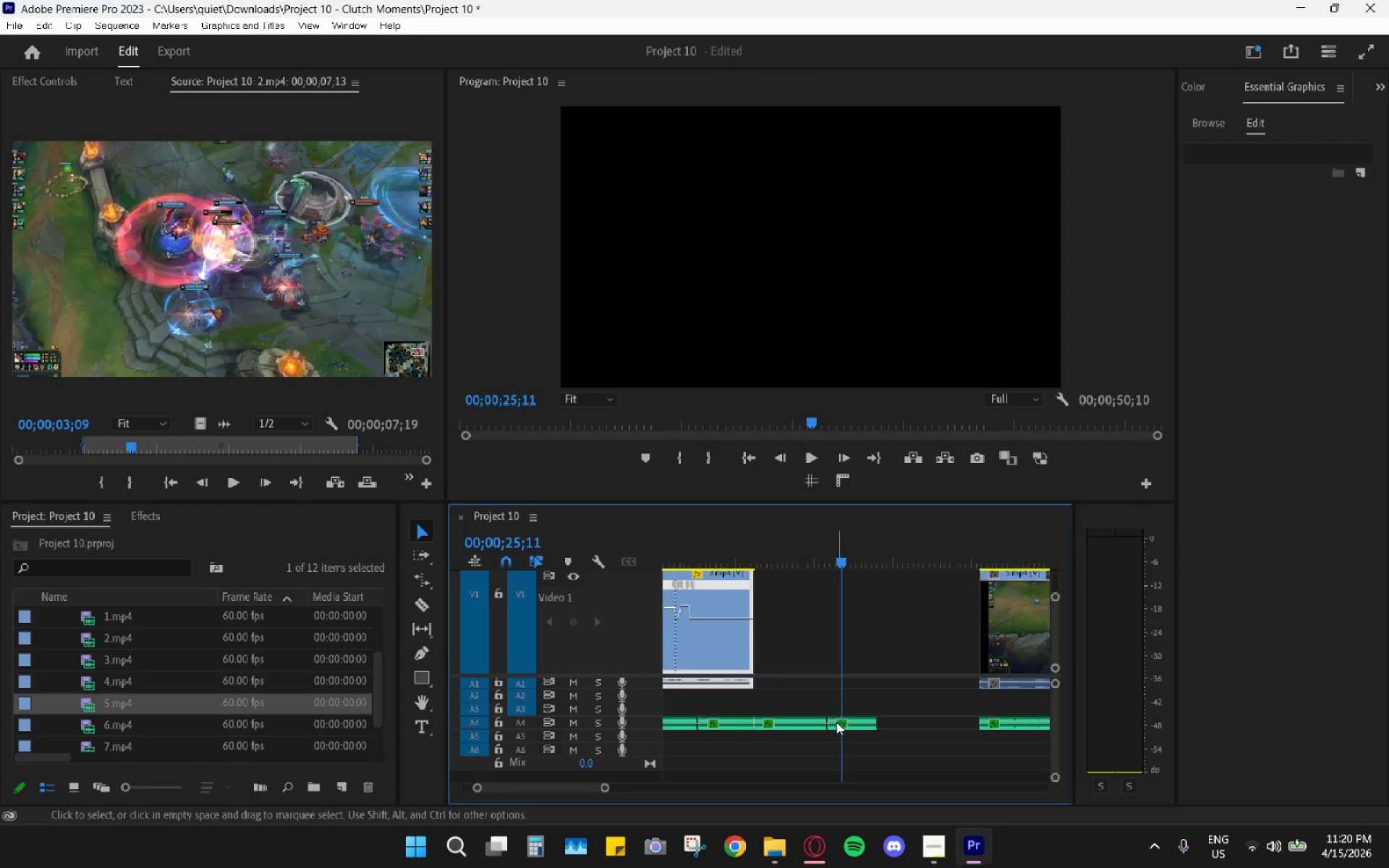 
key(Control+Z)
 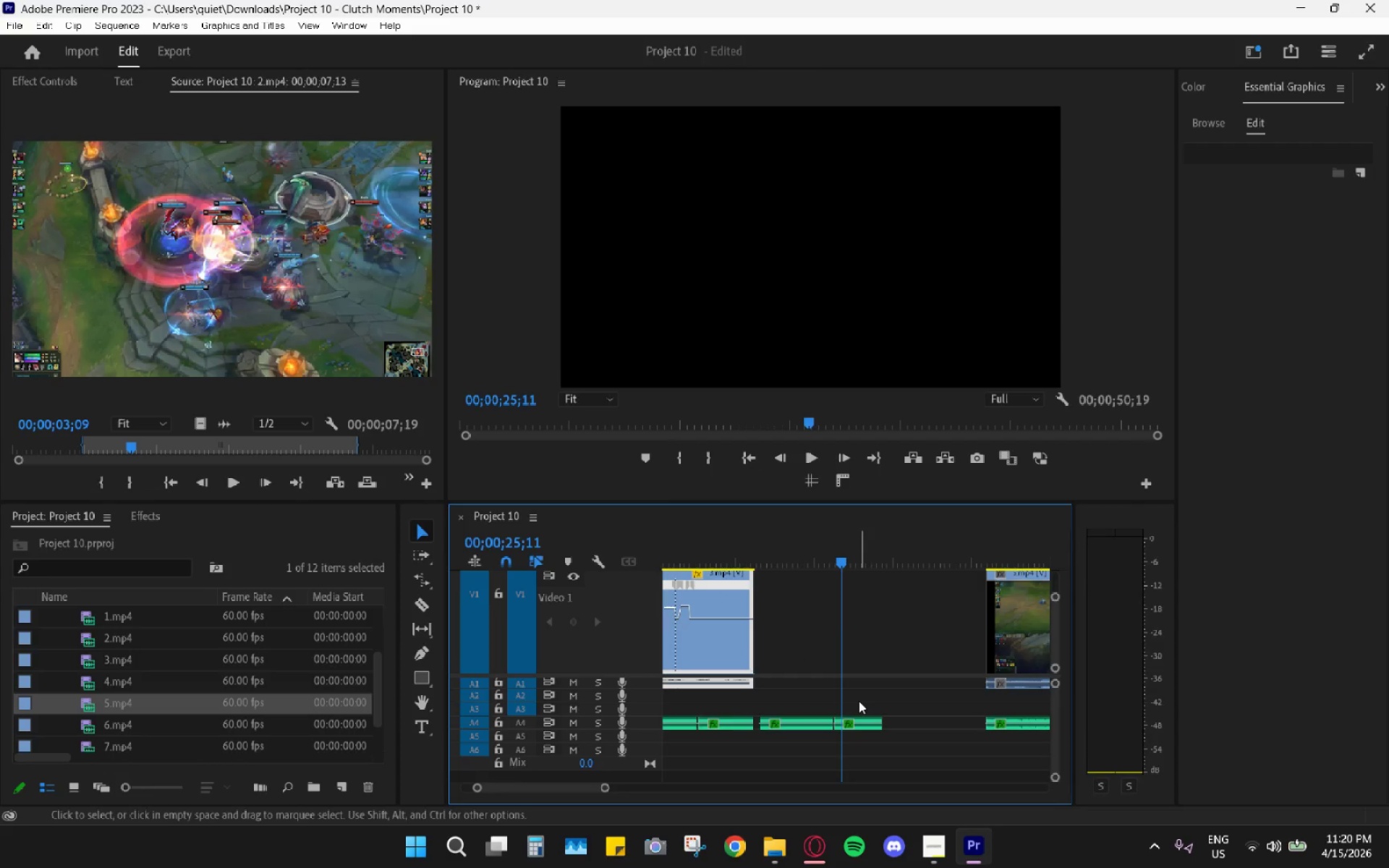 
key(Control+Z)
 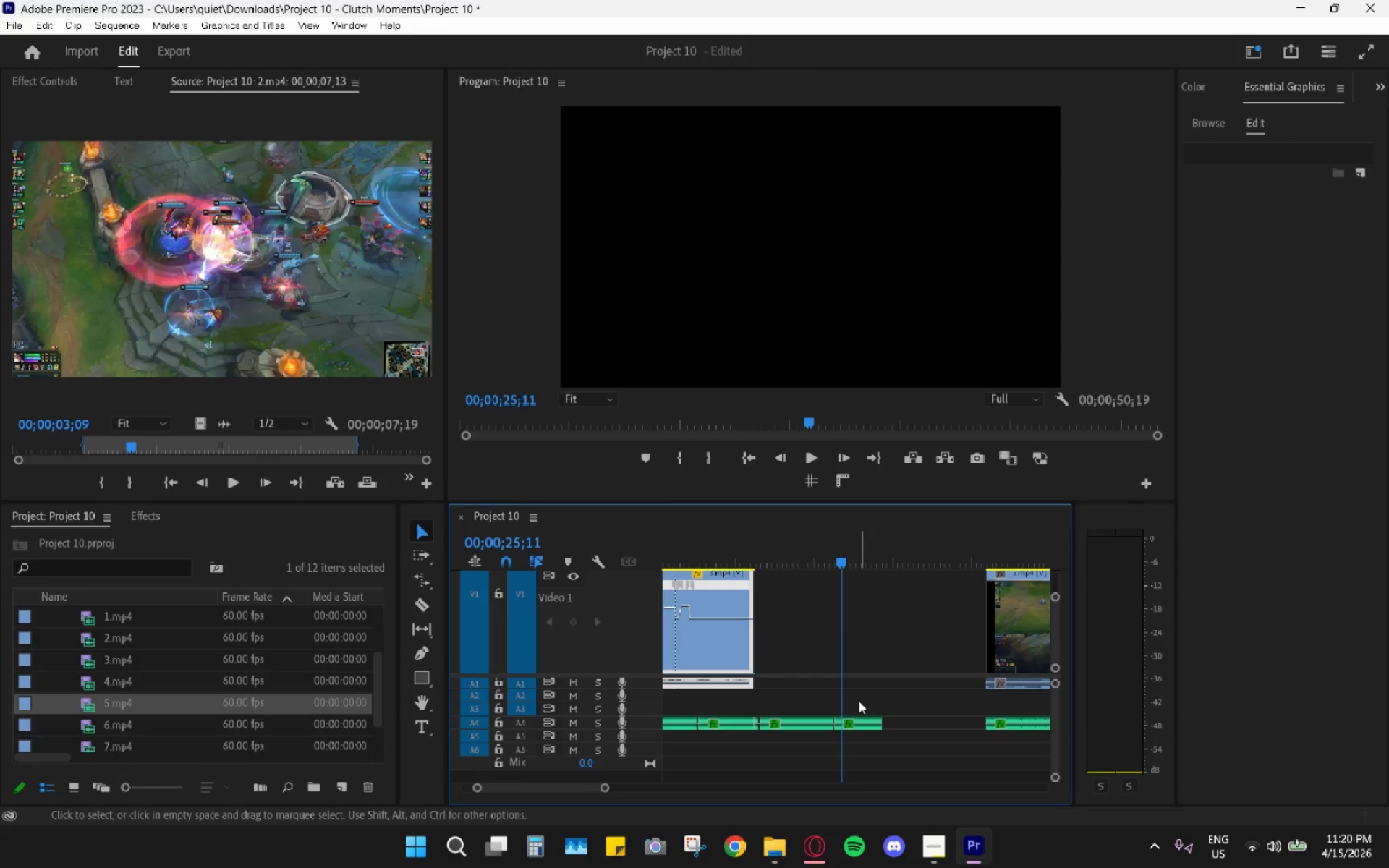 
key(Control+Z)
 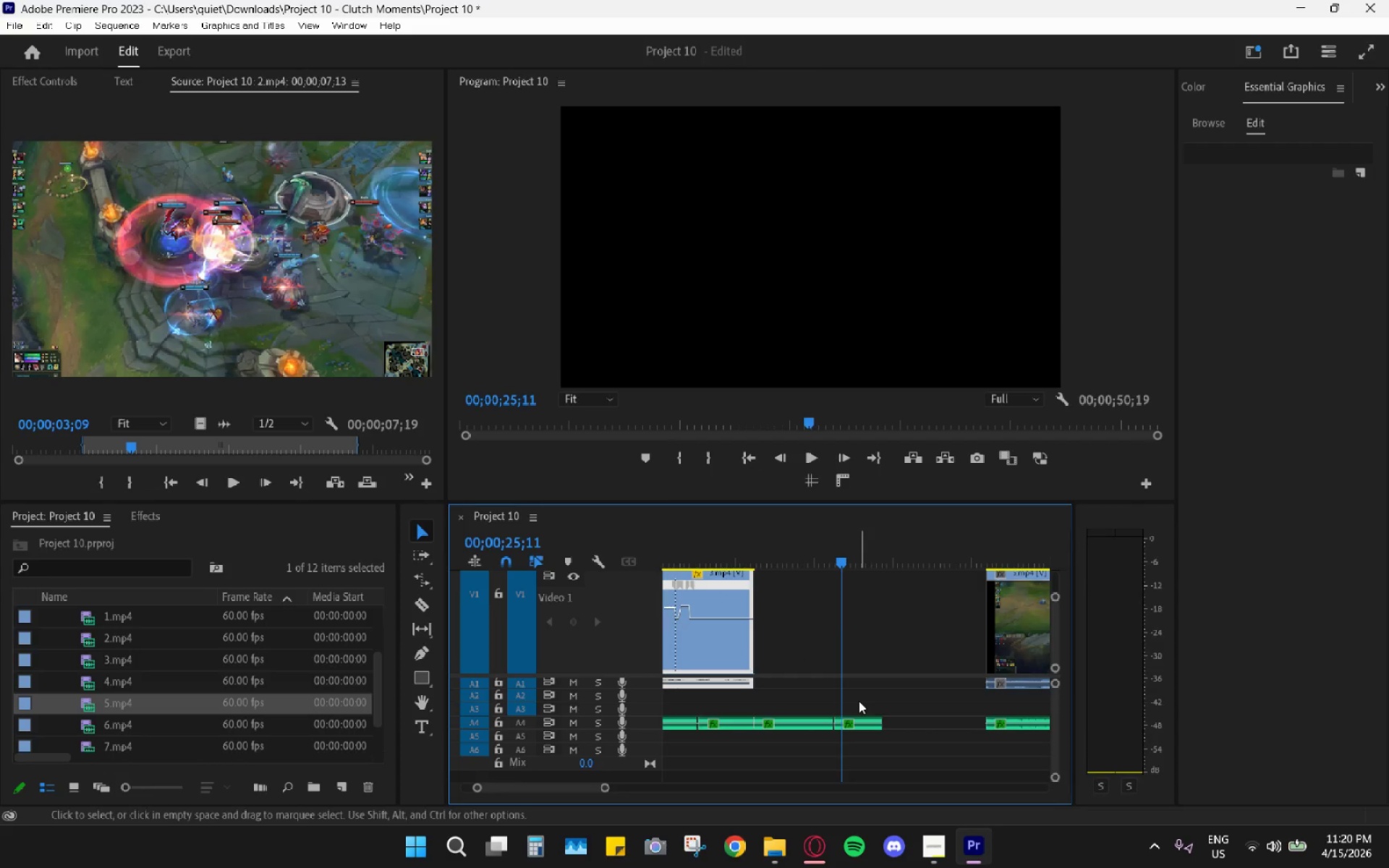 
key(Control+Z)
 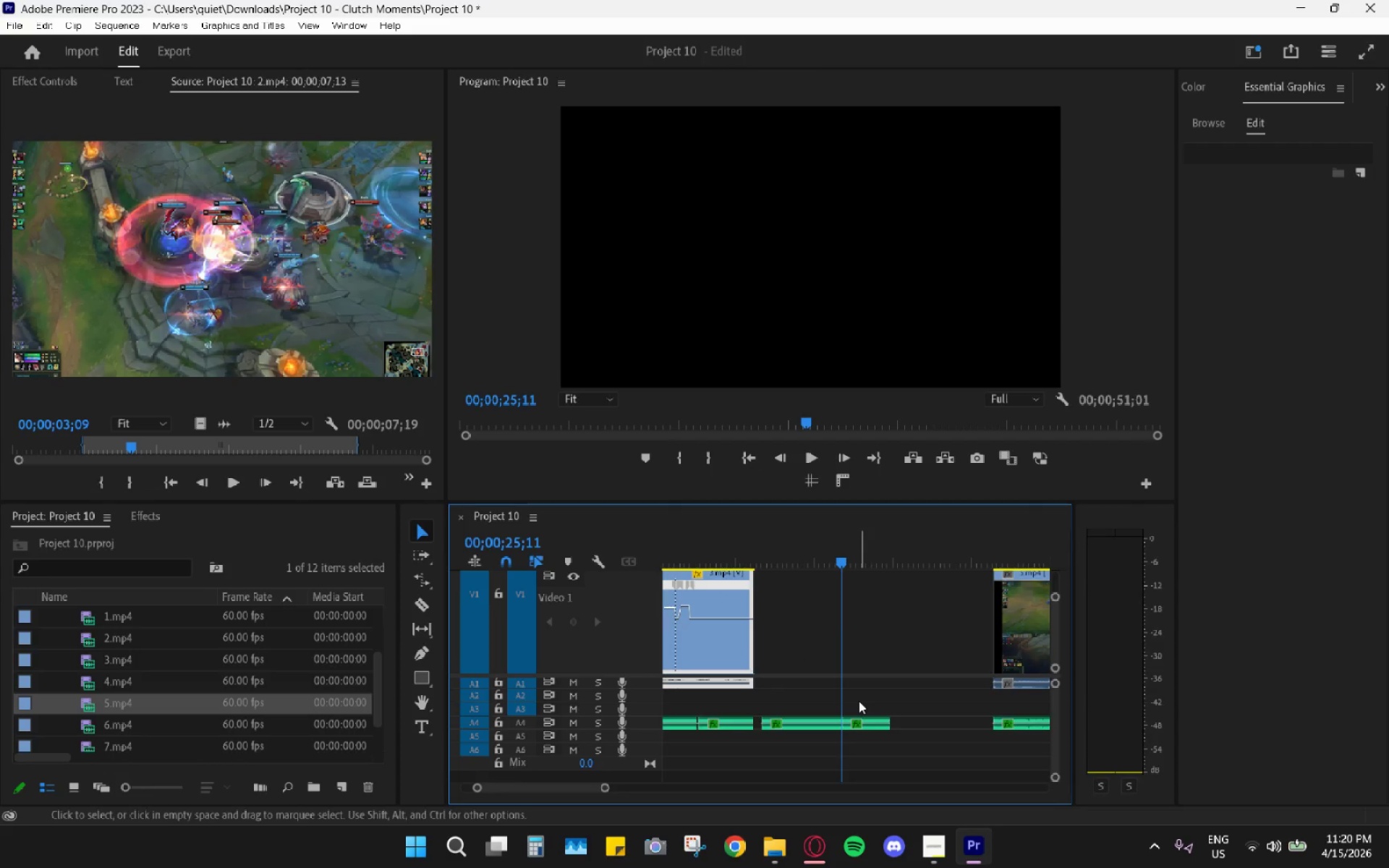 
key(Control+Z)
 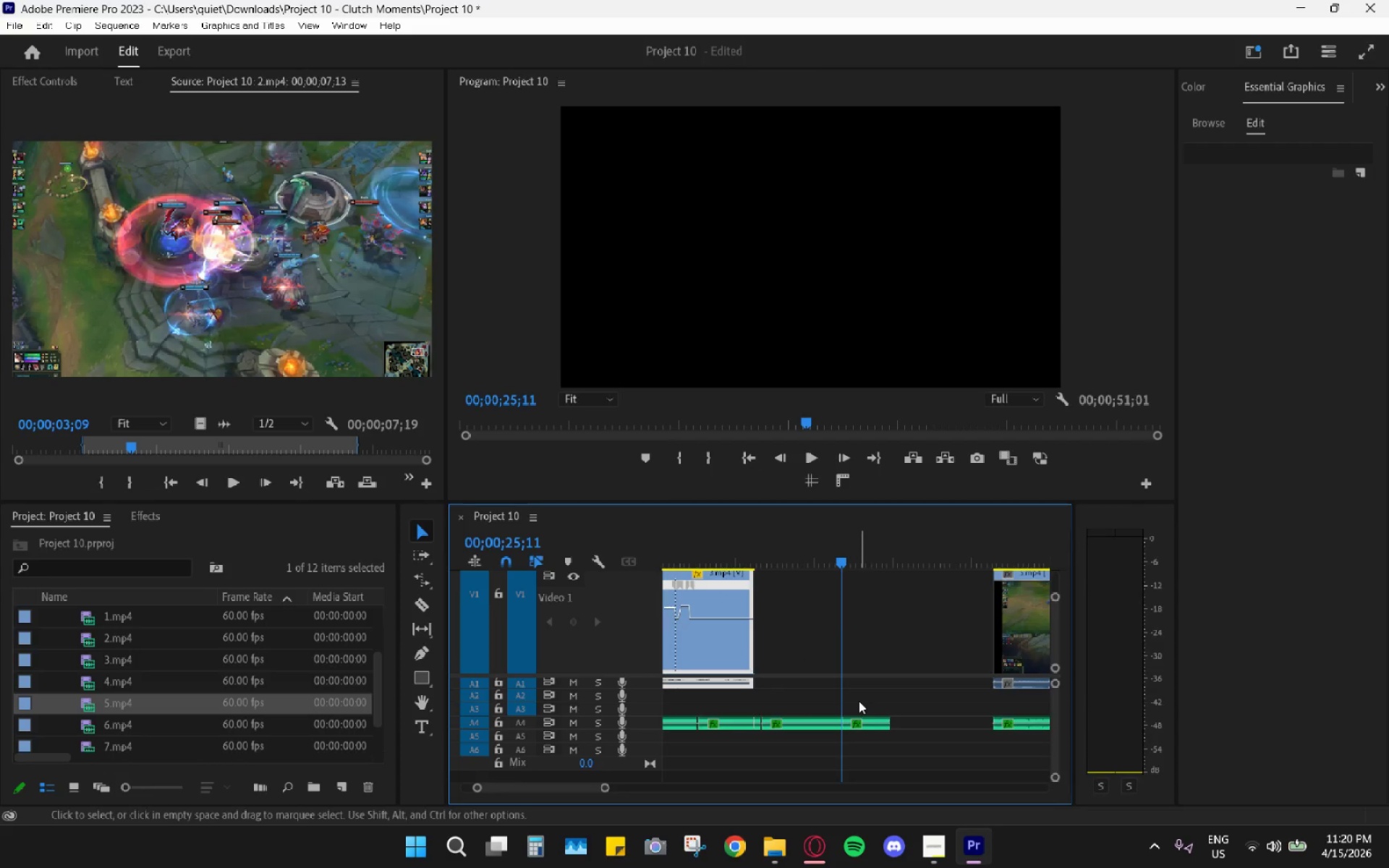 
key(Control+Z)
 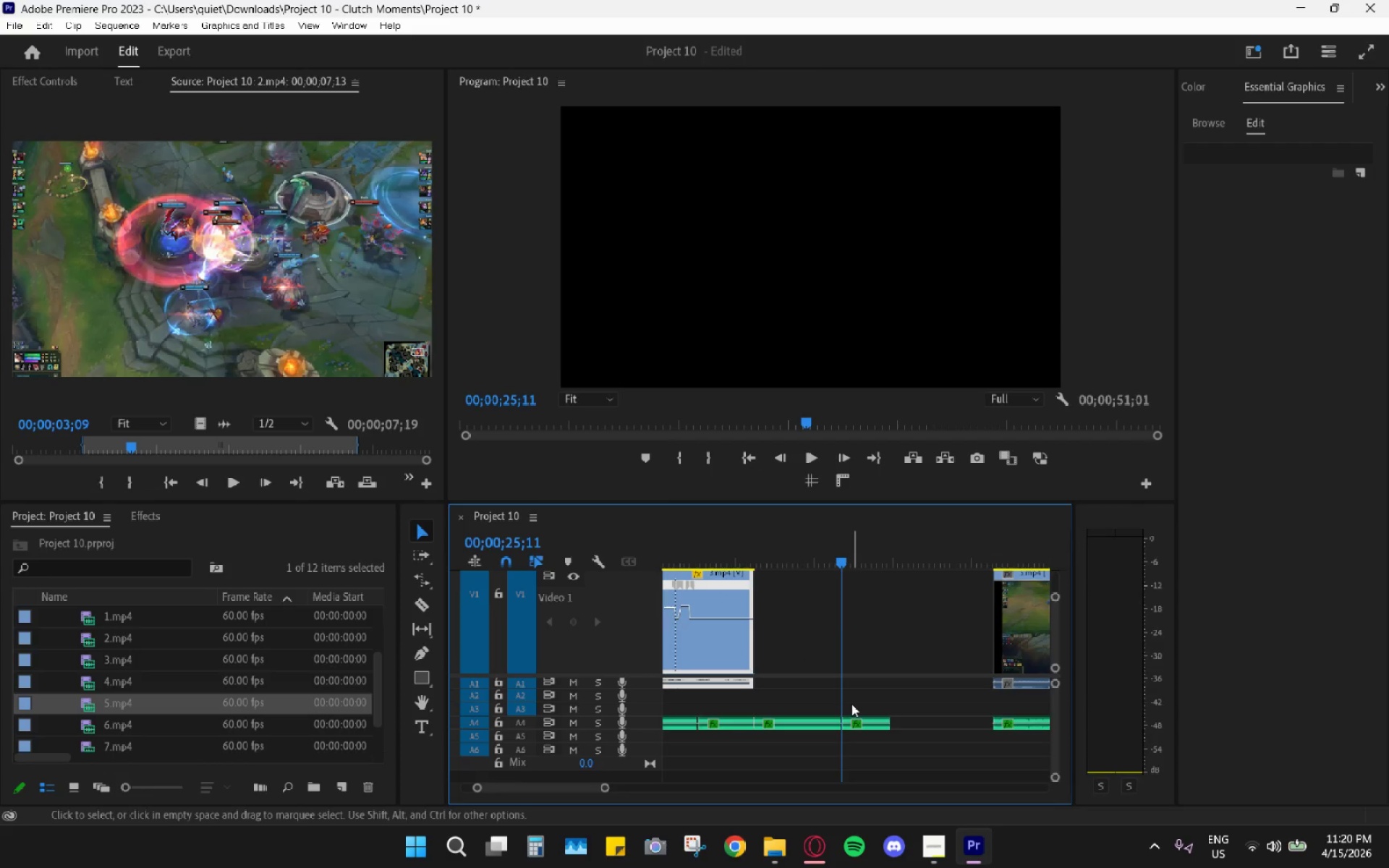 
key(Control+Z)
 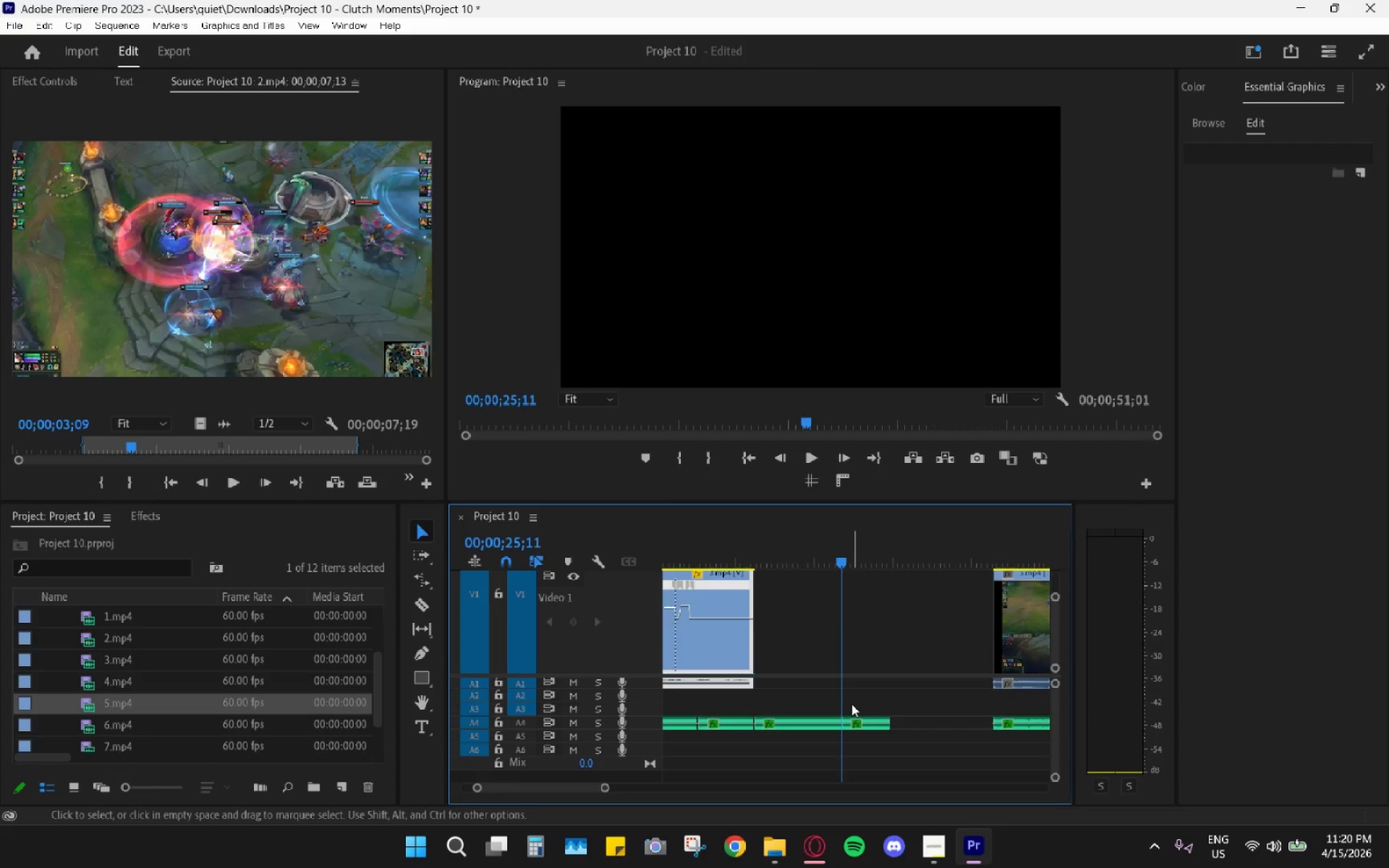 
key(Control+Z)
 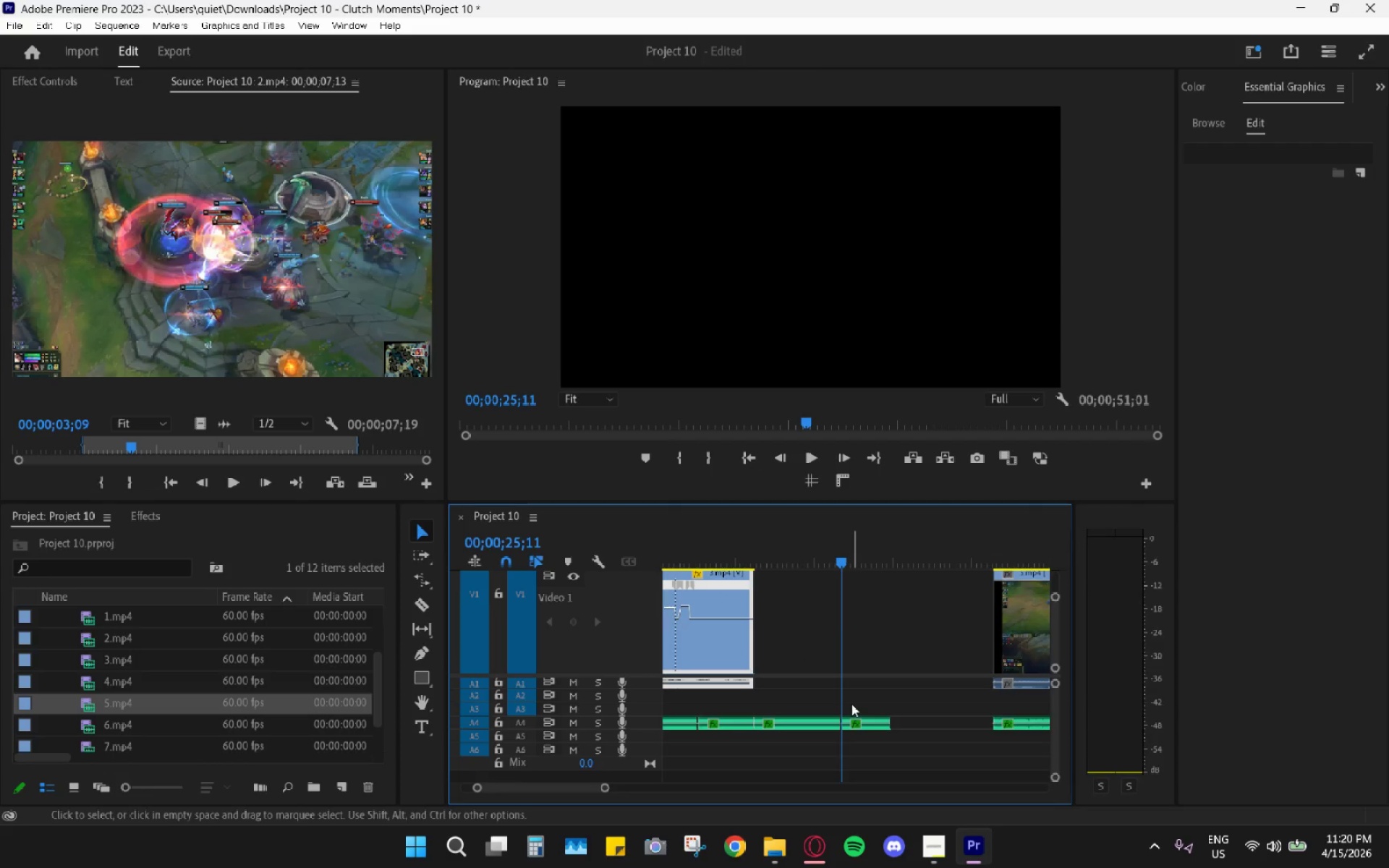 
key(Control+Z)
 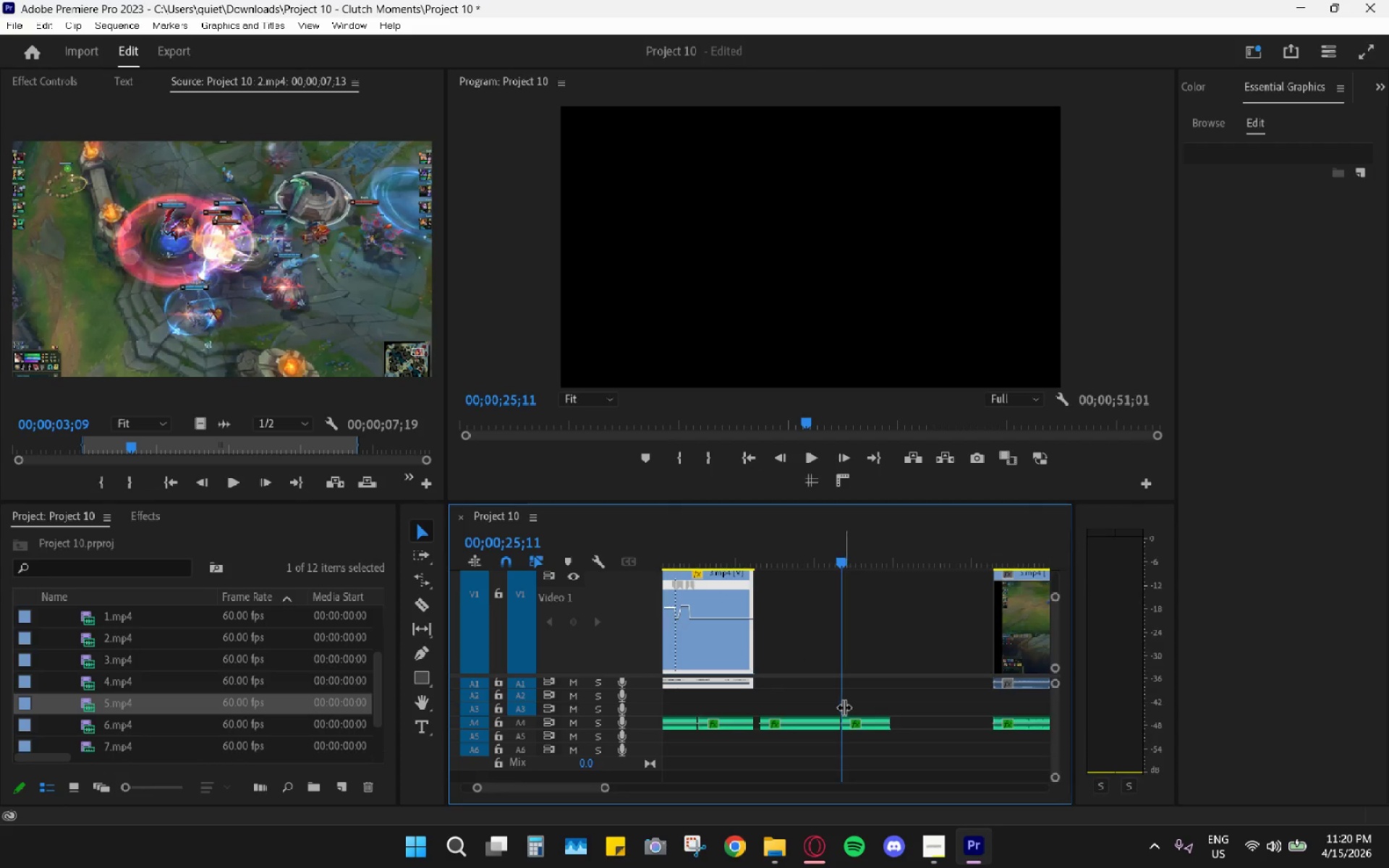 
key(Control+Z)
 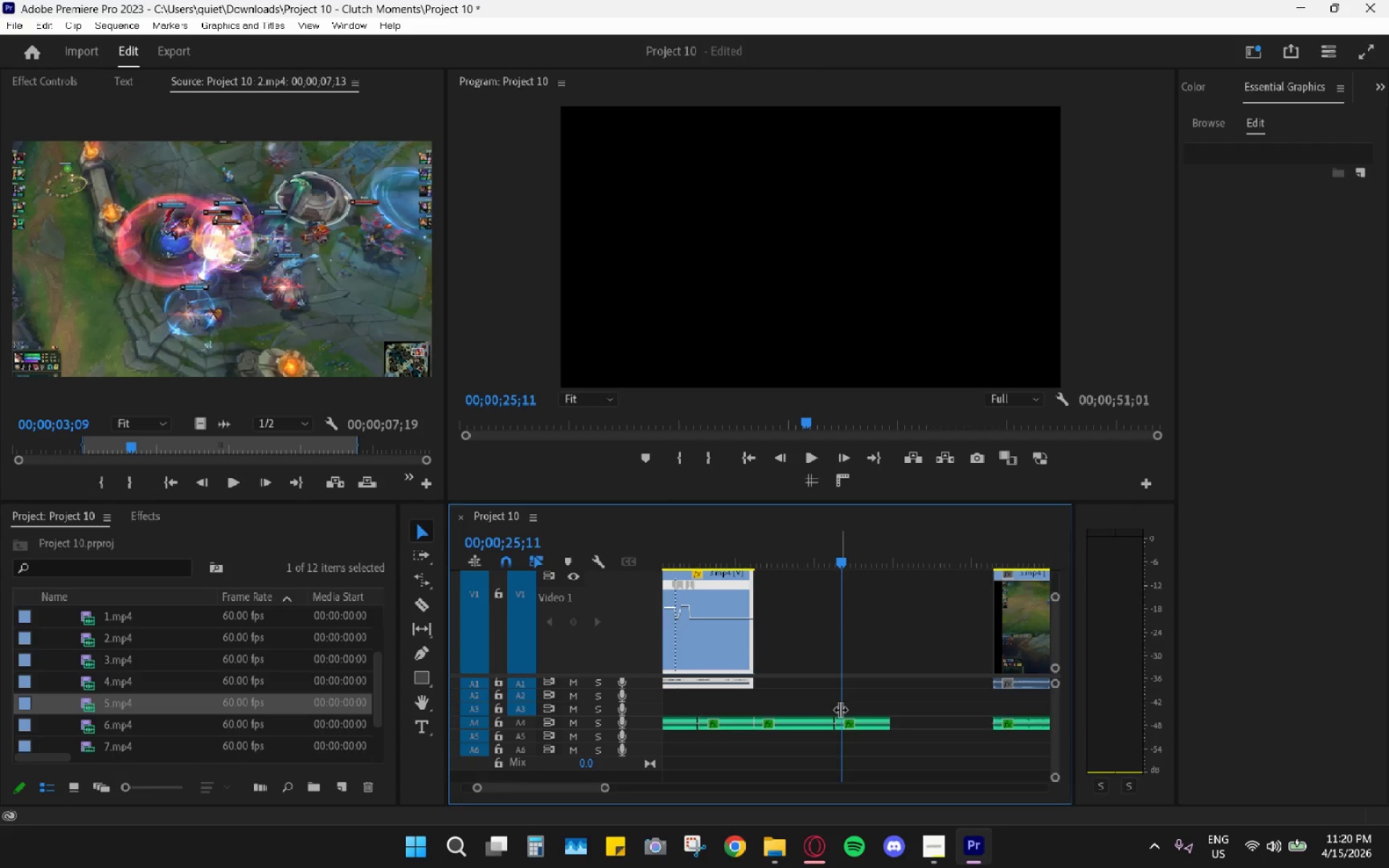 
key(Control+Z)
 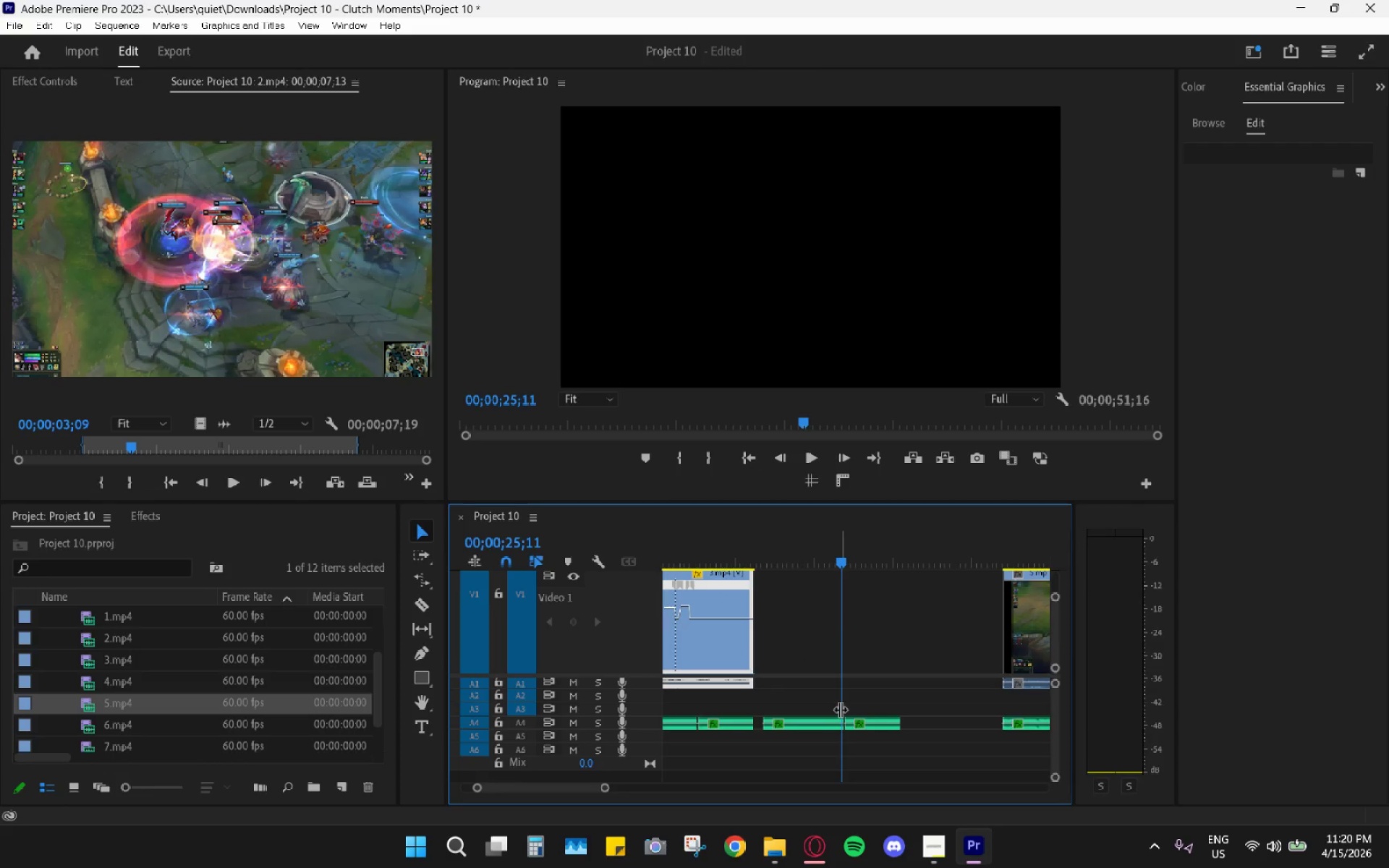 
key(Control+Z)
 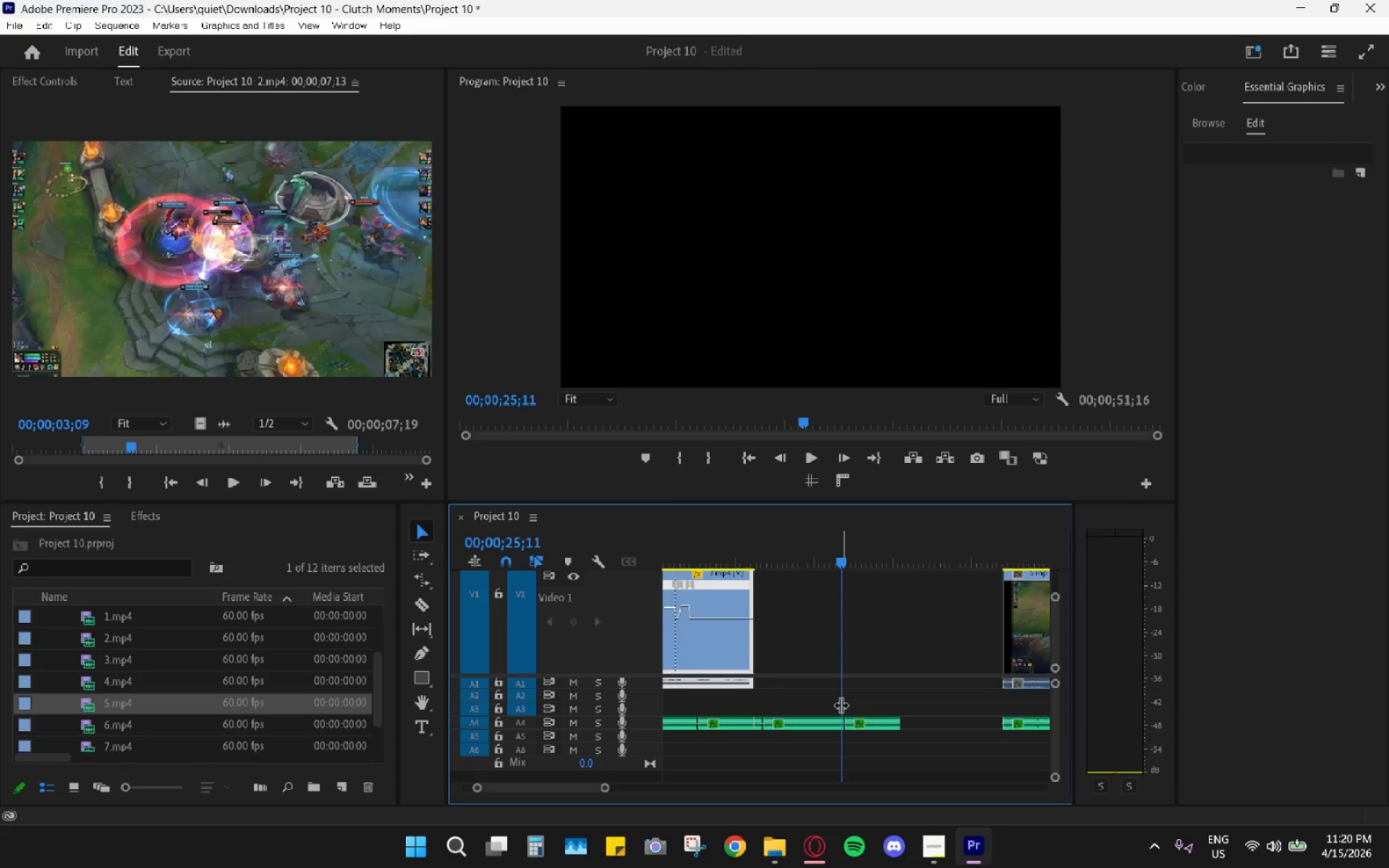 
key(Control+Z)
 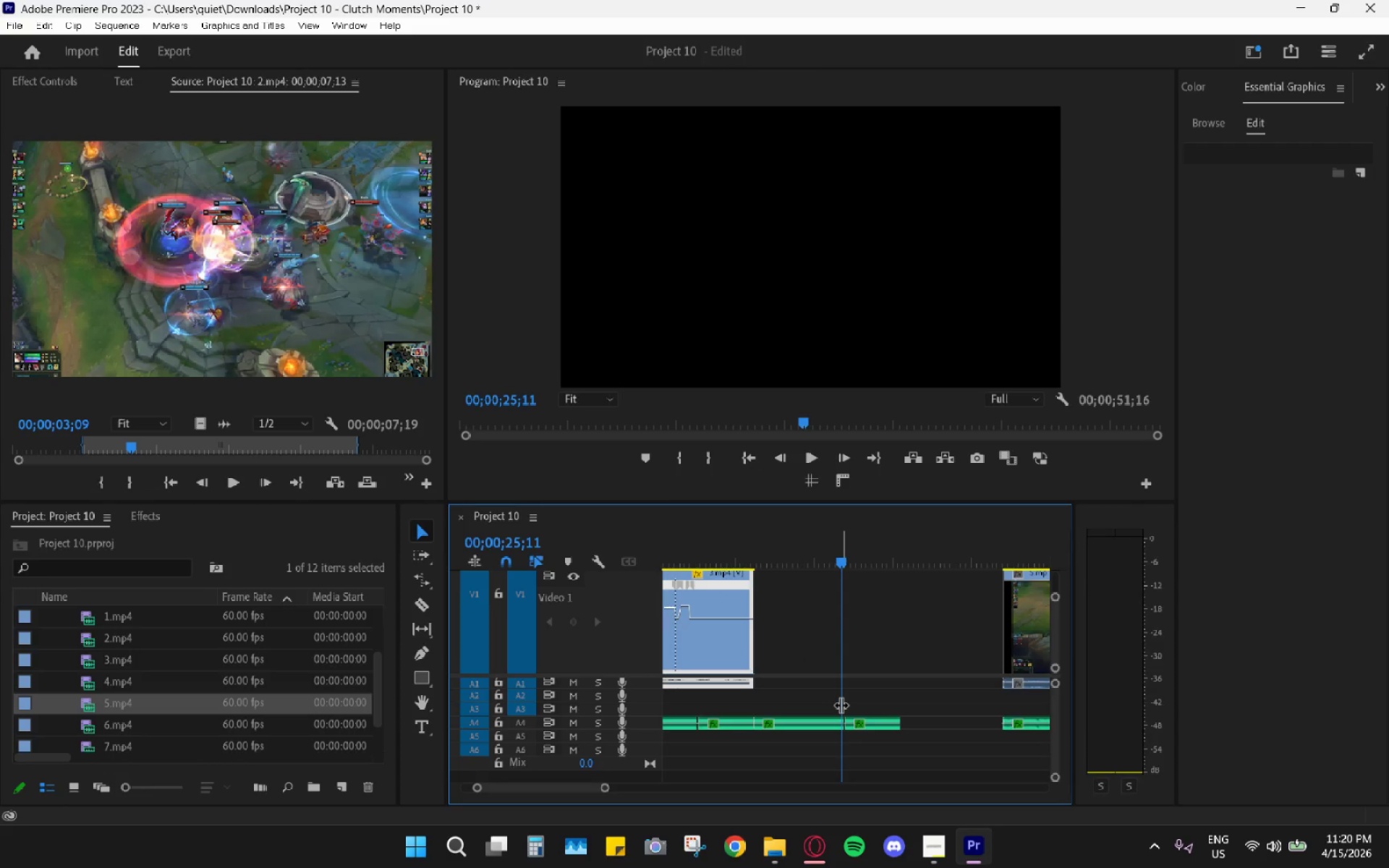 
key(Control+Z)
 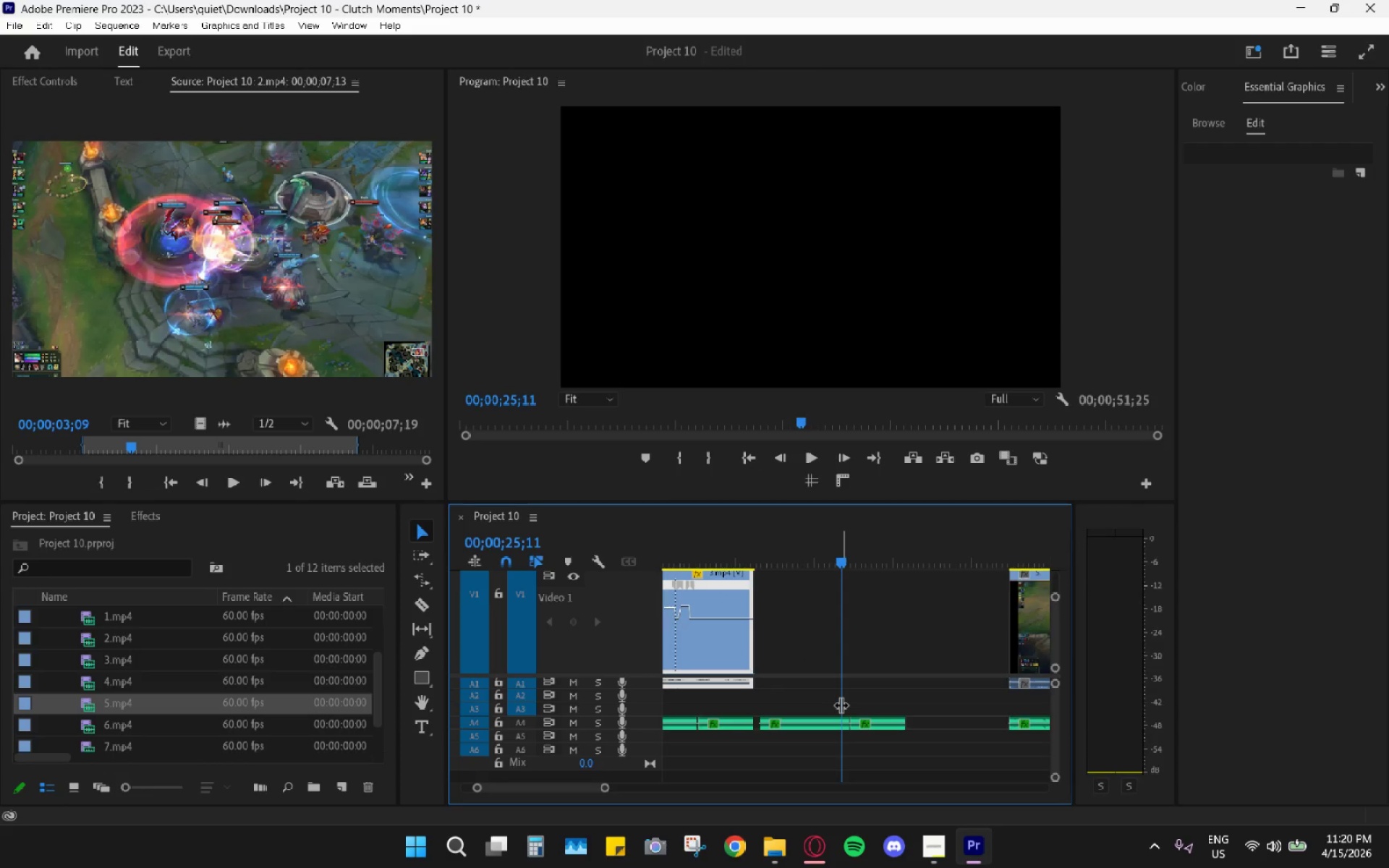 
key(Control+Z)
 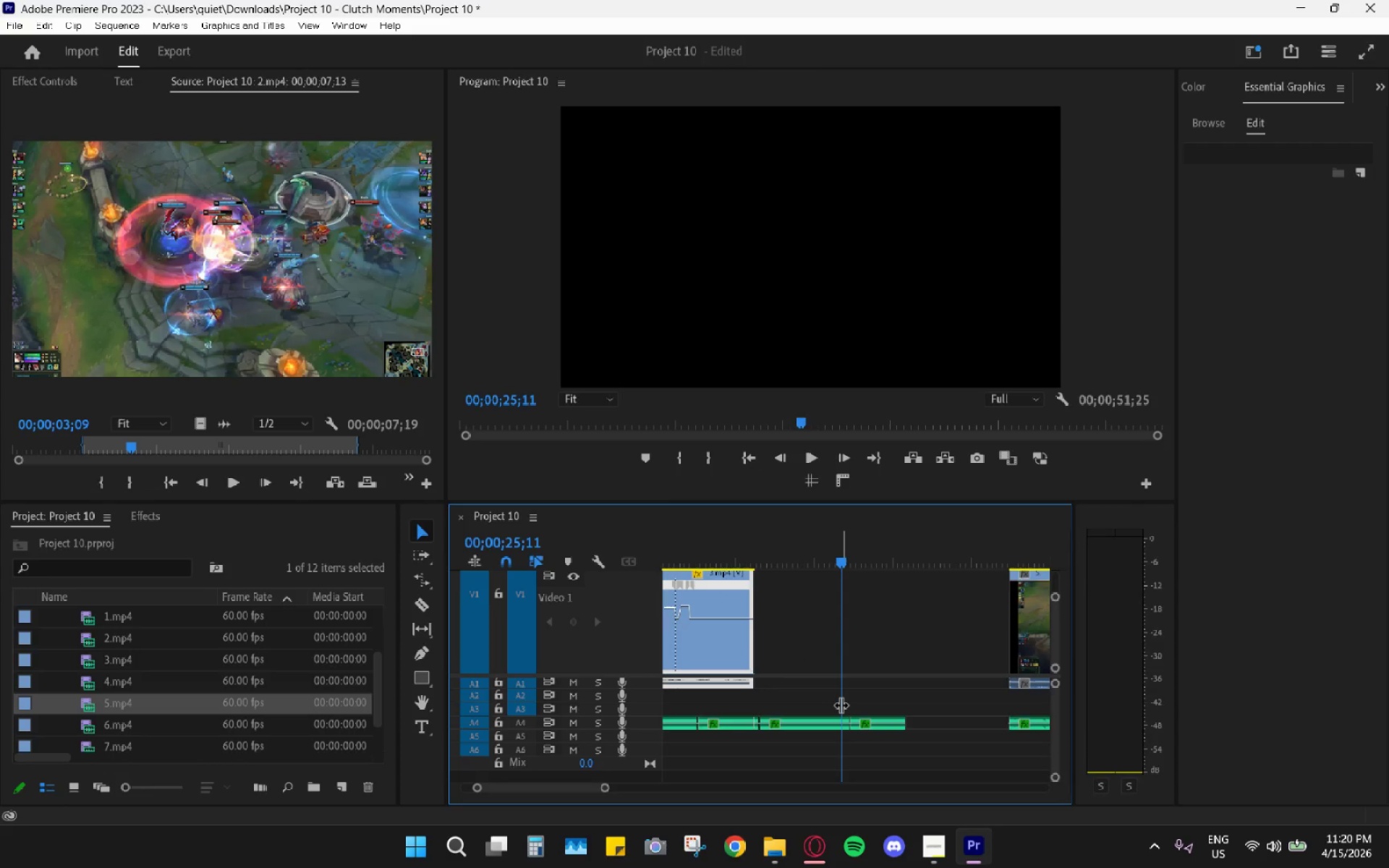 
key(Control+Z)
 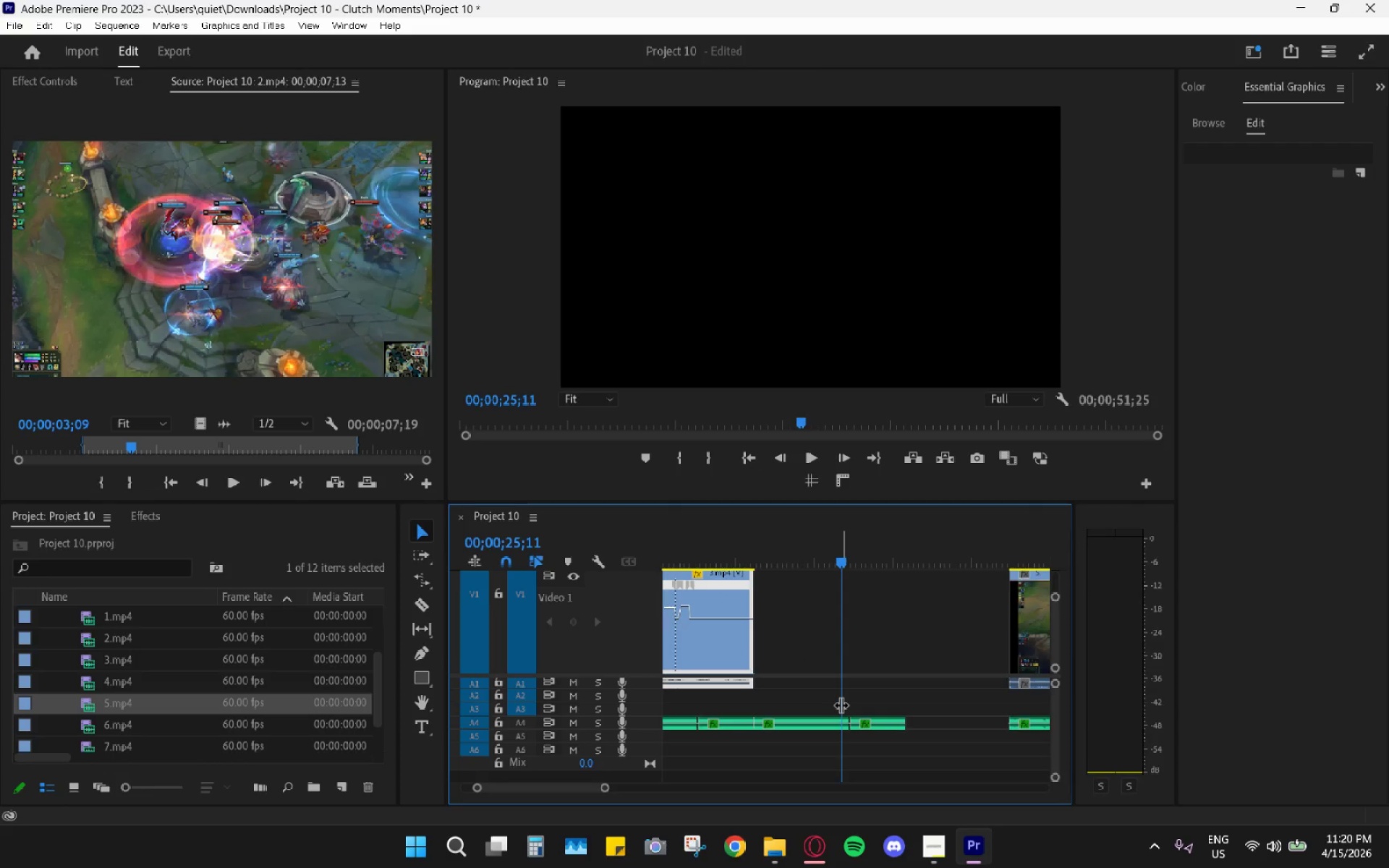 
key(Control+Z)
 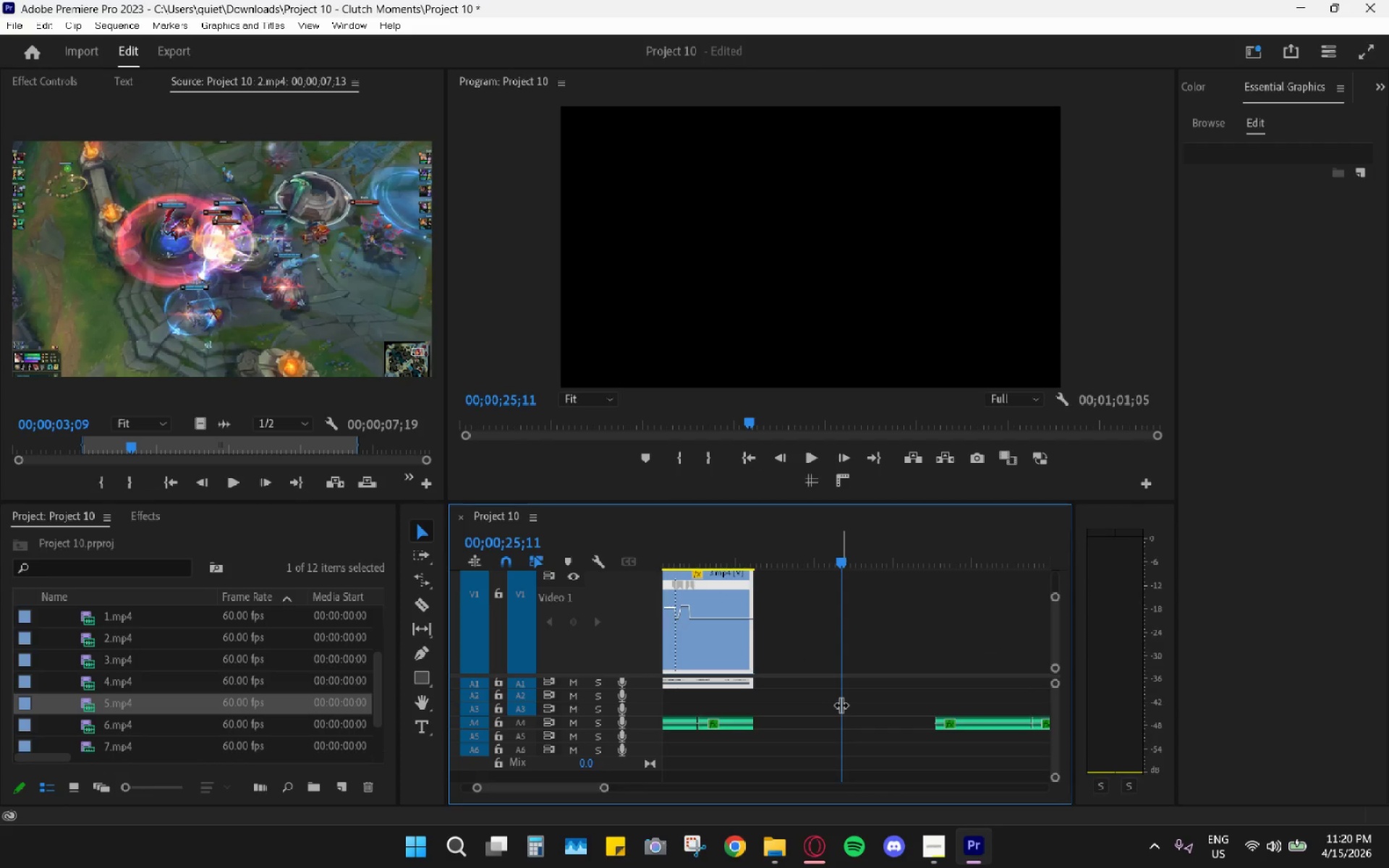 
hold_key(key=AltLeft, duration=0.72)
scroll: coordinate [846, 749], scroll_direction: down, amount: 12.0
 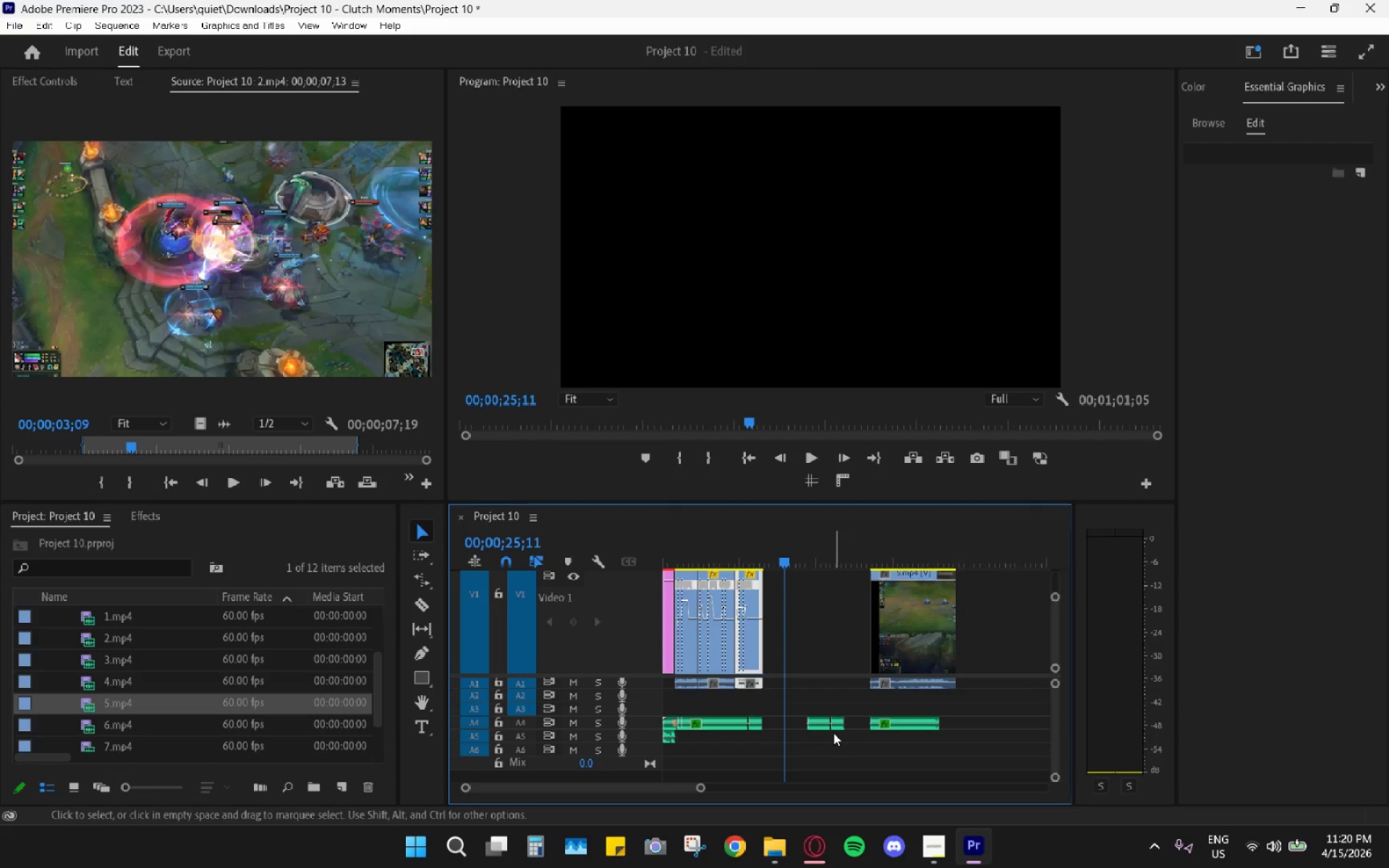 
key(Control+Z)
 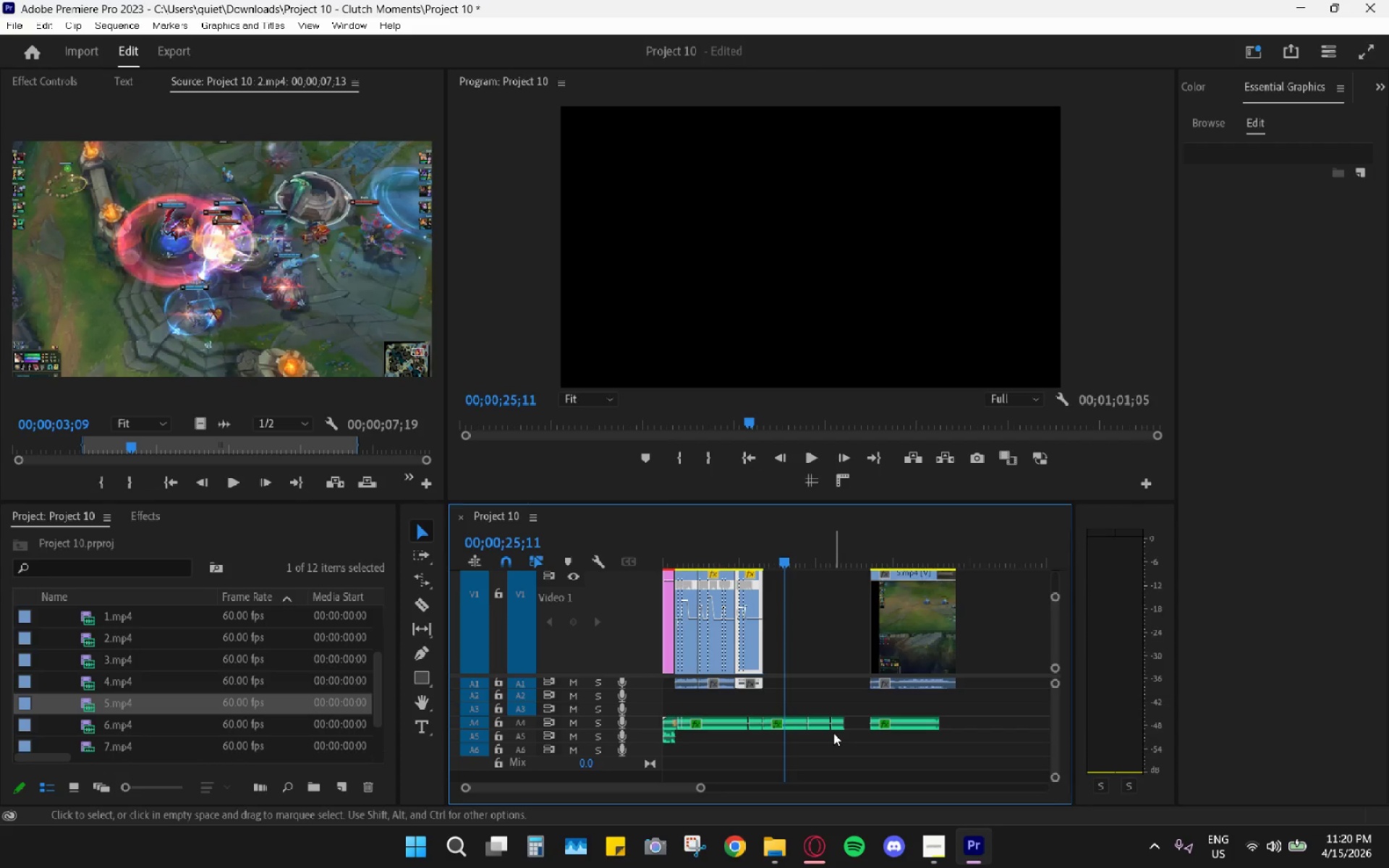 
key(Control+Z)
 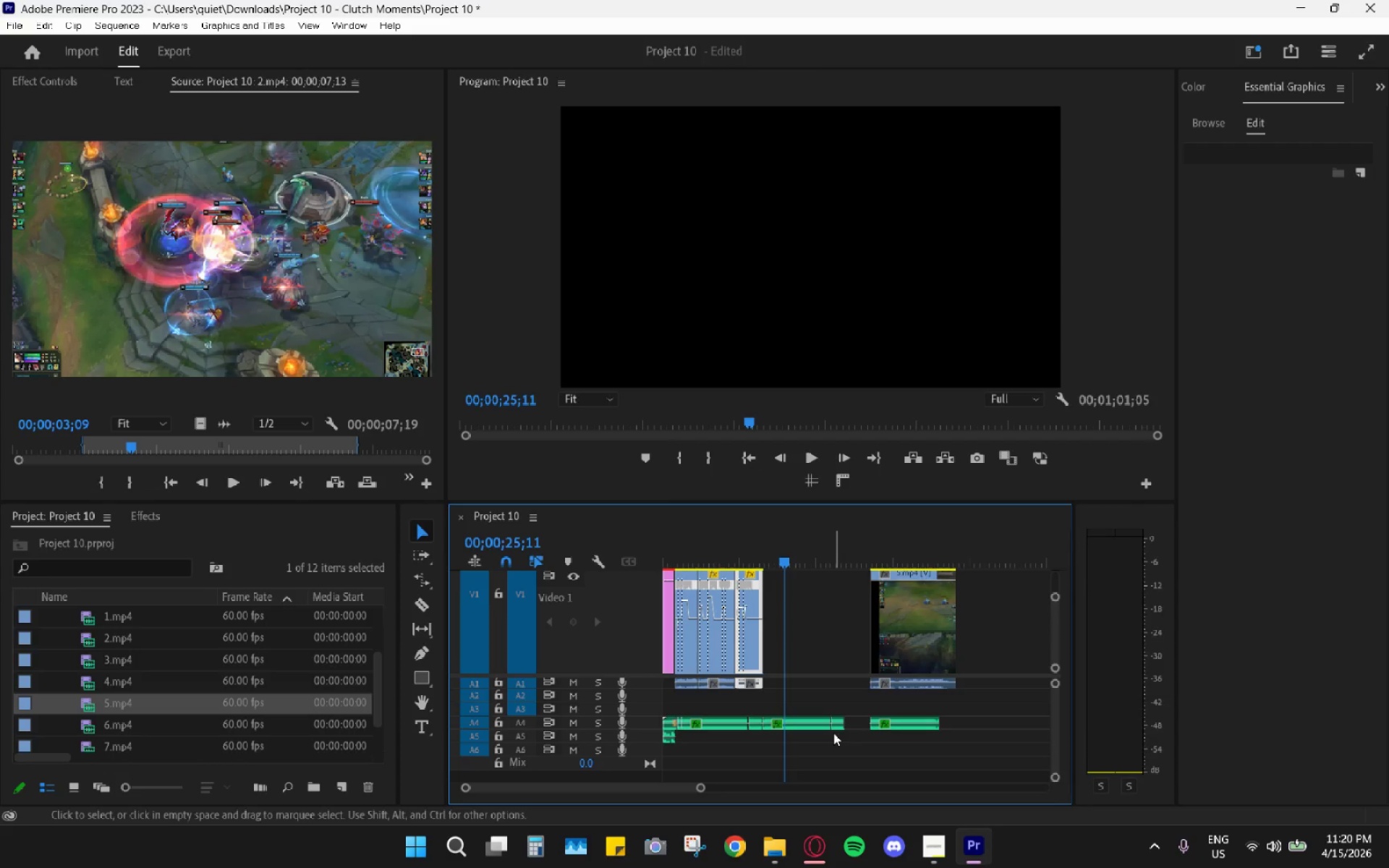 
key(Control+Z)
 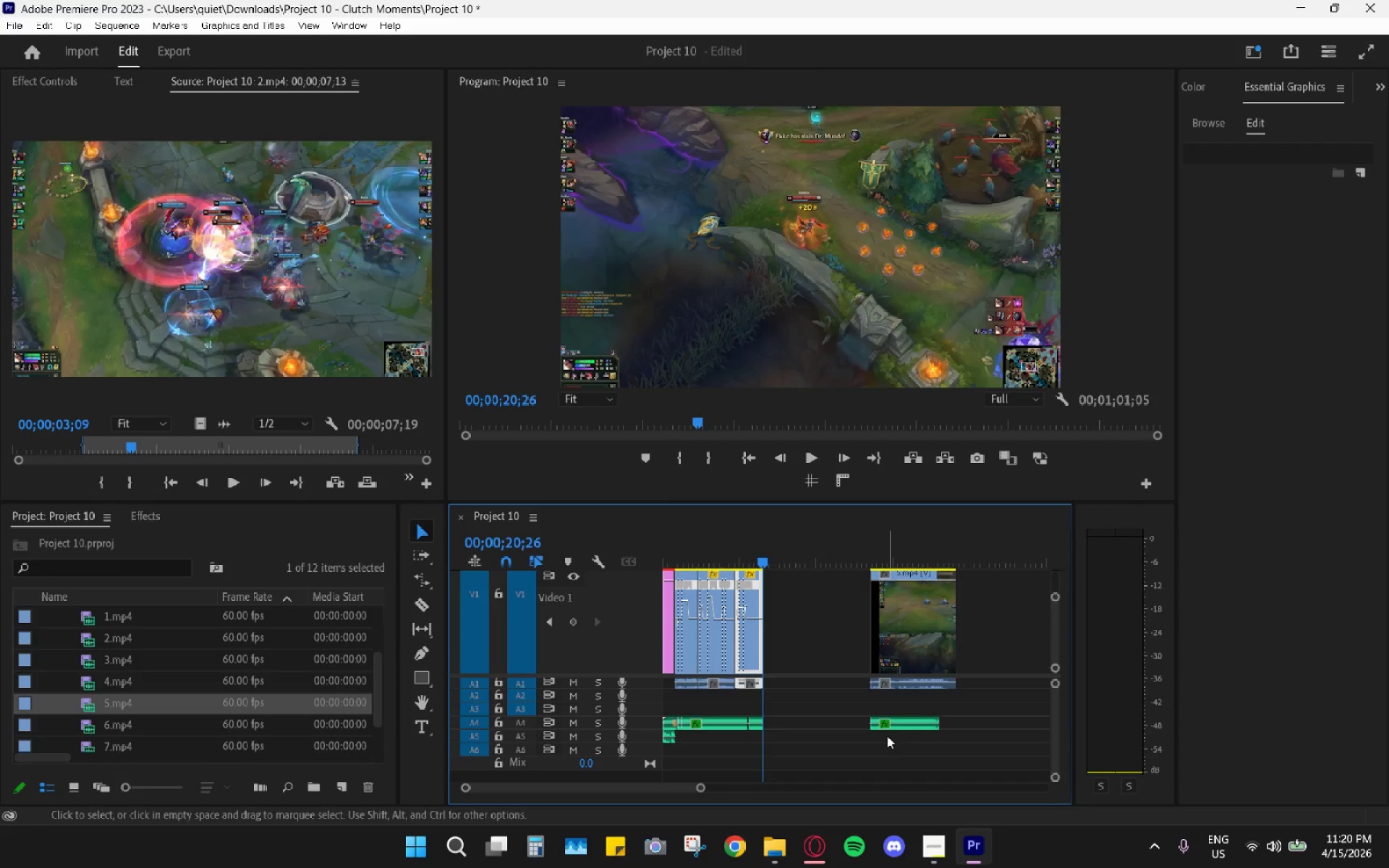 
left_click_drag(start_coordinate=[903, 725], to_coordinate=[949, 718])
 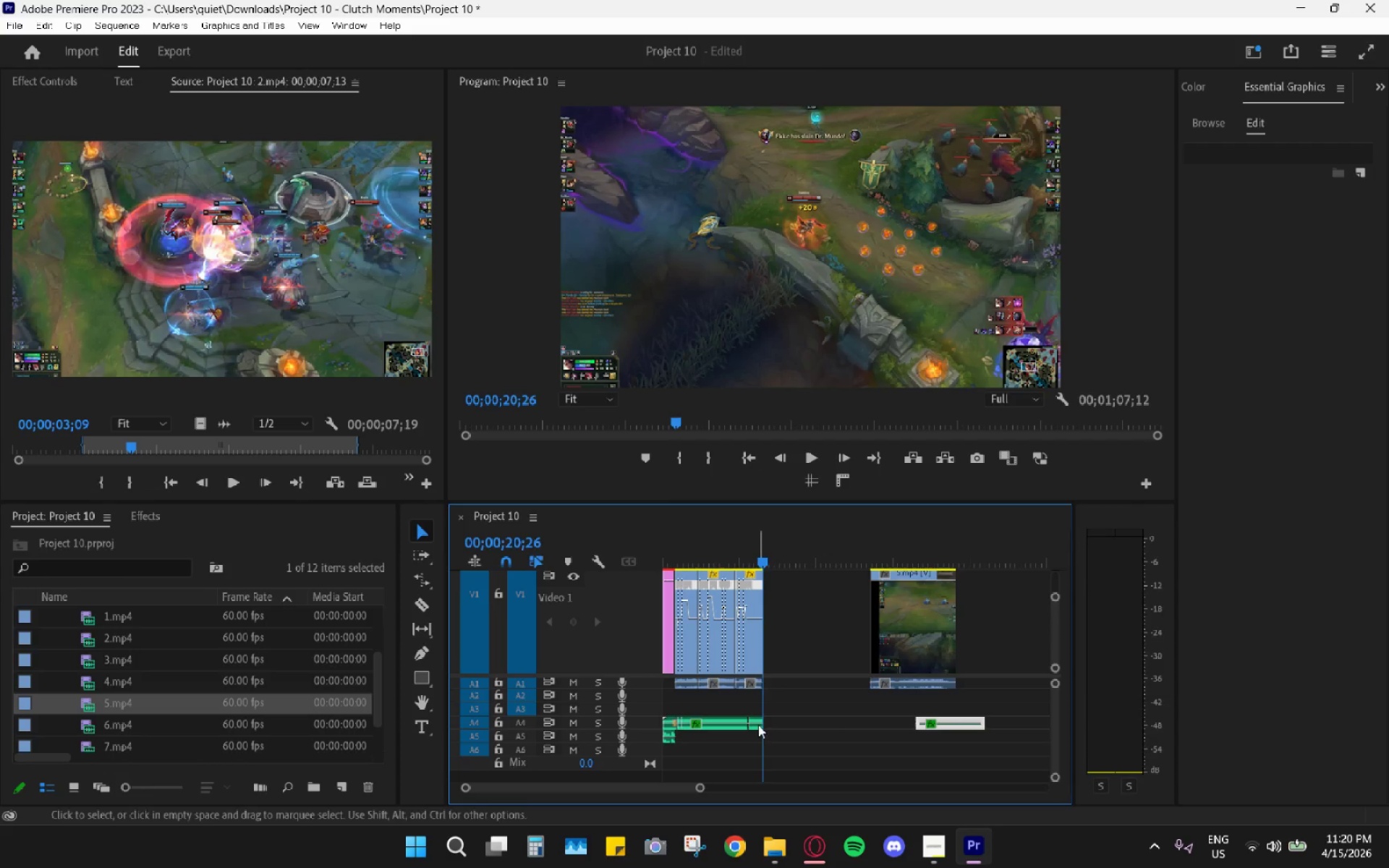 
left_click_drag(start_coordinate=[763, 726], to_coordinate=[913, 739])
 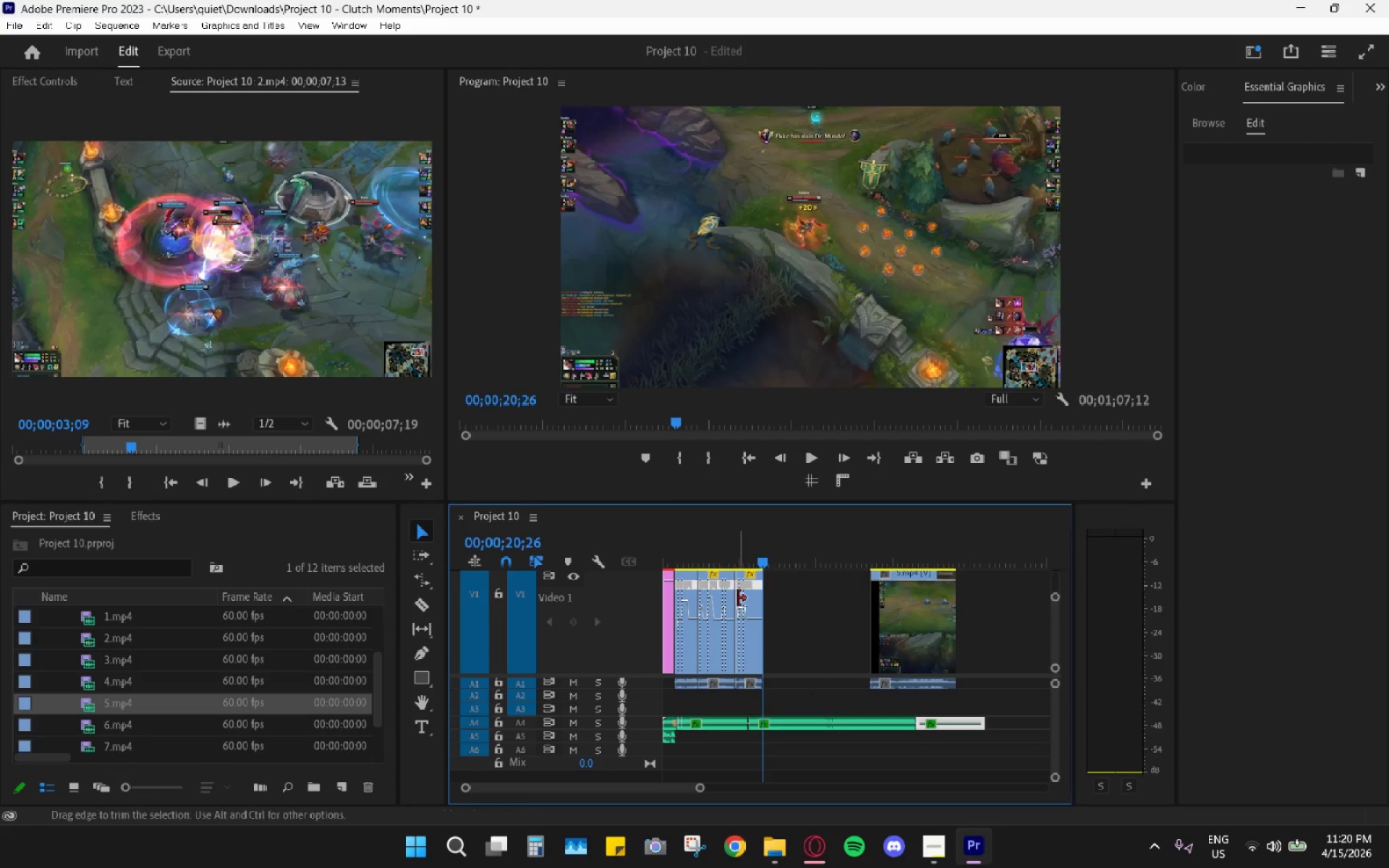 
key(Space)
 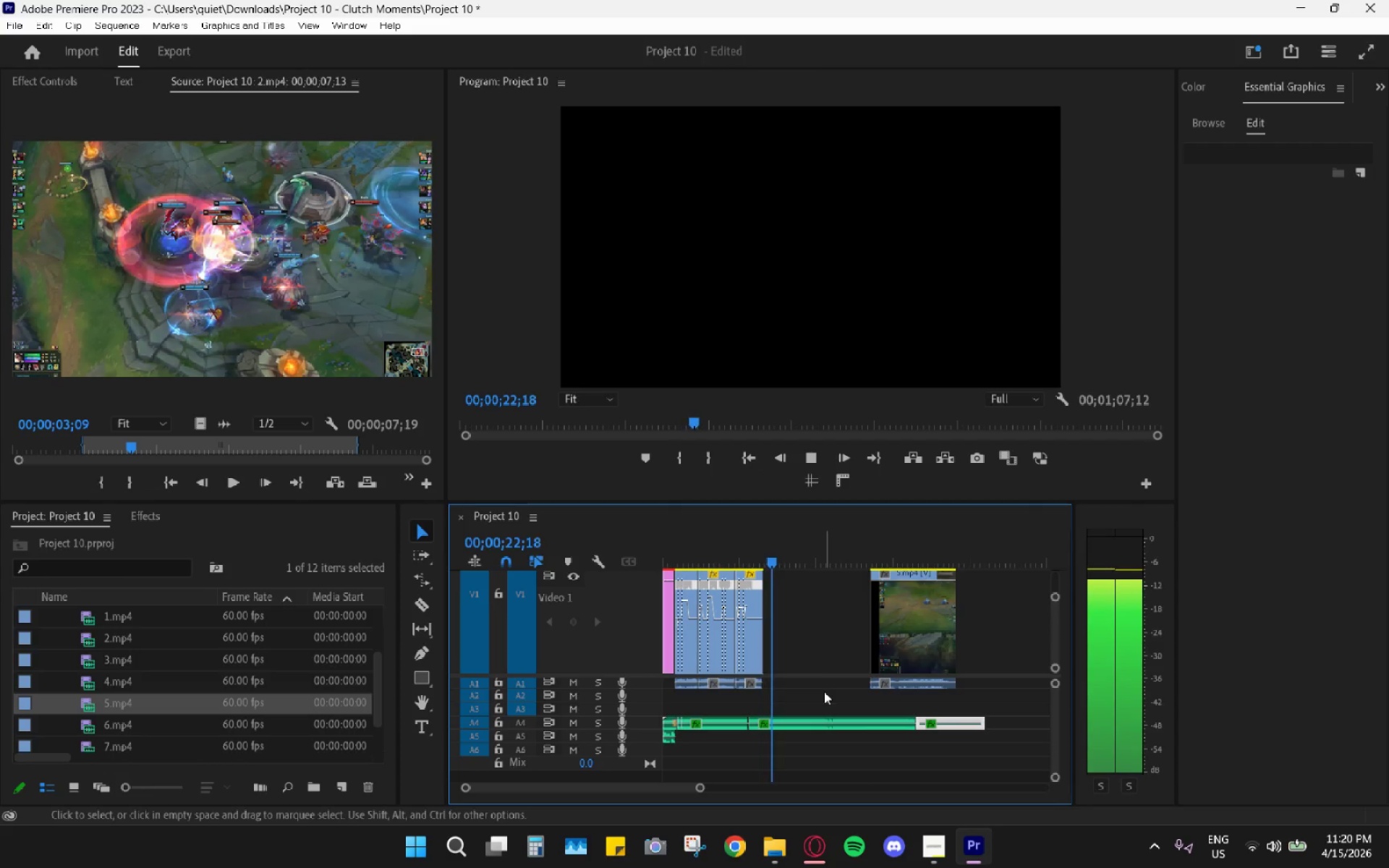 
left_click([940, 723])
 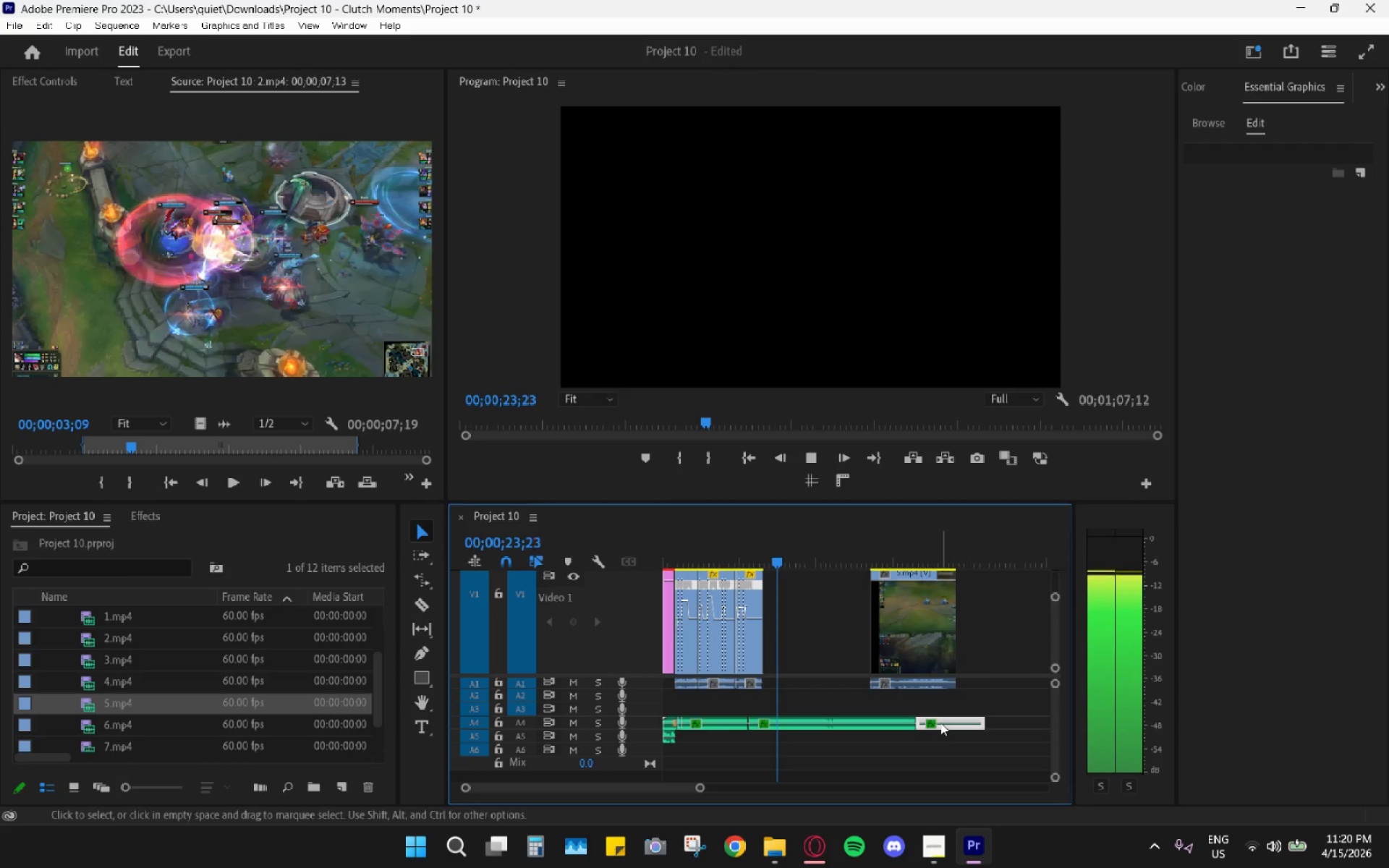 
key(H)
 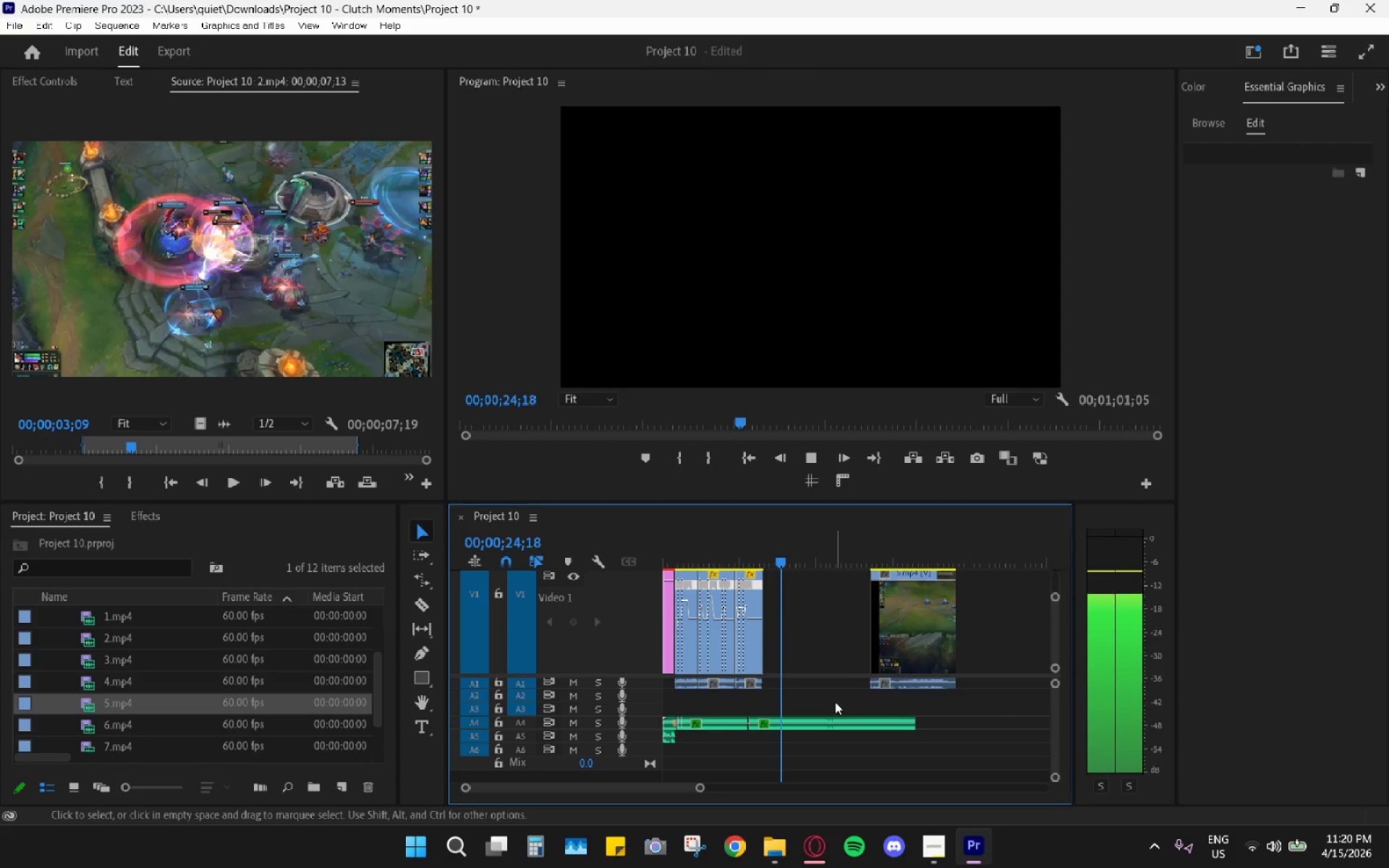 
key(Alt+AltLeft)
 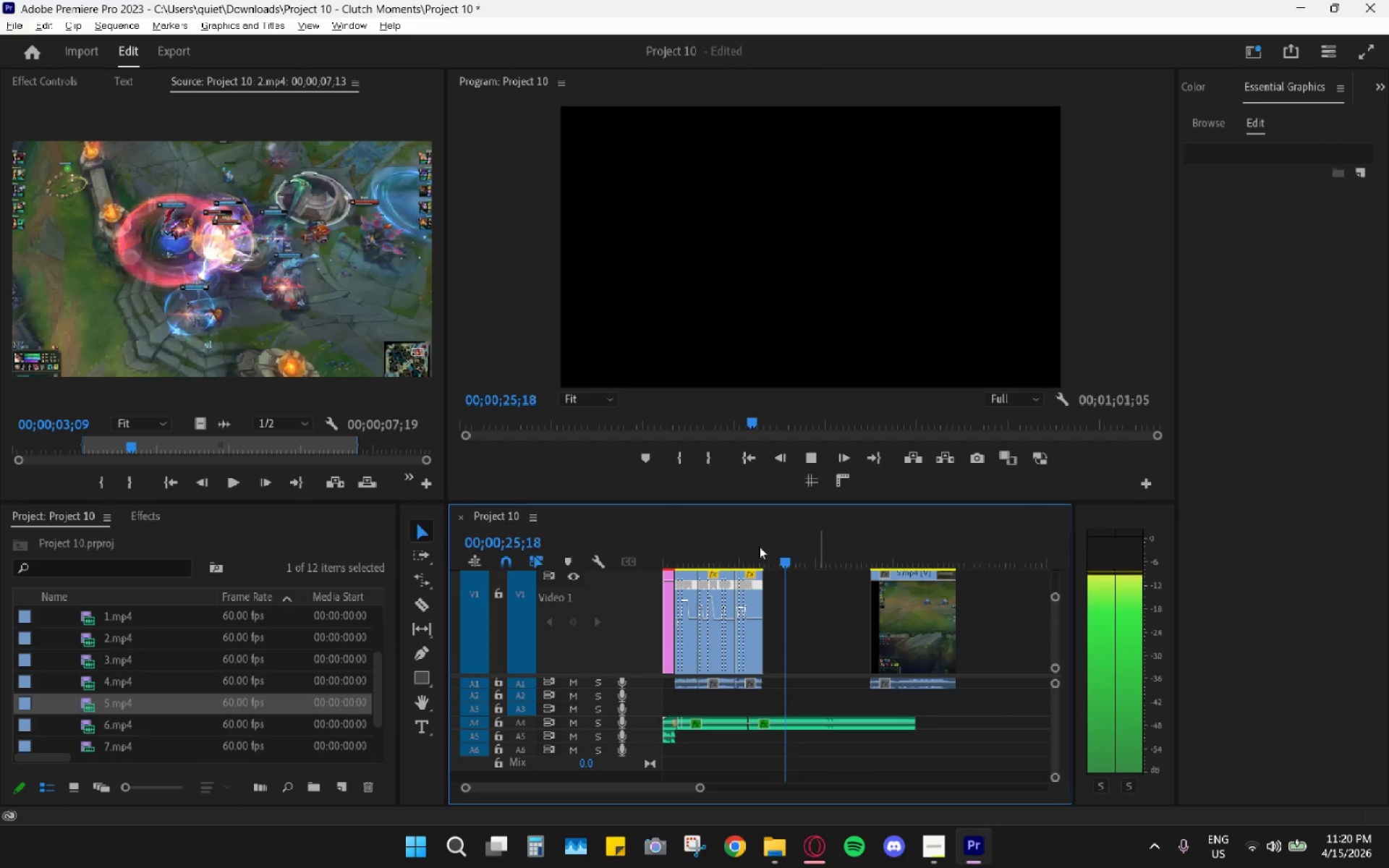 
left_click_drag(start_coordinate=[759, 545], to_coordinate=[739, 543])
 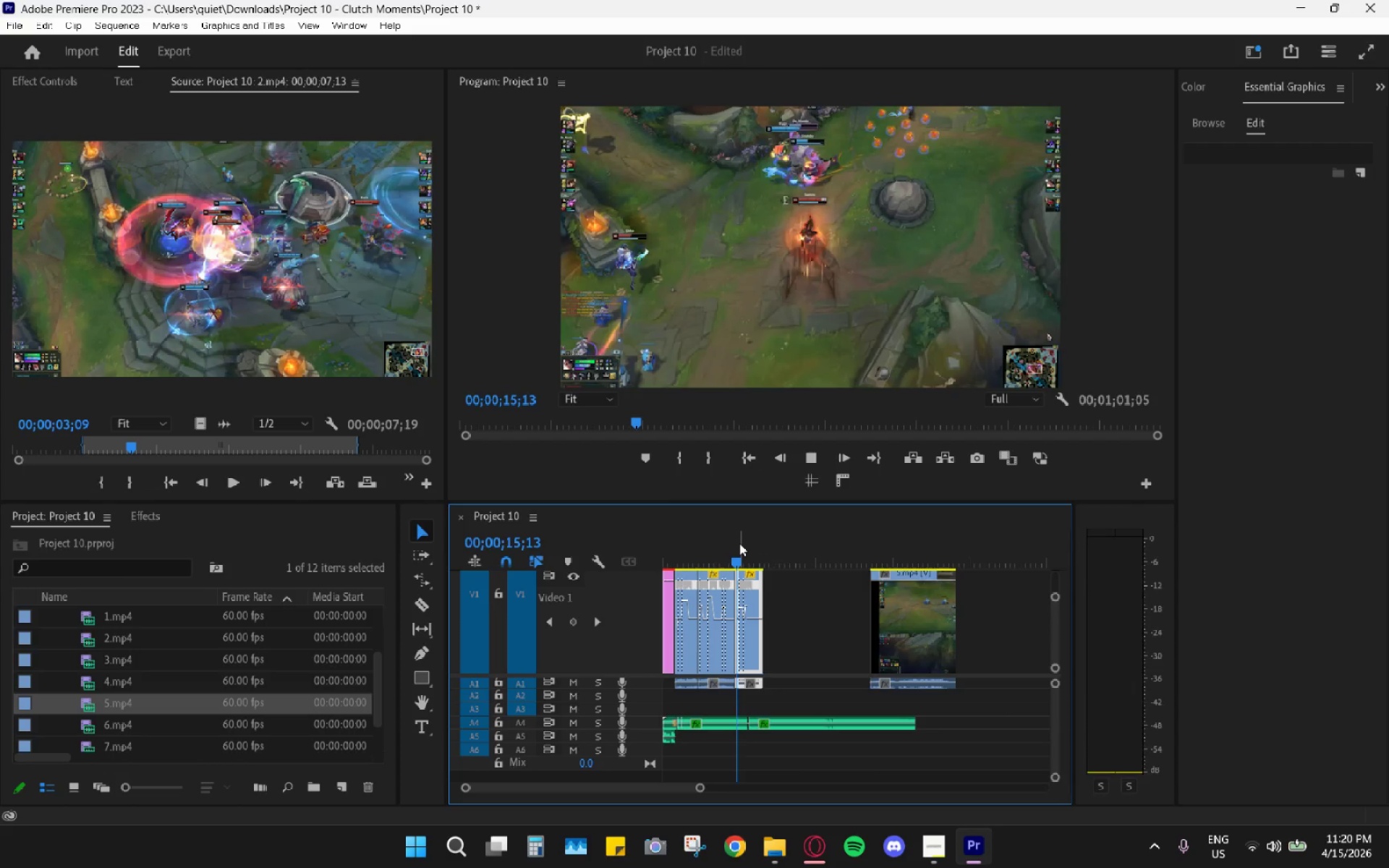 
key(Space)
 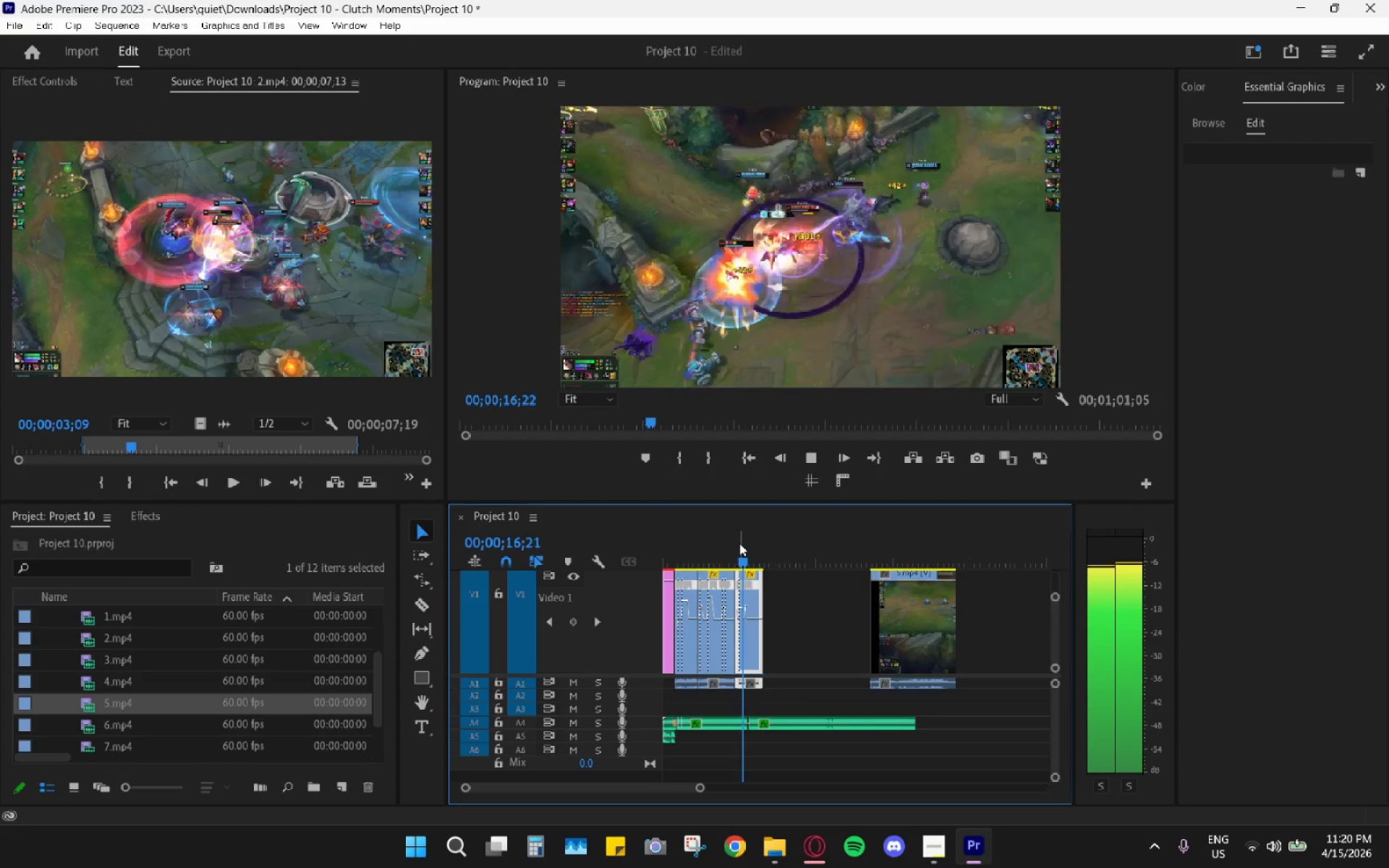 
hold_key(key=AltLeft, duration=0.88)
scroll: coordinate [778, 768], scroll_direction: up, amount: 10.0
 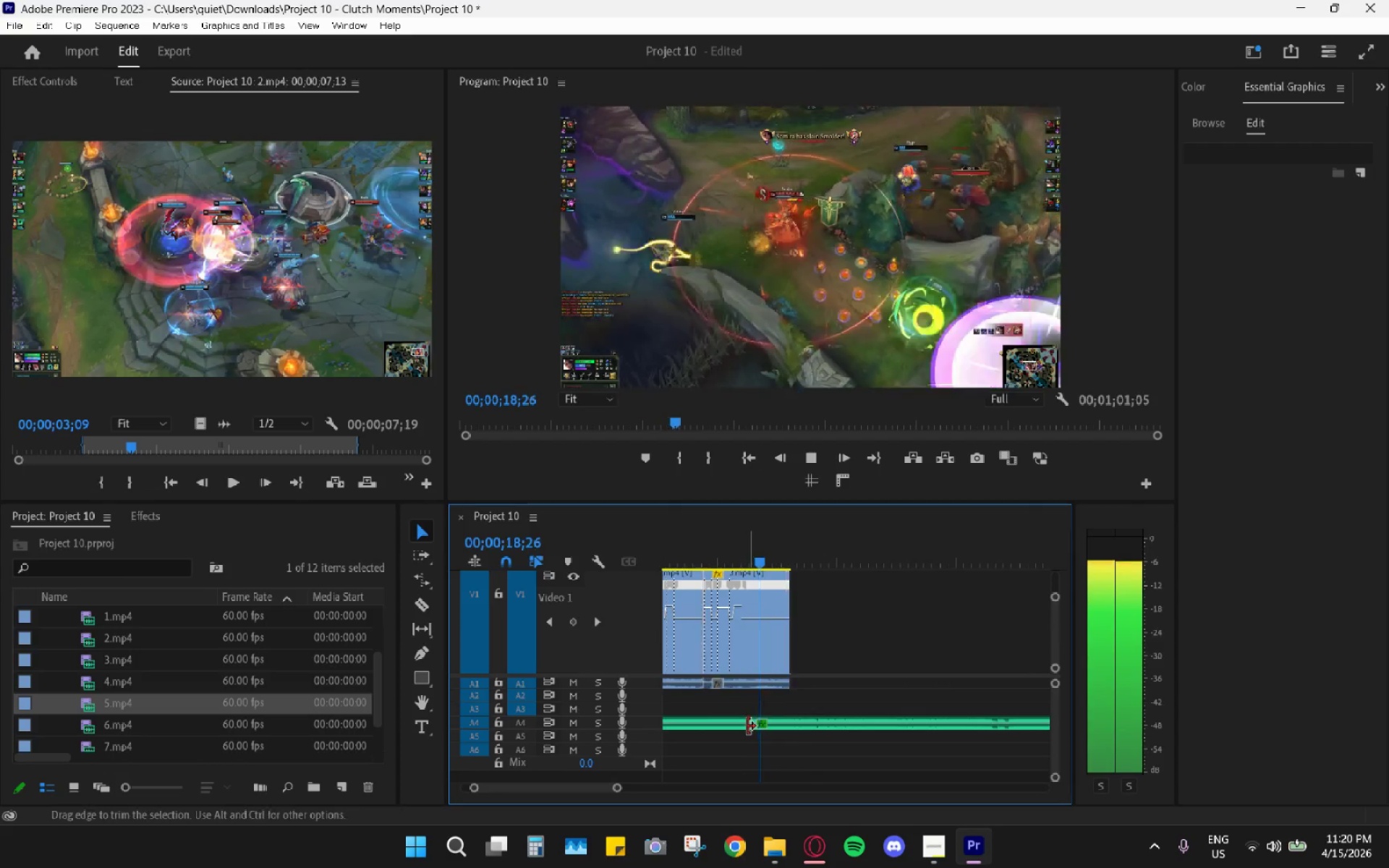 
type(GH C)
 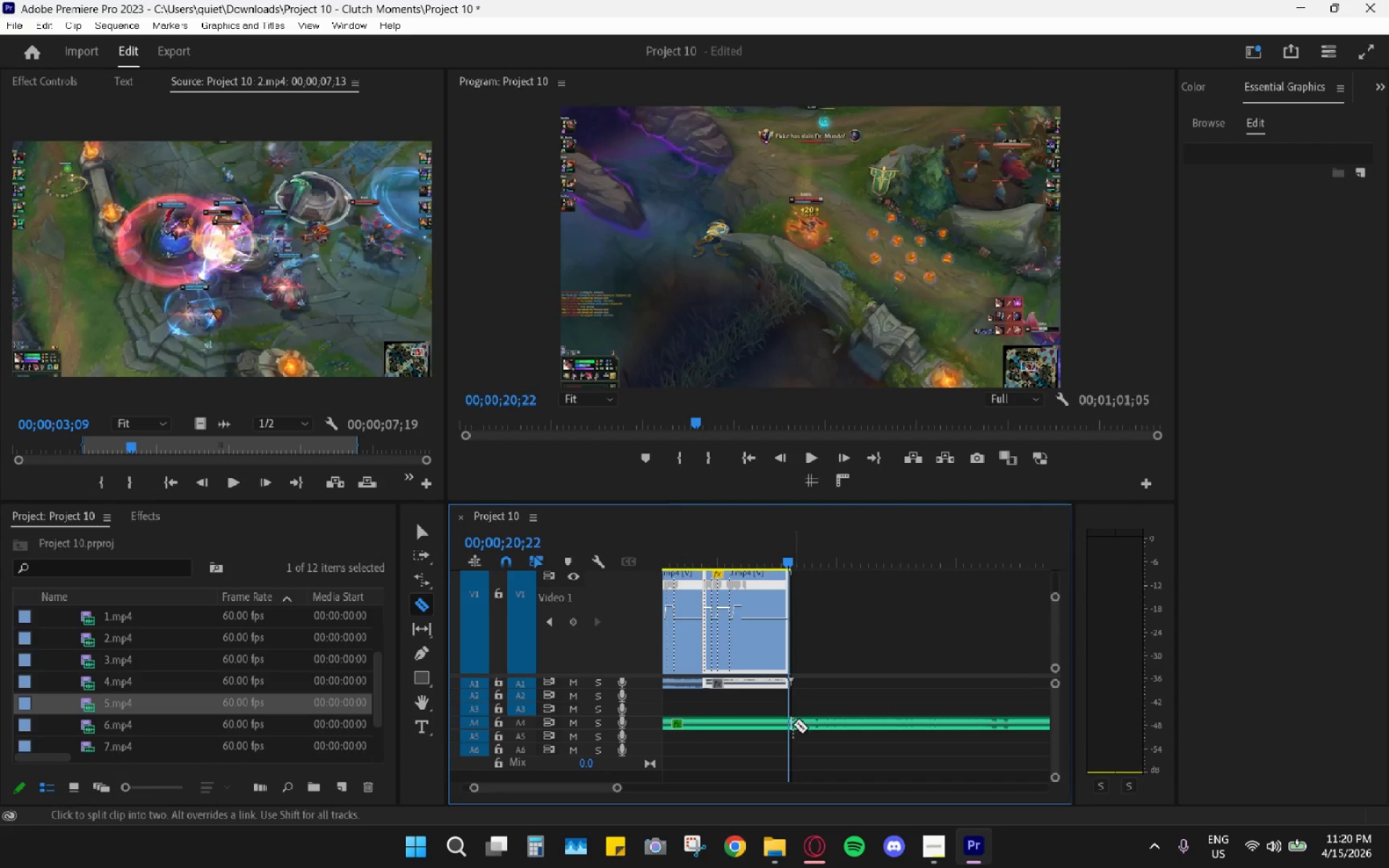 
key(Alt+AltLeft)
 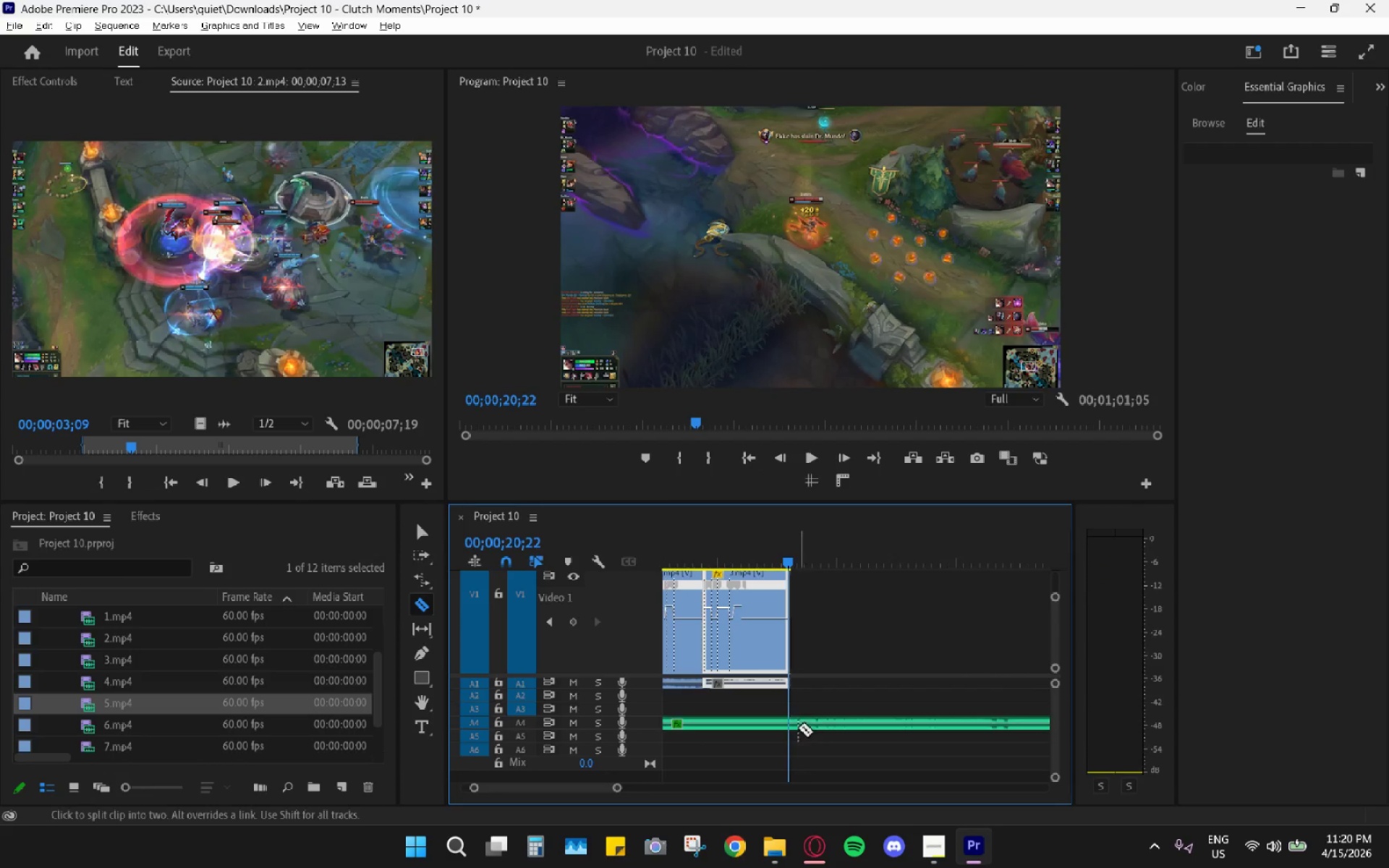 
key(Space)
 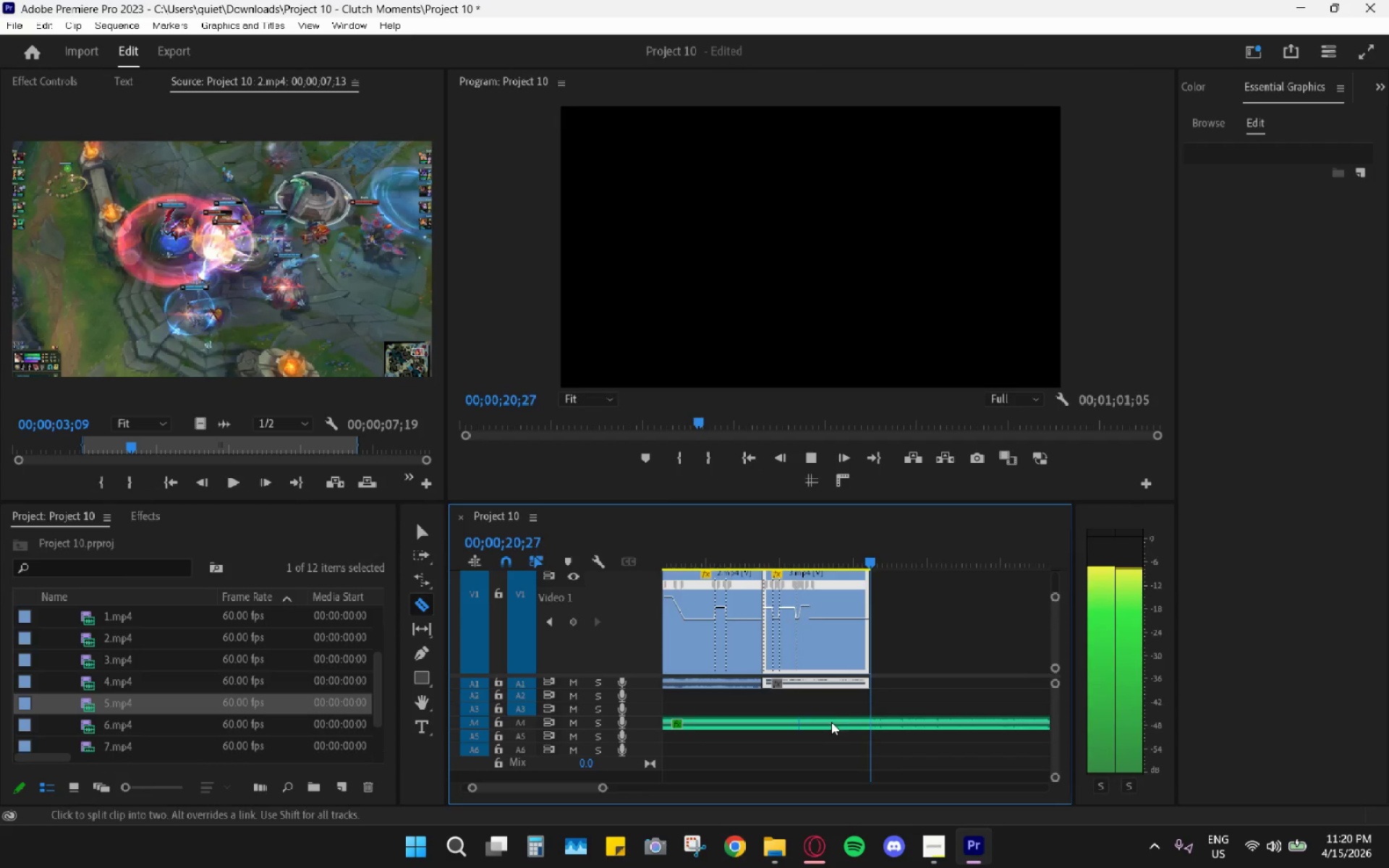 
scroll: coordinate [798, 727], scroll_direction: up, amount: 5.0
 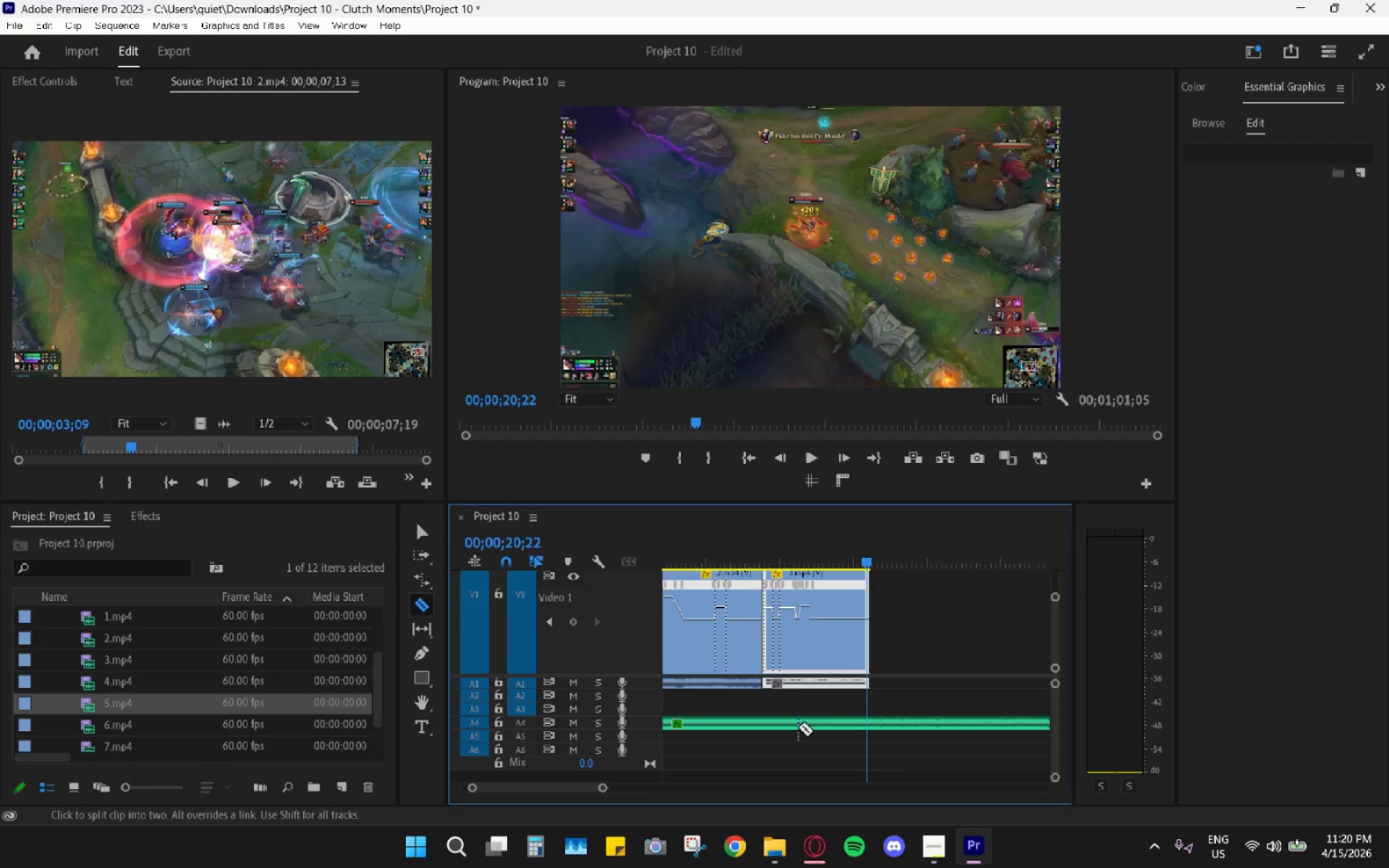 
key(Space)
 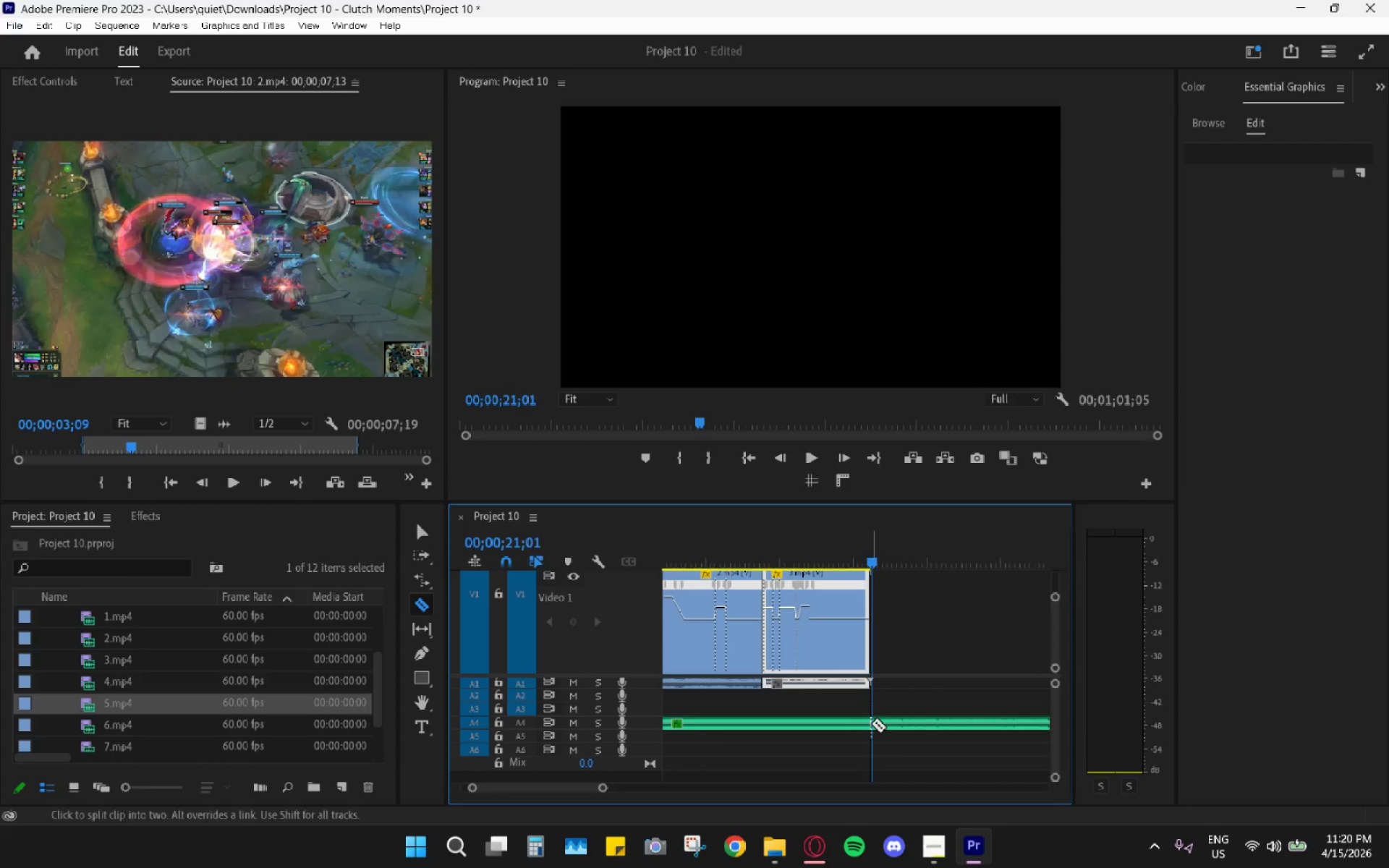 
hold_key(key=AltLeft, duration=0.52)
scroll: coordinate [872, 719], scroll_direction: up, amount: 10.0
 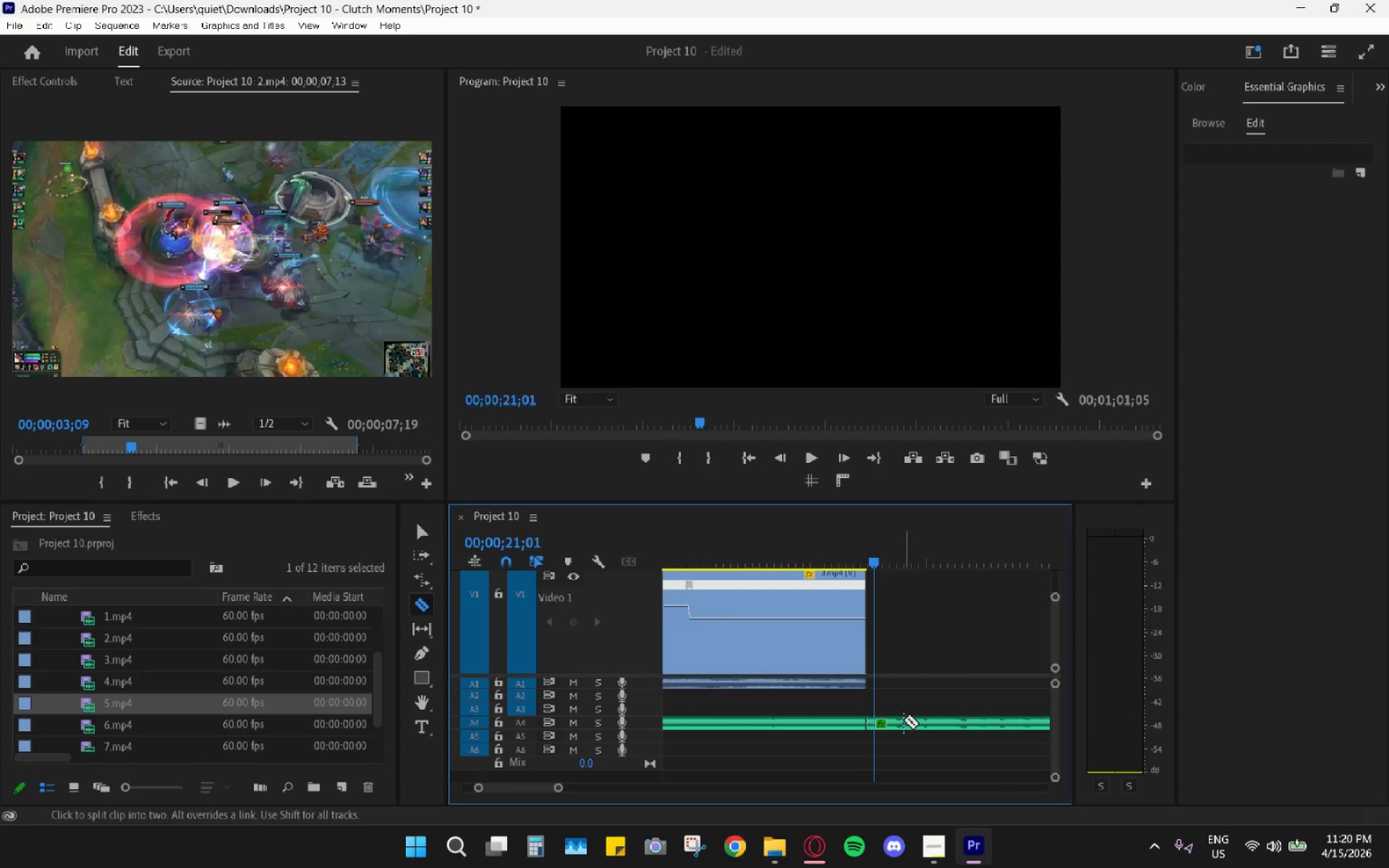 
hold_key(key=AltLeft, duration=0.55)
 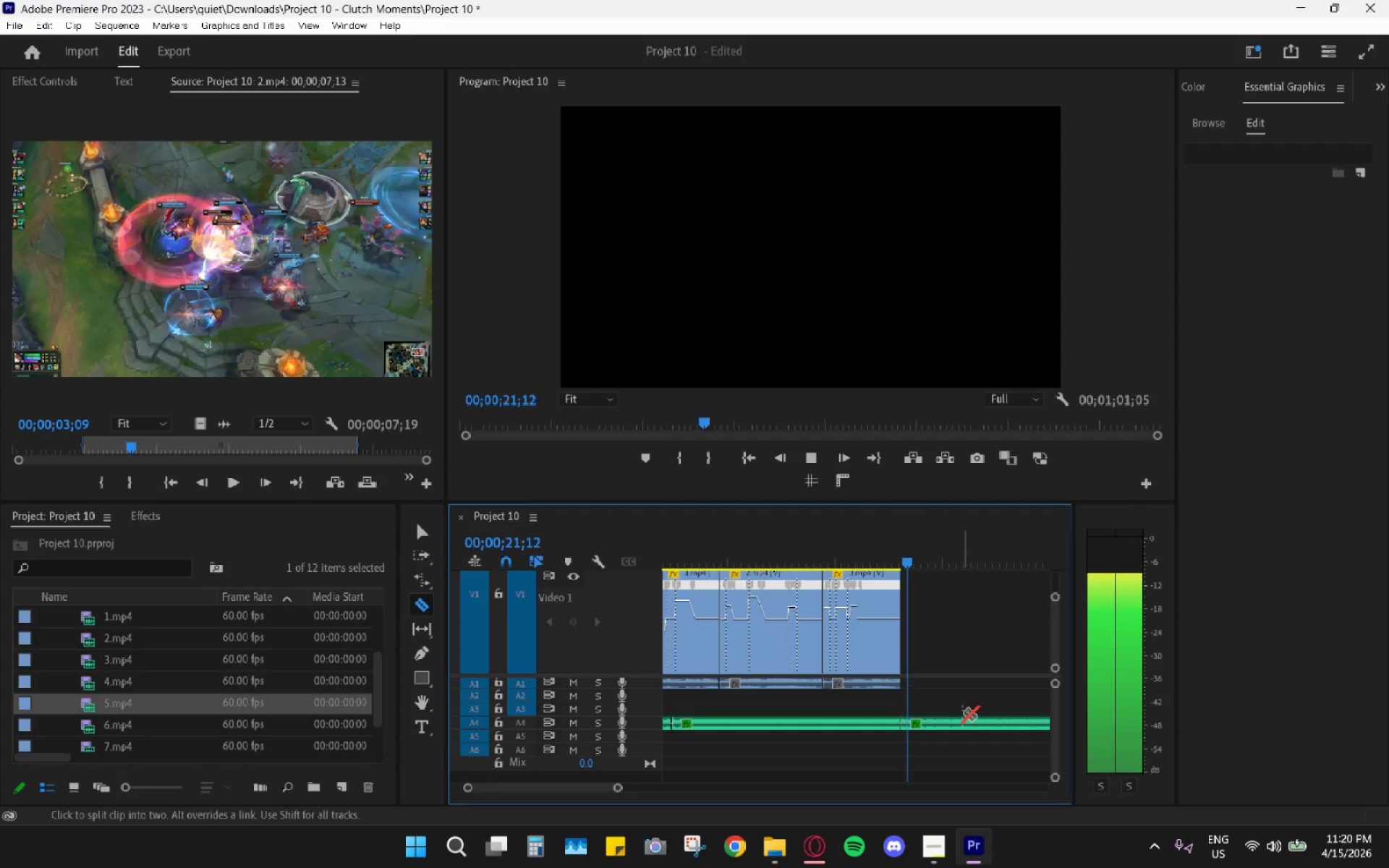 
key(Space)
 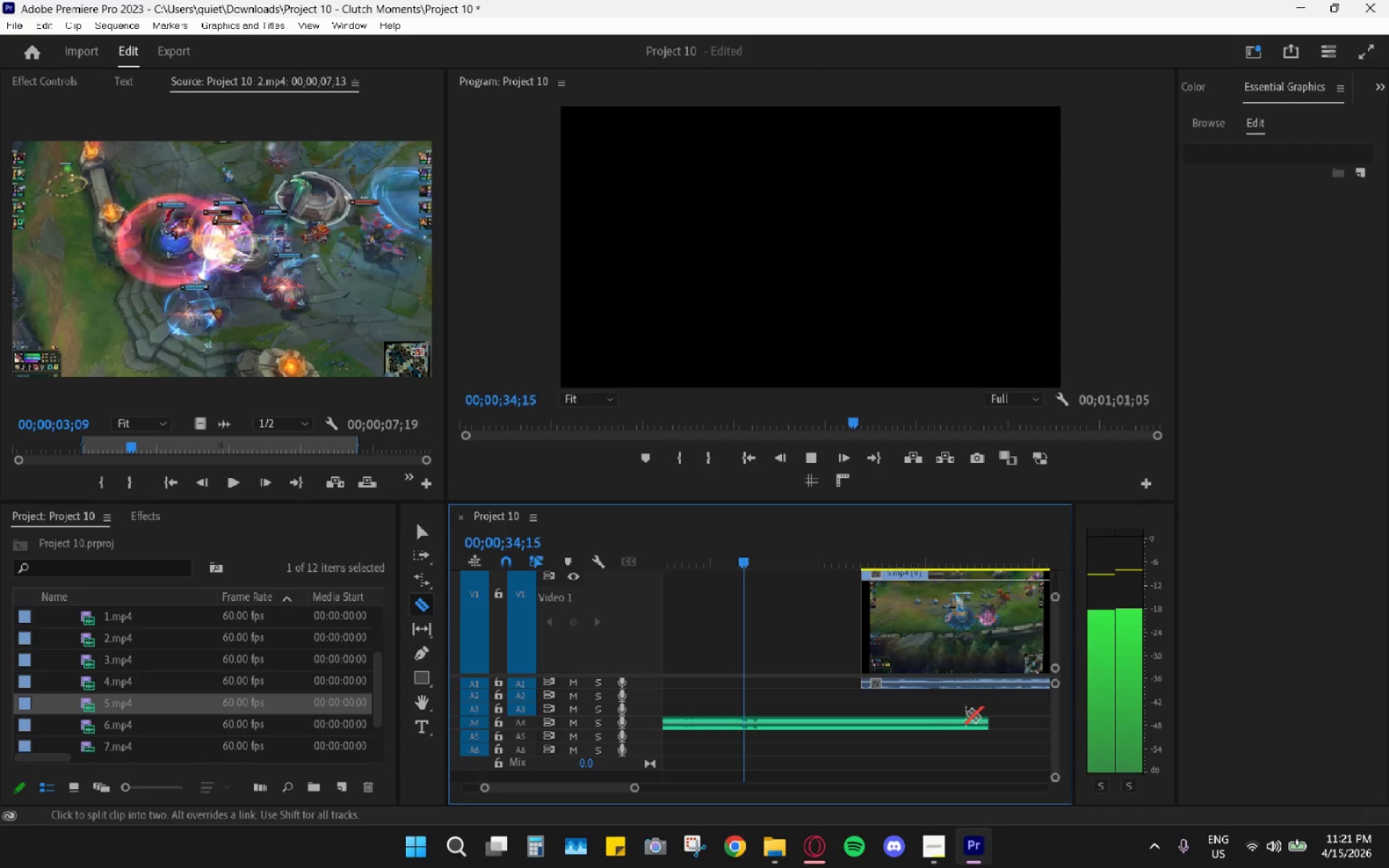 
scroll: coordinate [913, 716], scroll_direction: down, amount: 12.0
 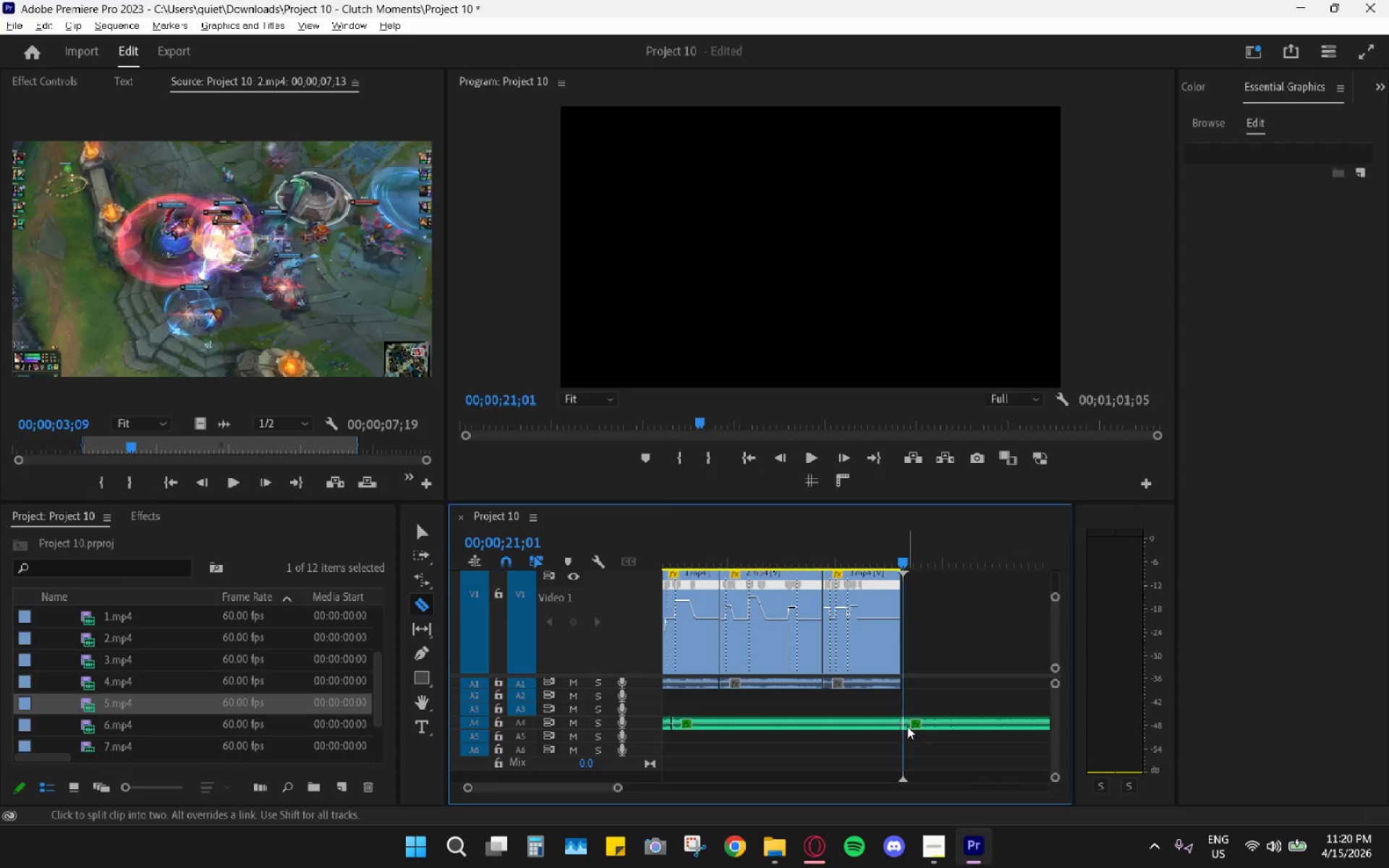 
wait(18.34)
 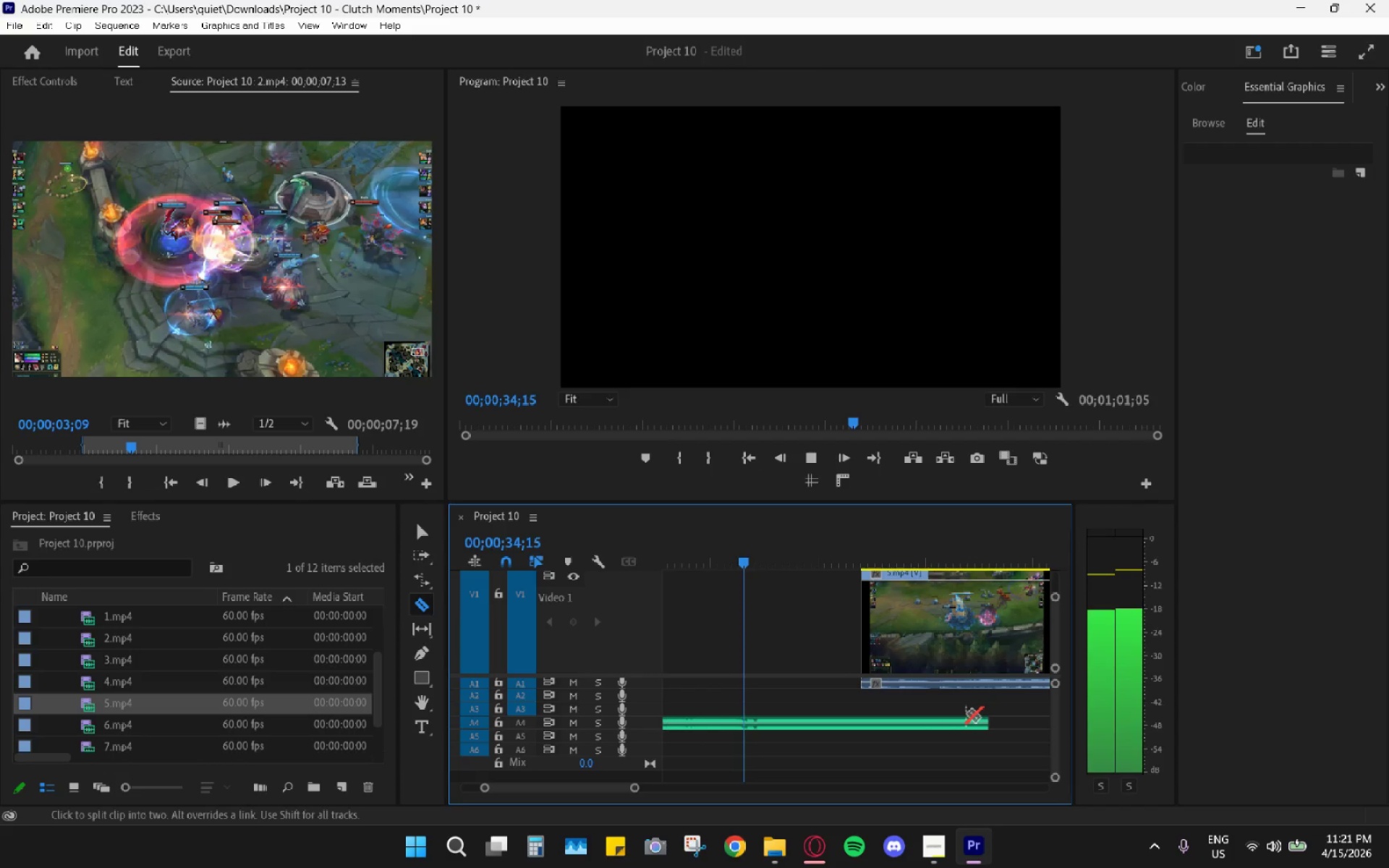 
hold_key(key=AltLeft, duration=0.78)
scroll: coordinate [876, 693], scroll_direction: down, amount: 6.0
 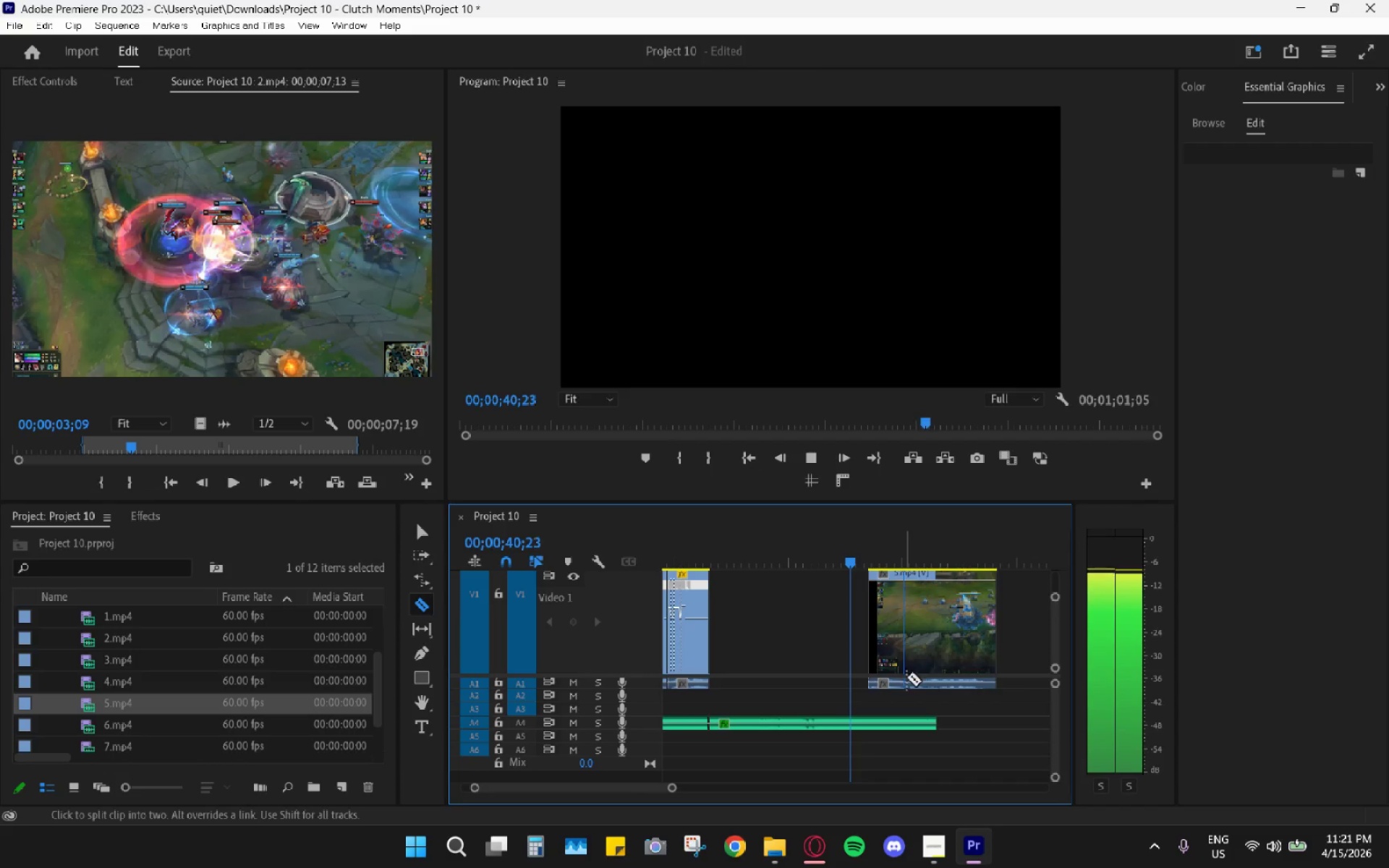 
hold_key(key=AltLeft, duration=0.67)
scroll: coordinate [885, 702], scroll_direction: up, amount: 1.0
 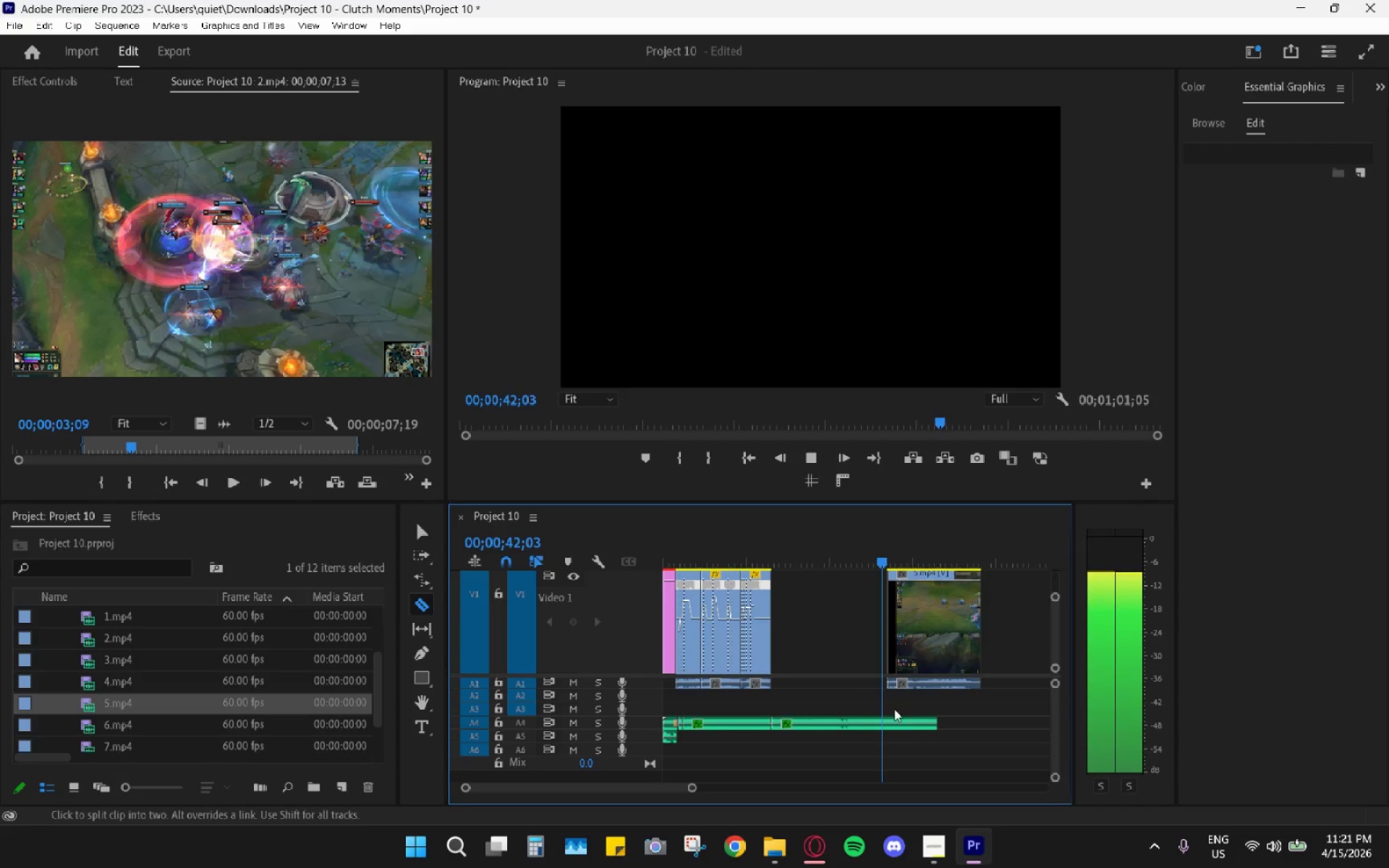 
hold_key(key=AltLeft, duration=0.97)
scroll: coordinate [900, 723], scroll_direction: up, amount: 9.0
 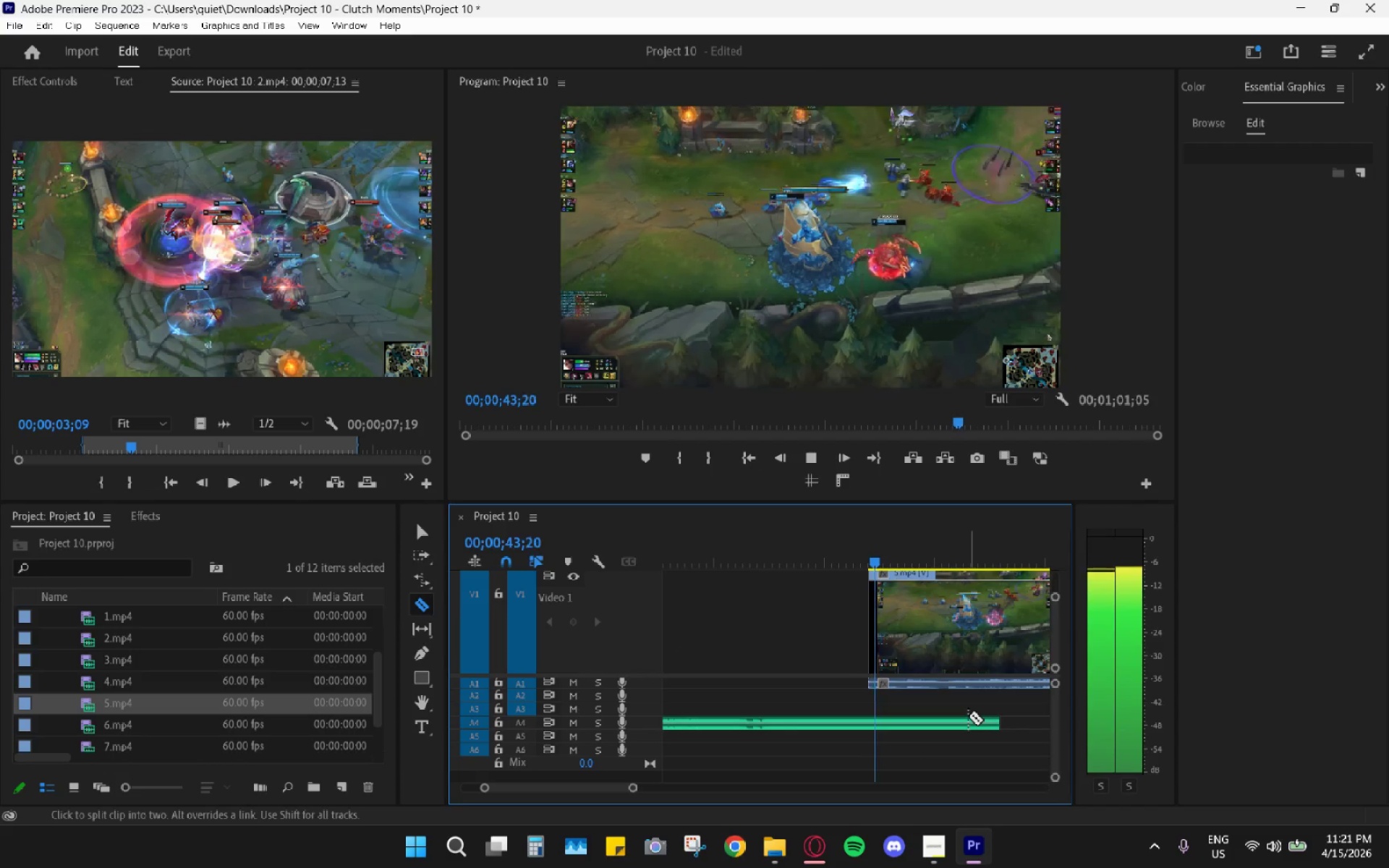 
key(V)
 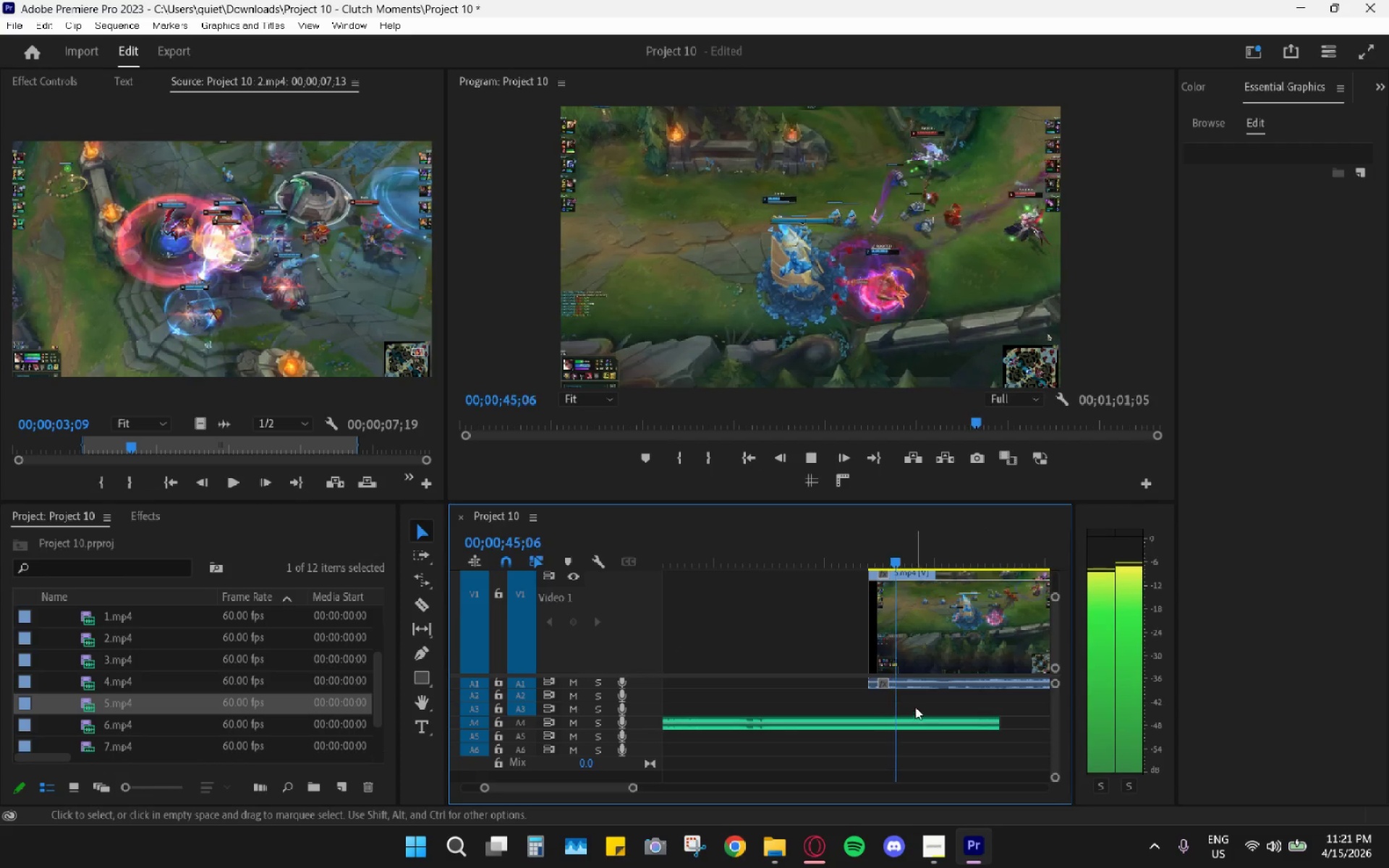 
key(Alt+AltLeft)
 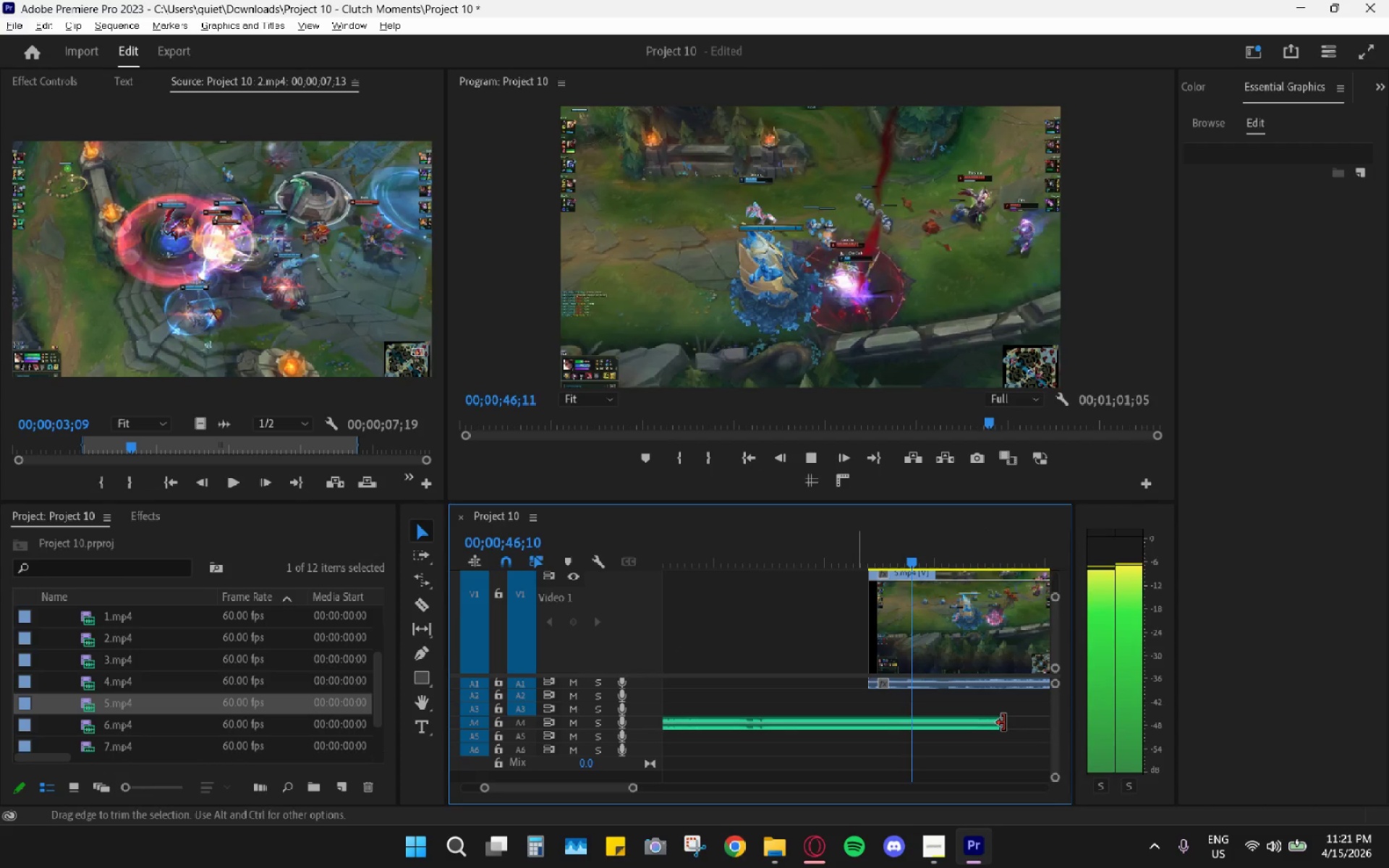 
hold_key(key=AltLeft, duration=0.67)
scroll: coordinate [934, 722], scroll_direction: down, amount: 5.0
 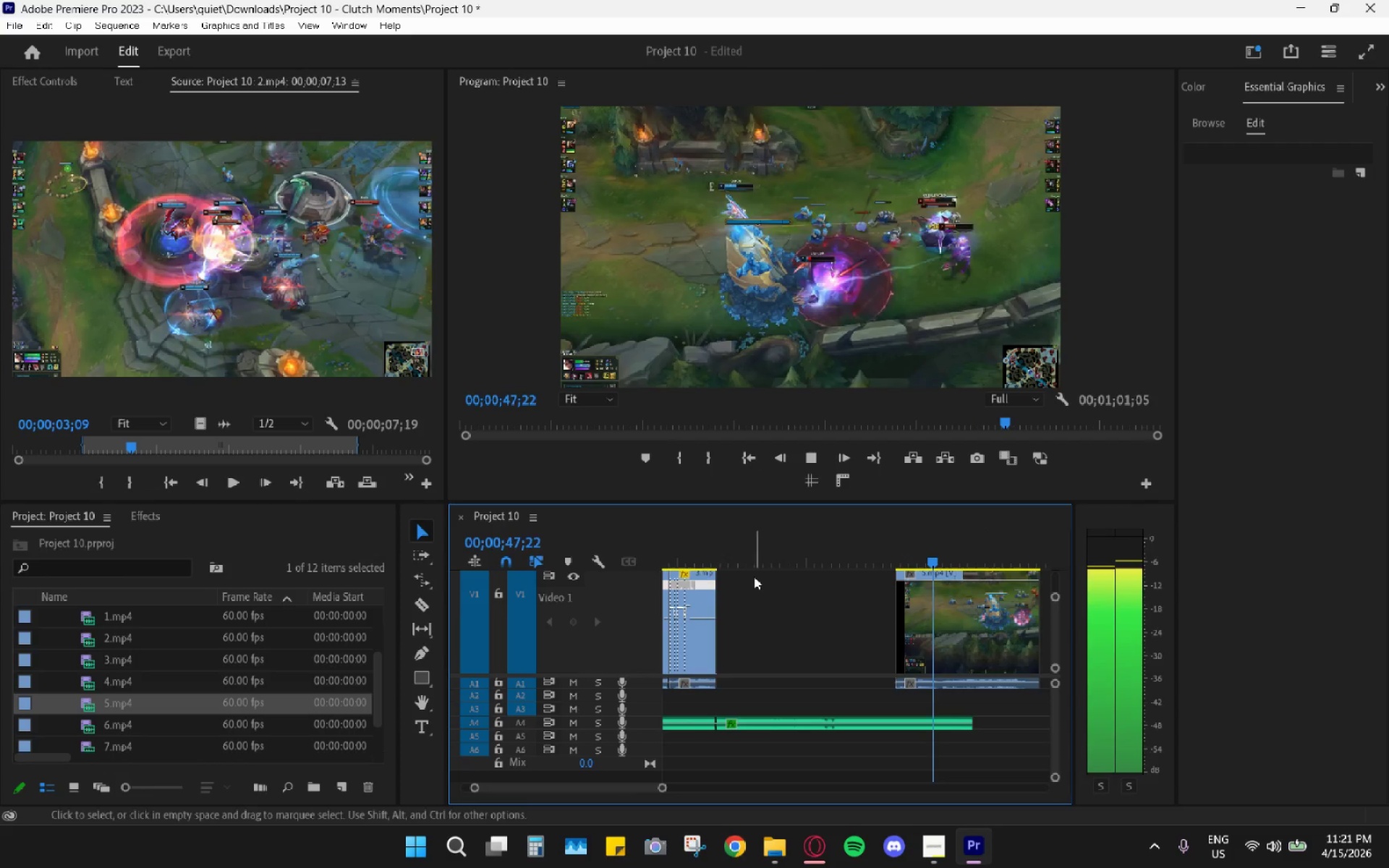 
scroll: coordinate [807, 651], scroll_direction: up, amount: 4.0
 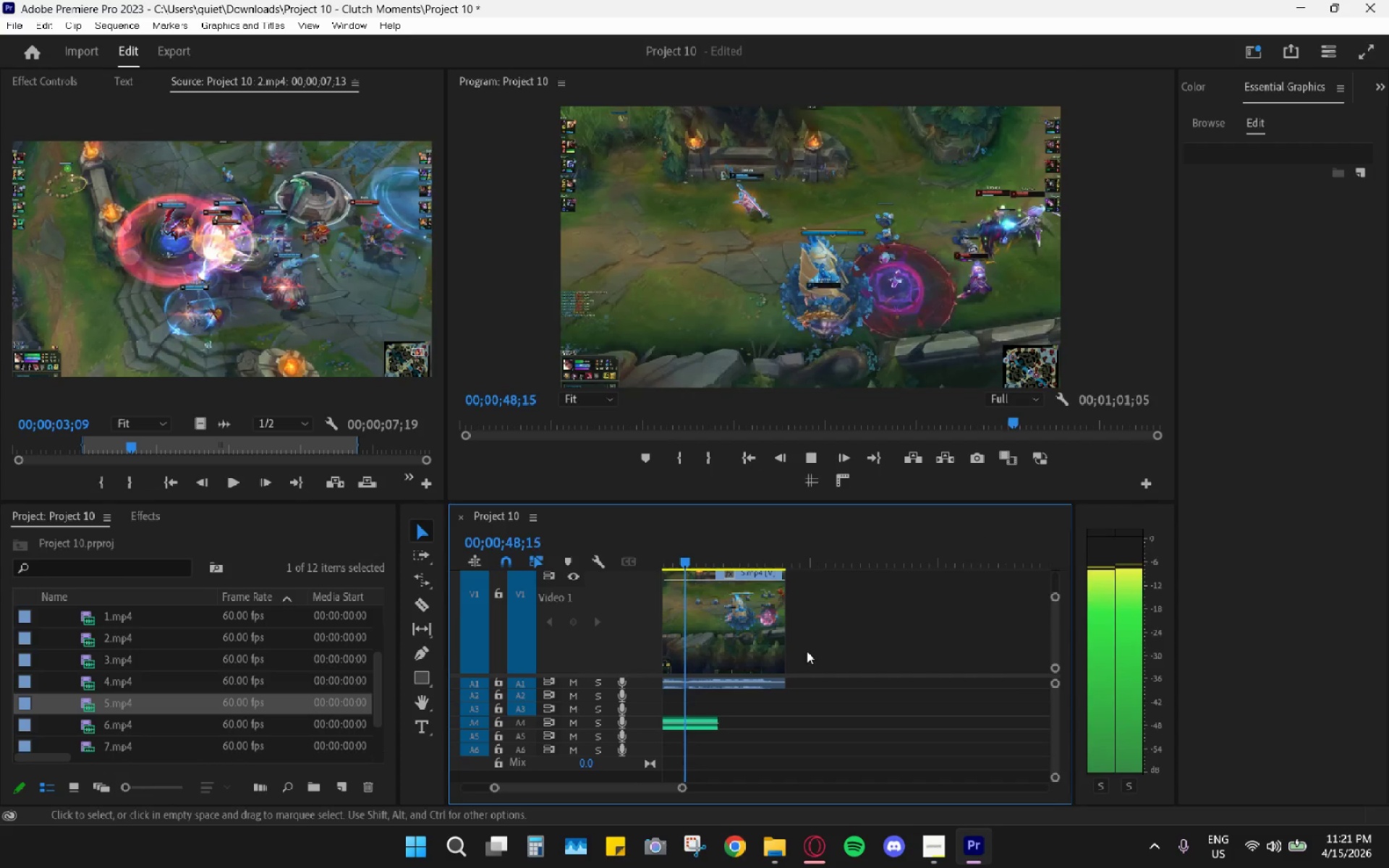 
hold_key(key=AltLeft, duration=0.42)
scroll: coordinate [807, 652], scroll_direction: up, amount: 5.0
 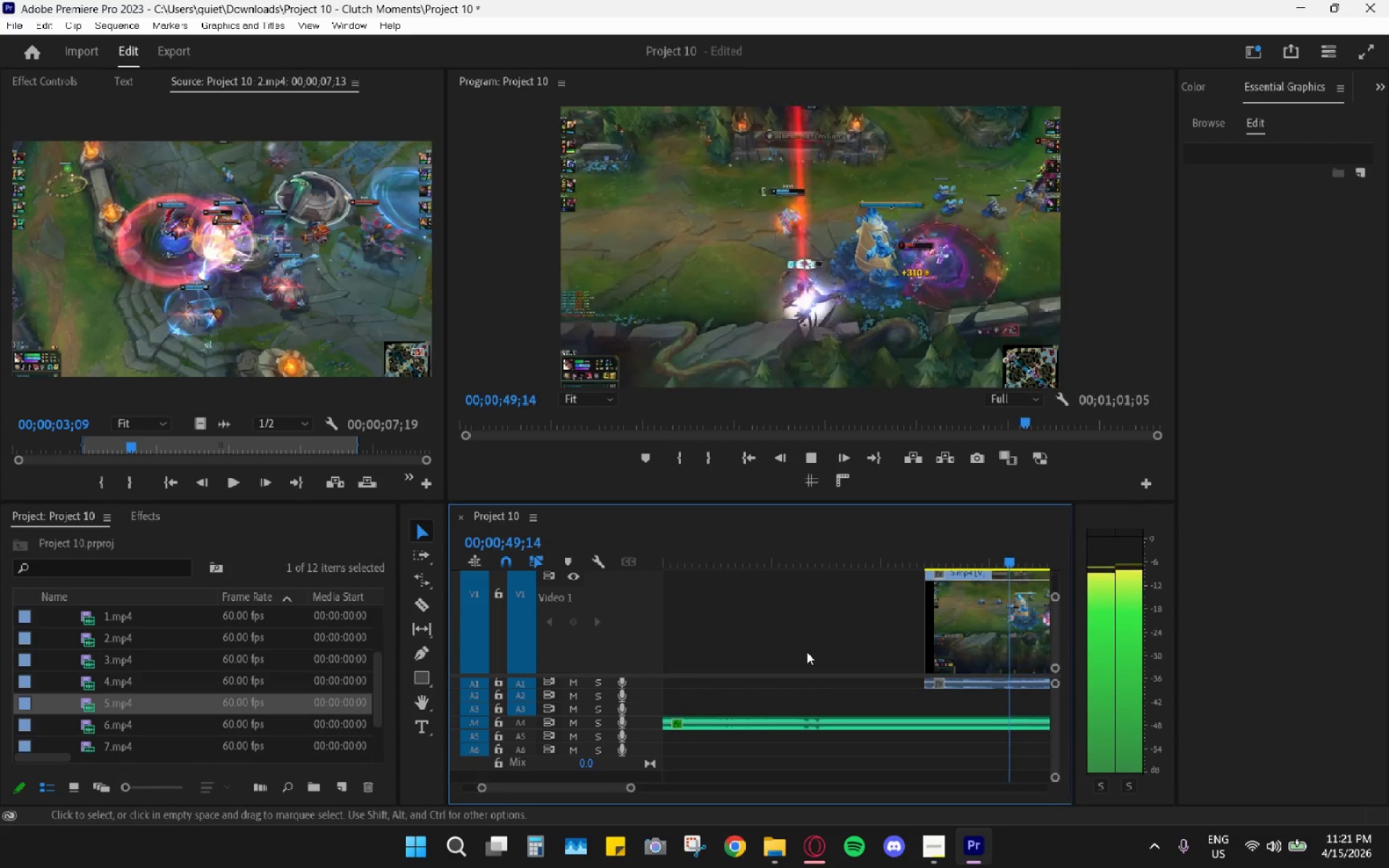 
key(Space)
 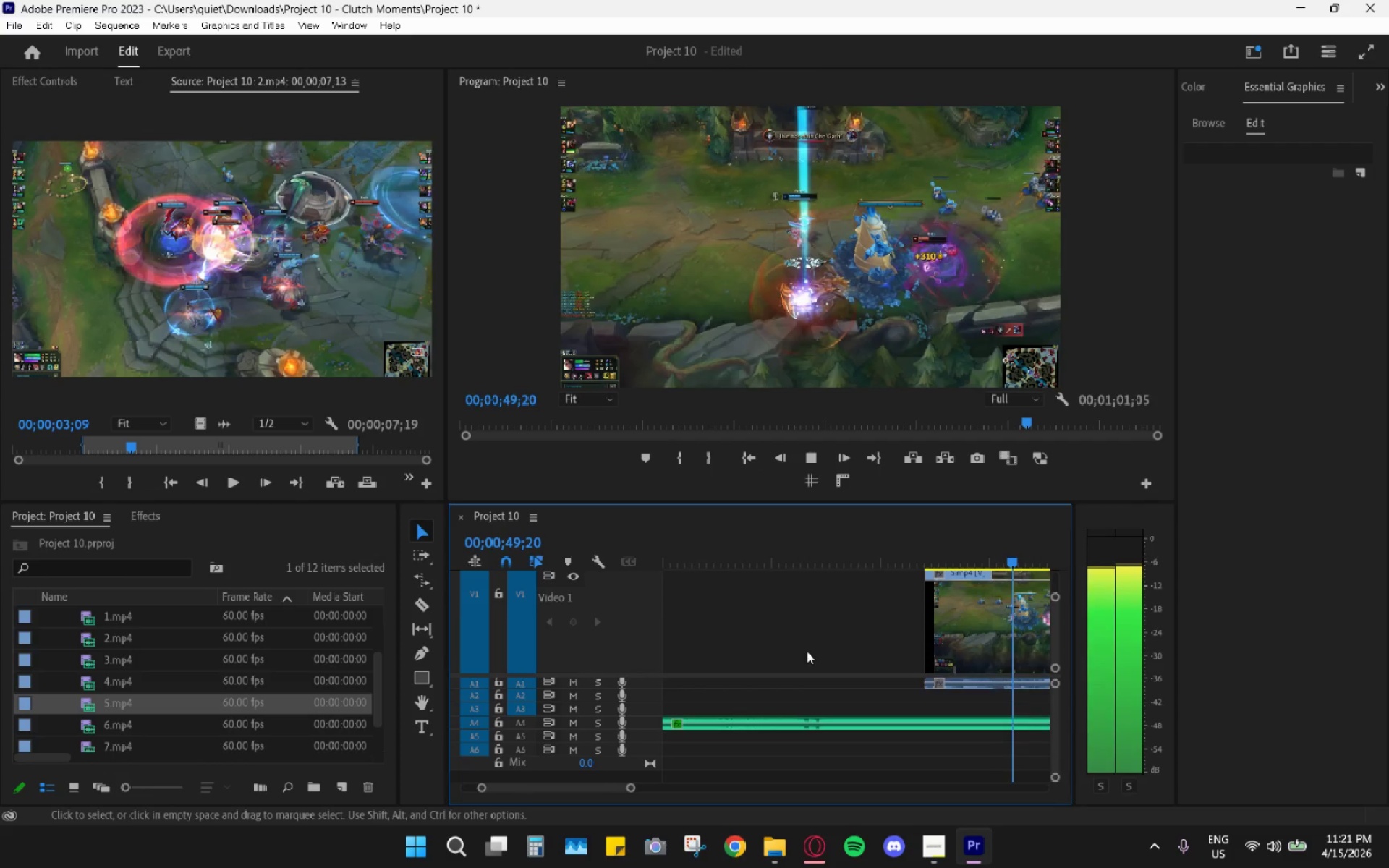 
hold_key(key=AltLeft, duration=0.64)
scroll: coordinate [807, 651], scroll_direction: down, amount: 12.0
 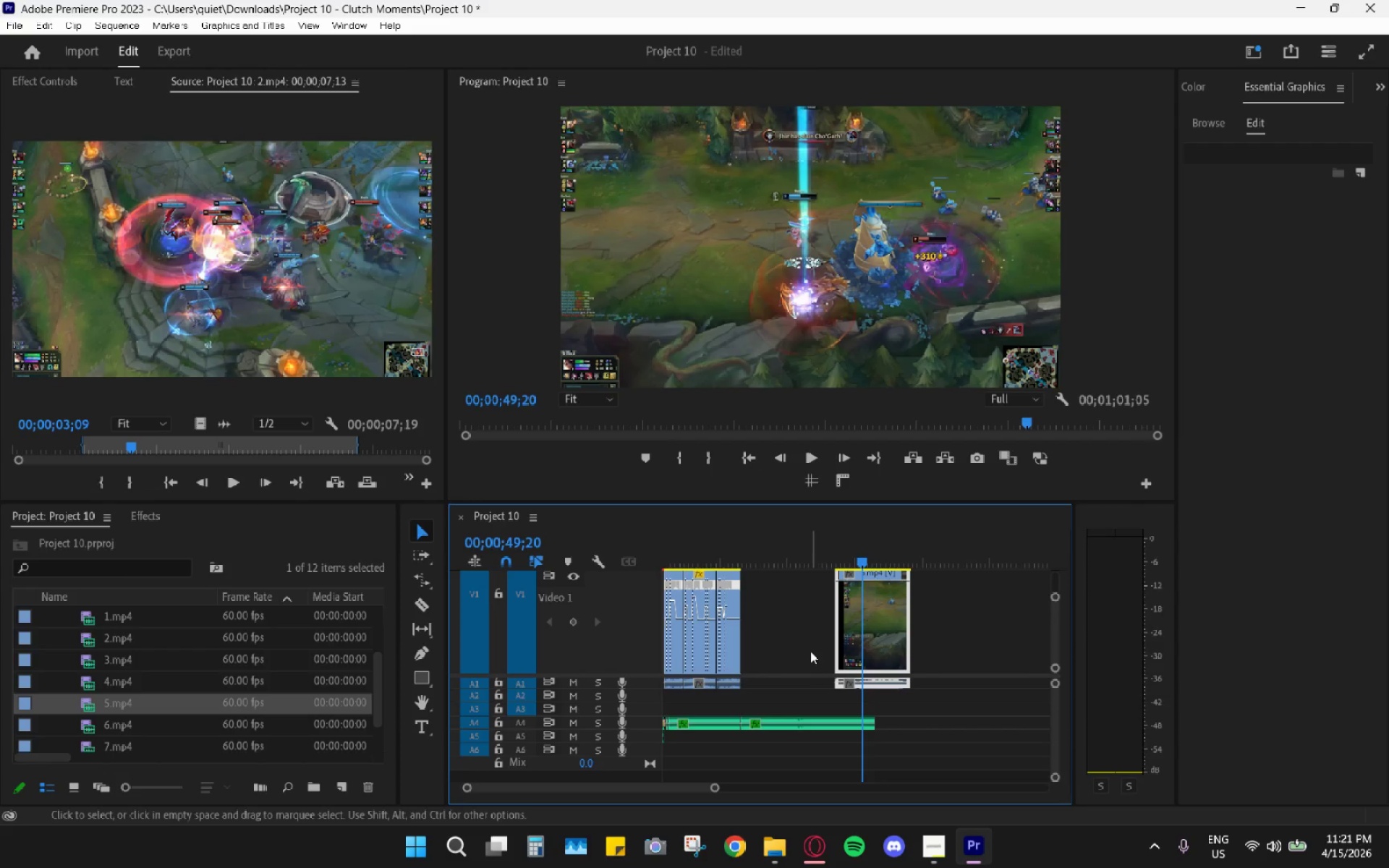 
scroll: coordinate [813, 650], scroll_direction: up, amount: 7.0
 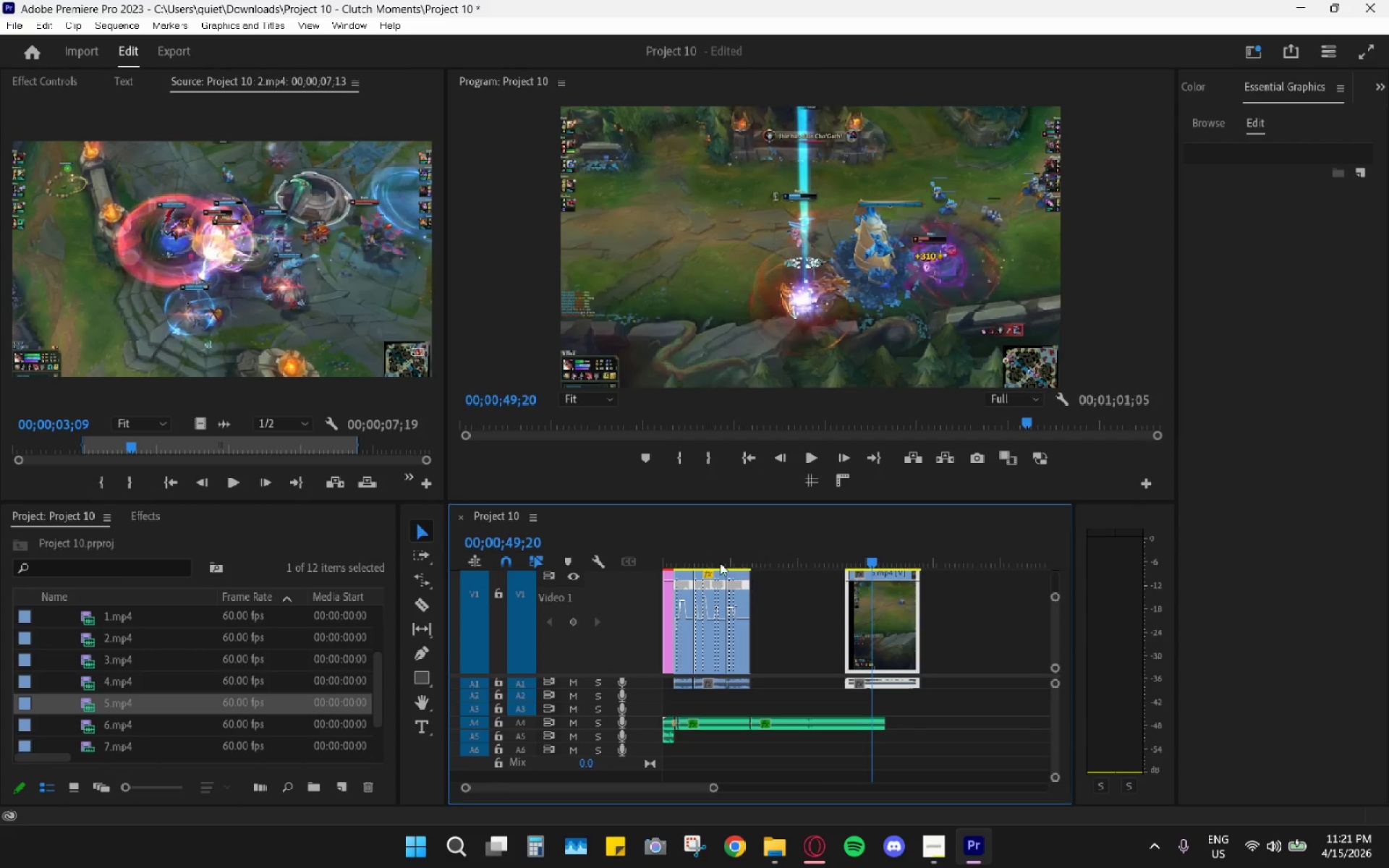 
left_click([689, 546])
 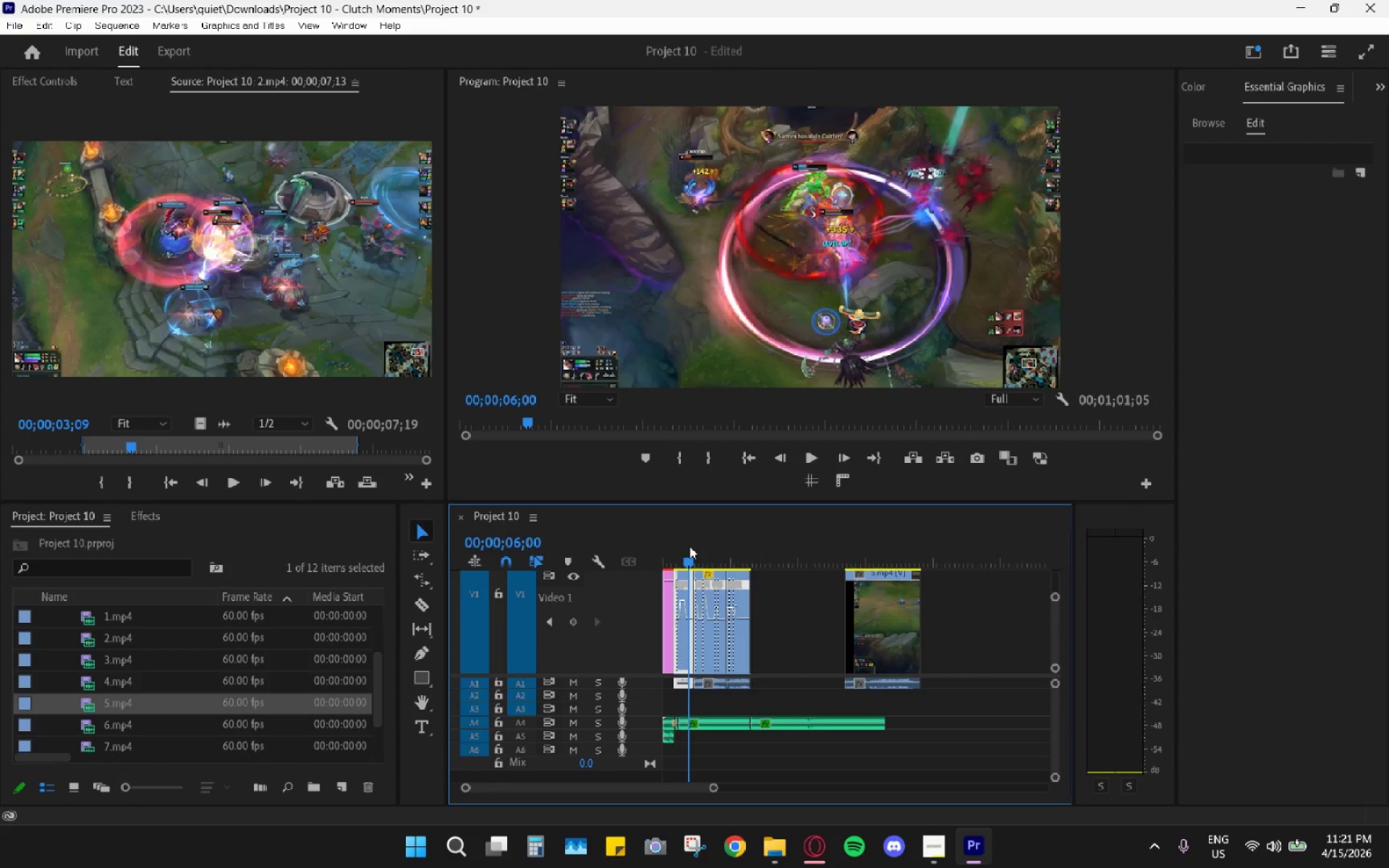 
key(Space)
 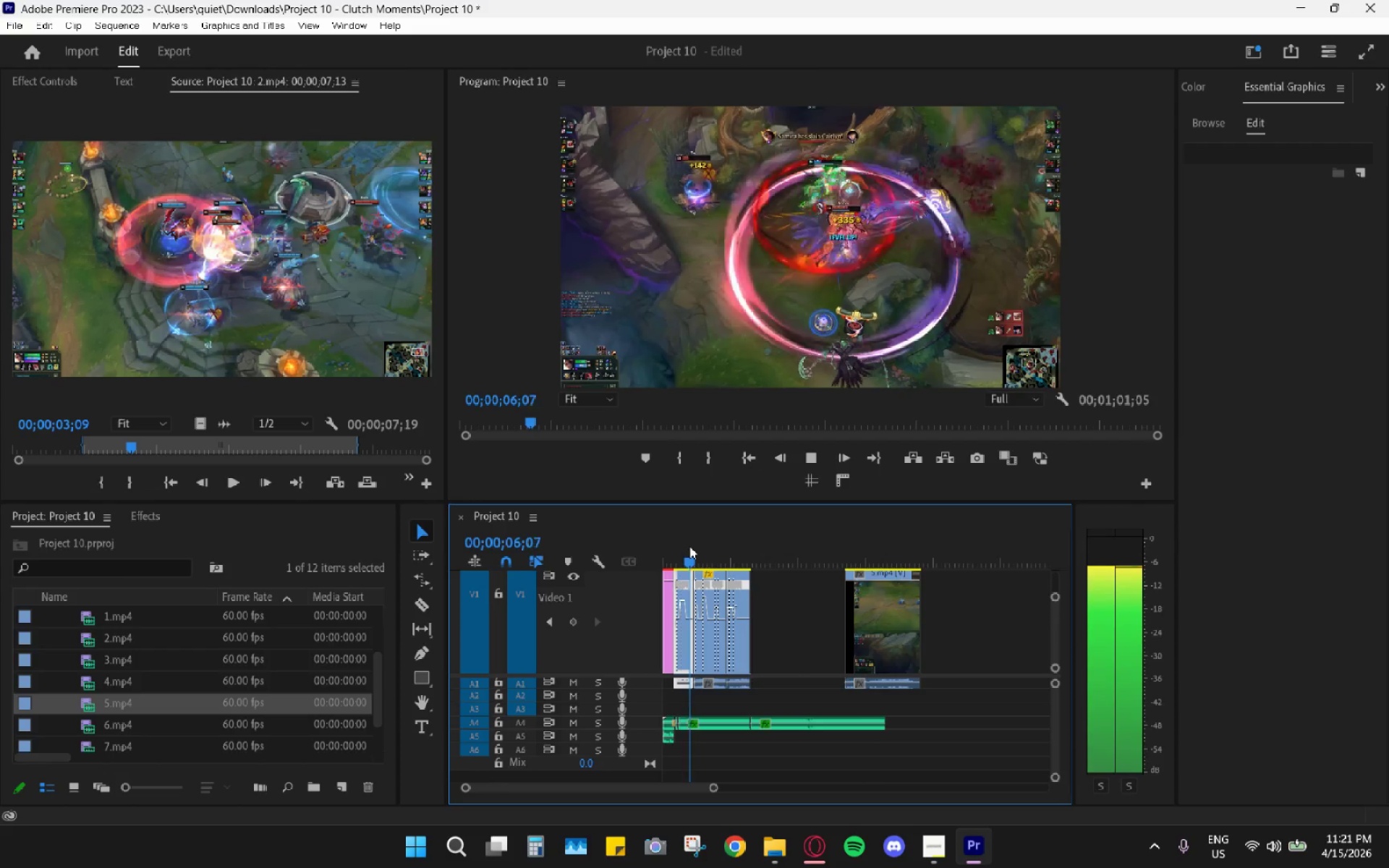 
mouse_move([728, 581])
 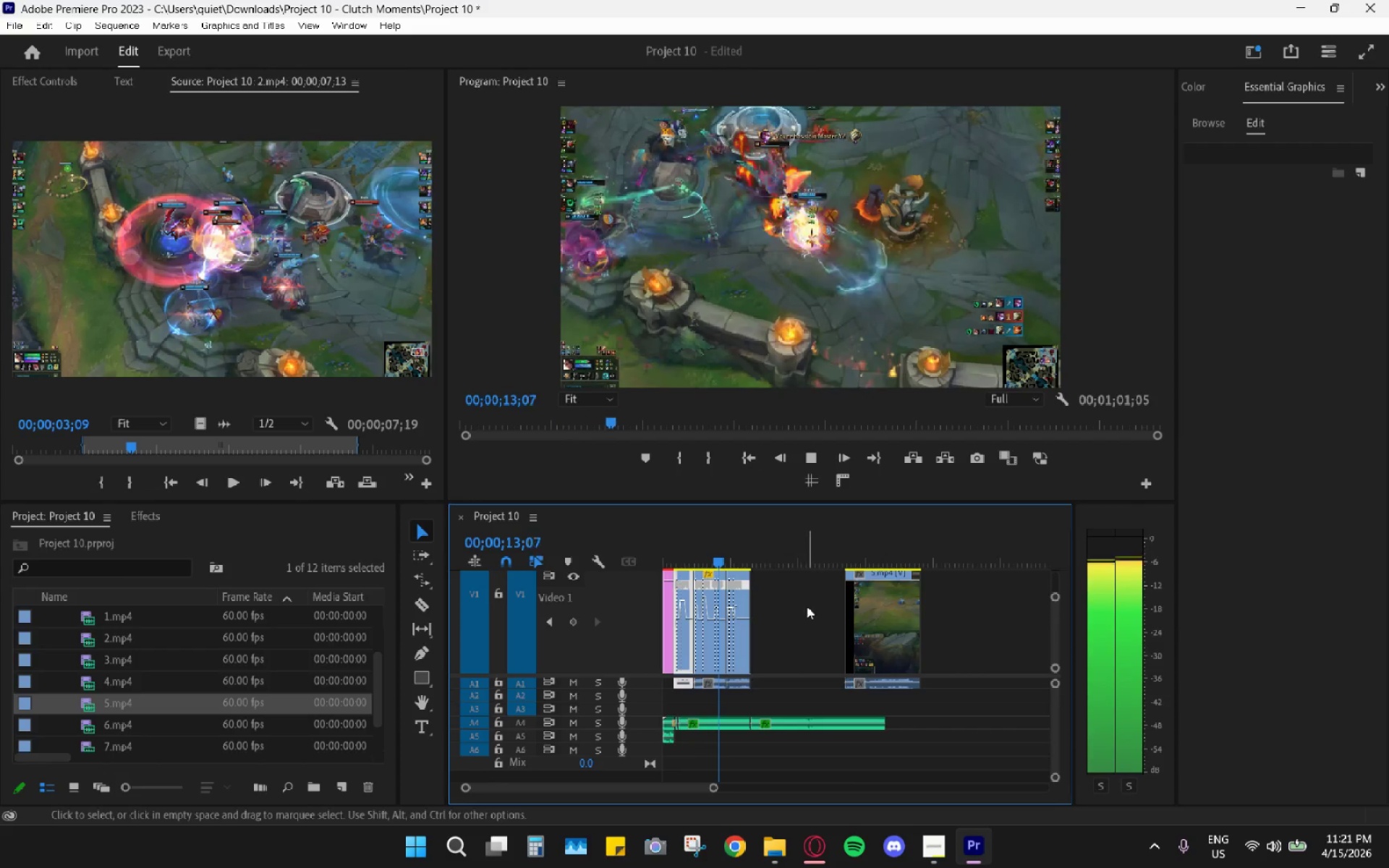 
hold_key(key=AltLeft, duration=0.55)
scroll: coordinate [807, 631], scroll_direction: up, amount: 6.0
 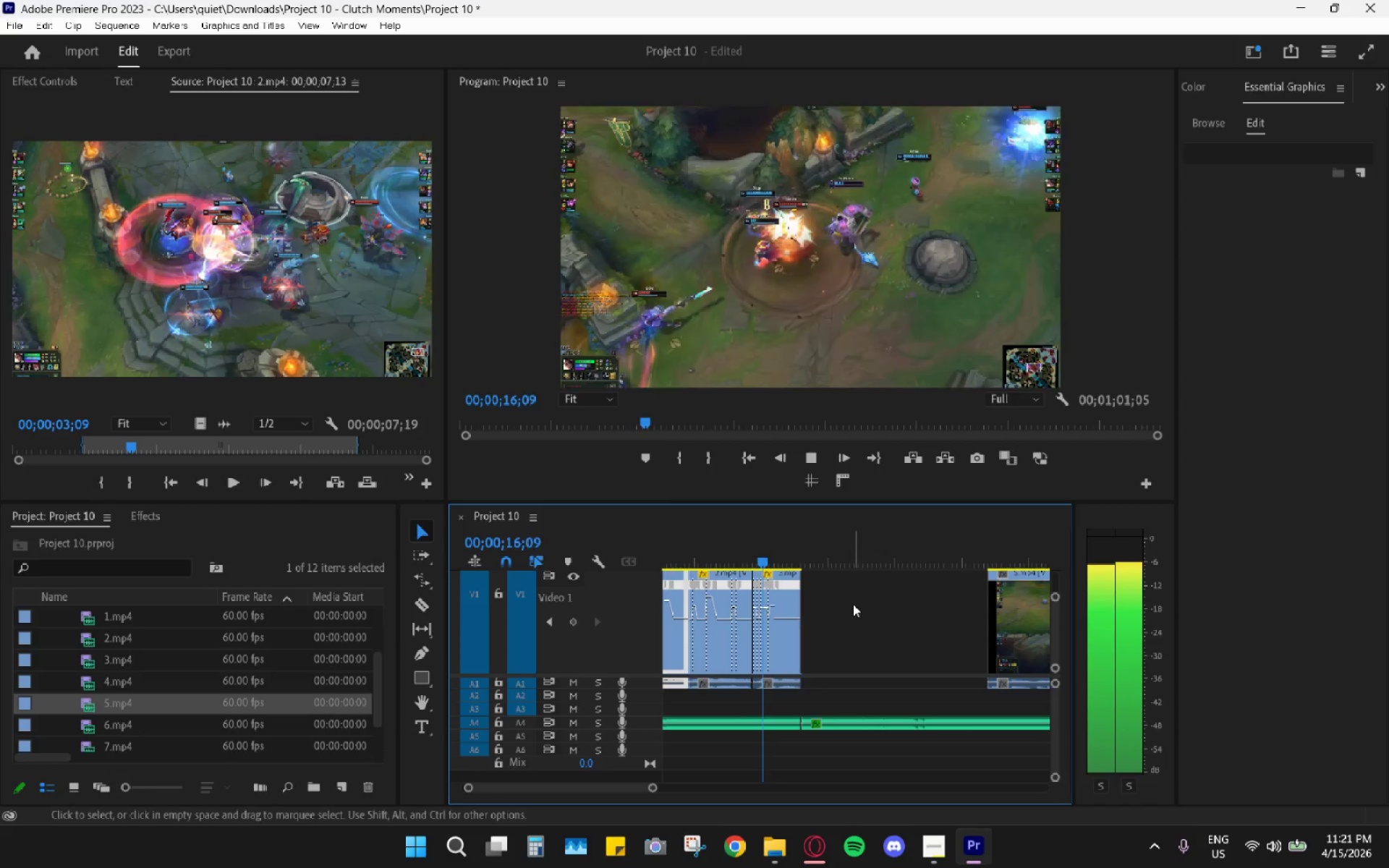 
left_click([940, 859])